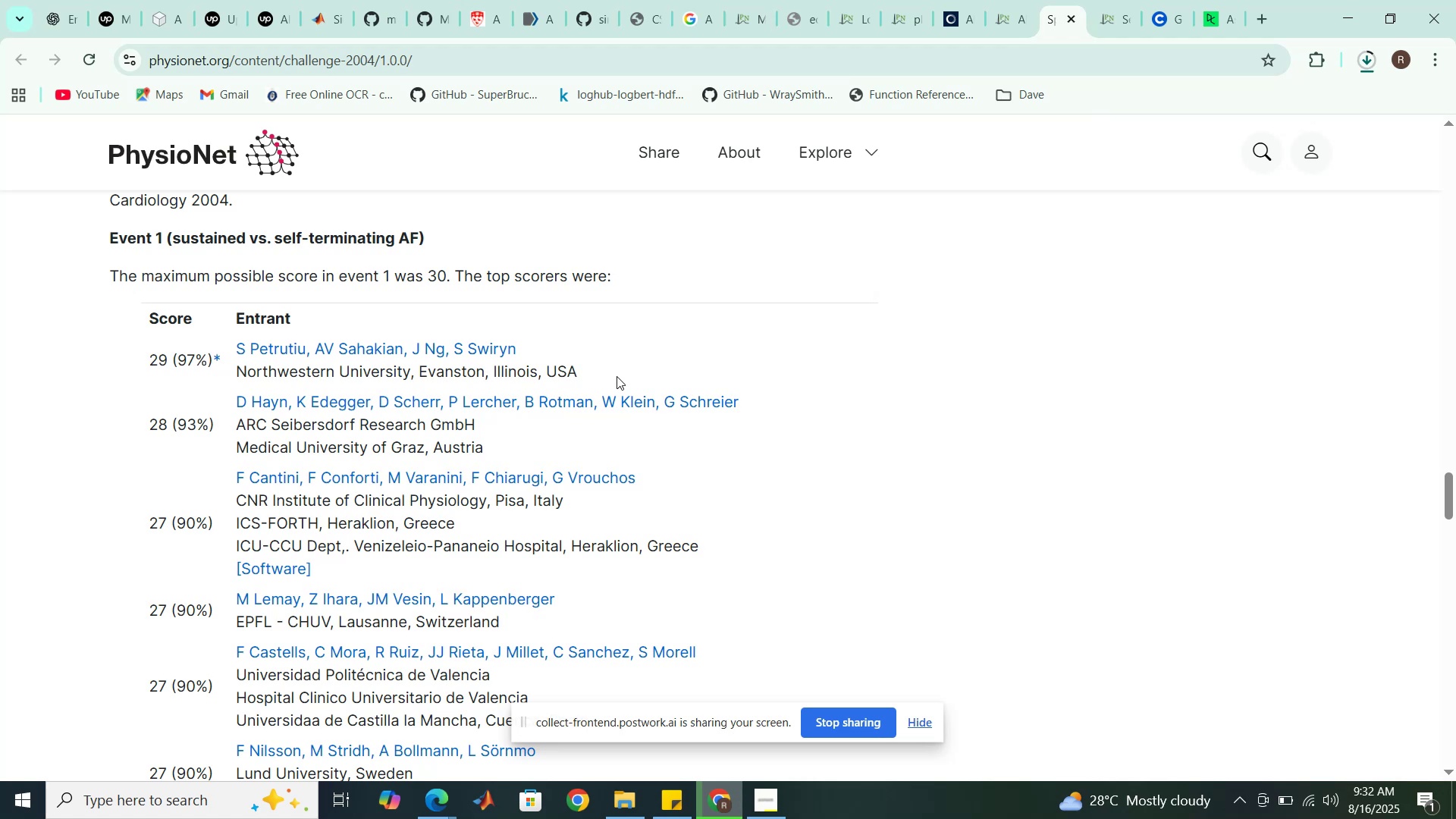 
scroll: coordinate [617, 376], scroll_direction: down, amount: 4.0
 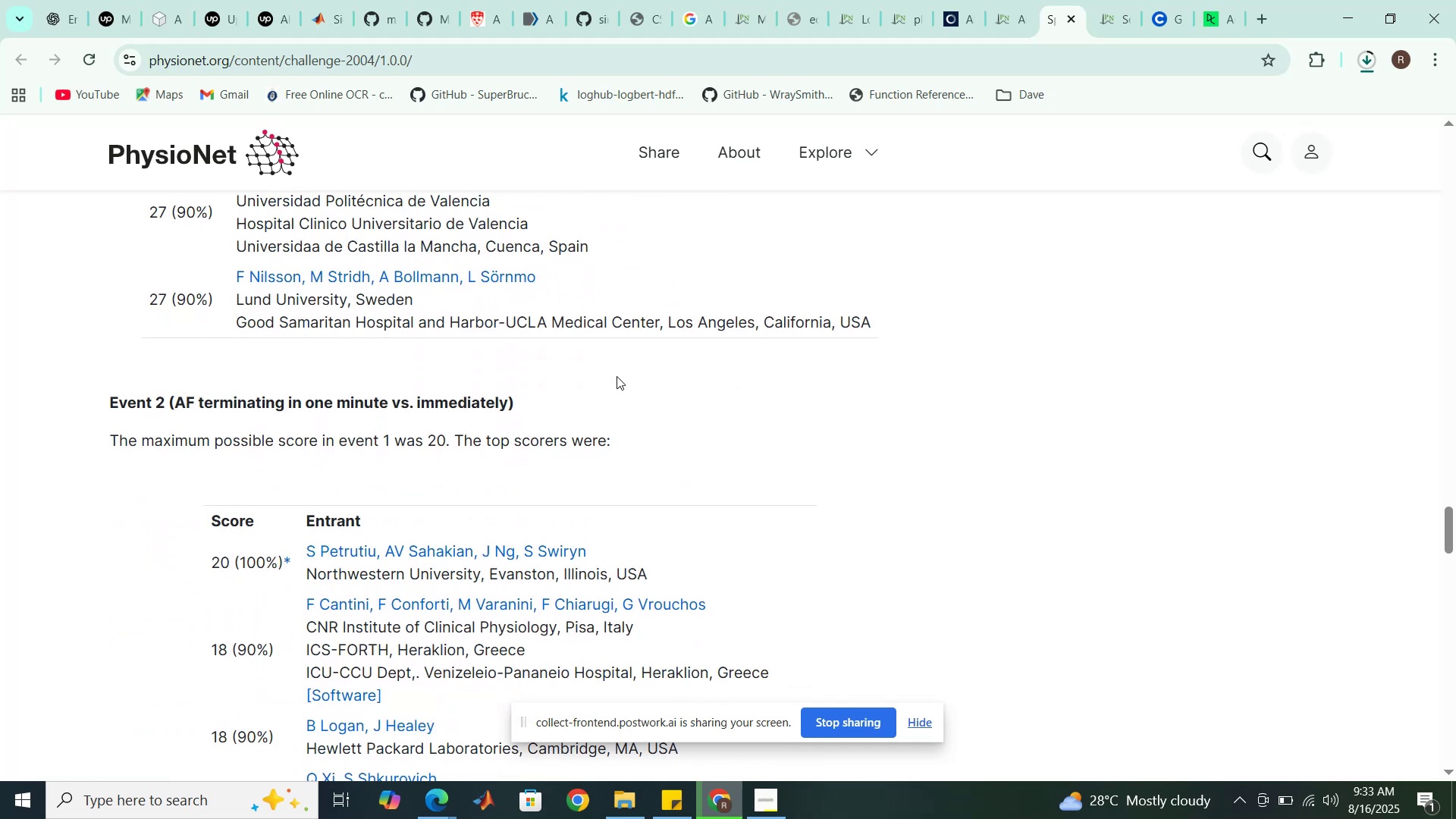 
wait(9.45)
 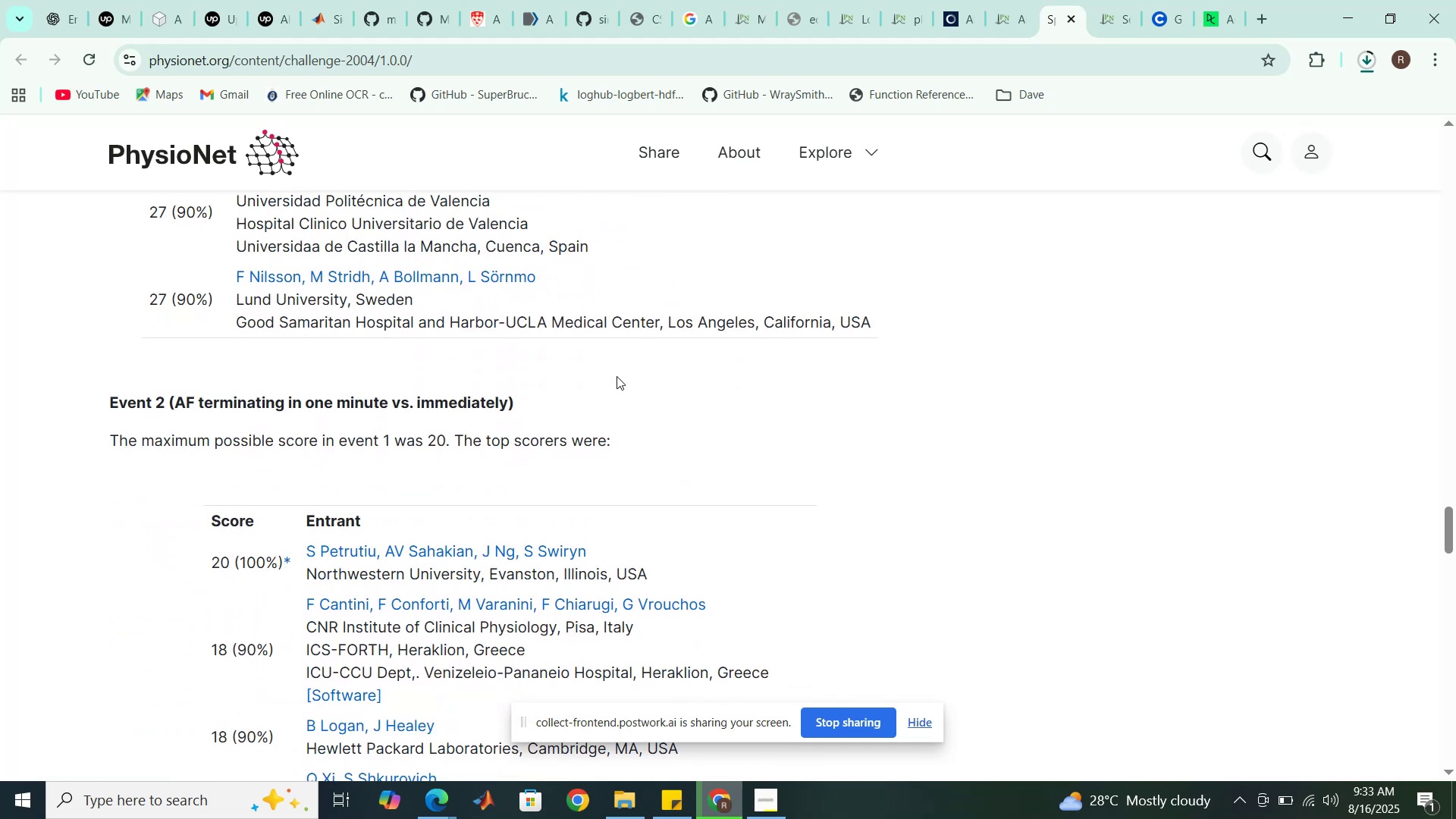 
scroll: coordinate [617, 376], scroll_direction: up, amount: 4.0
 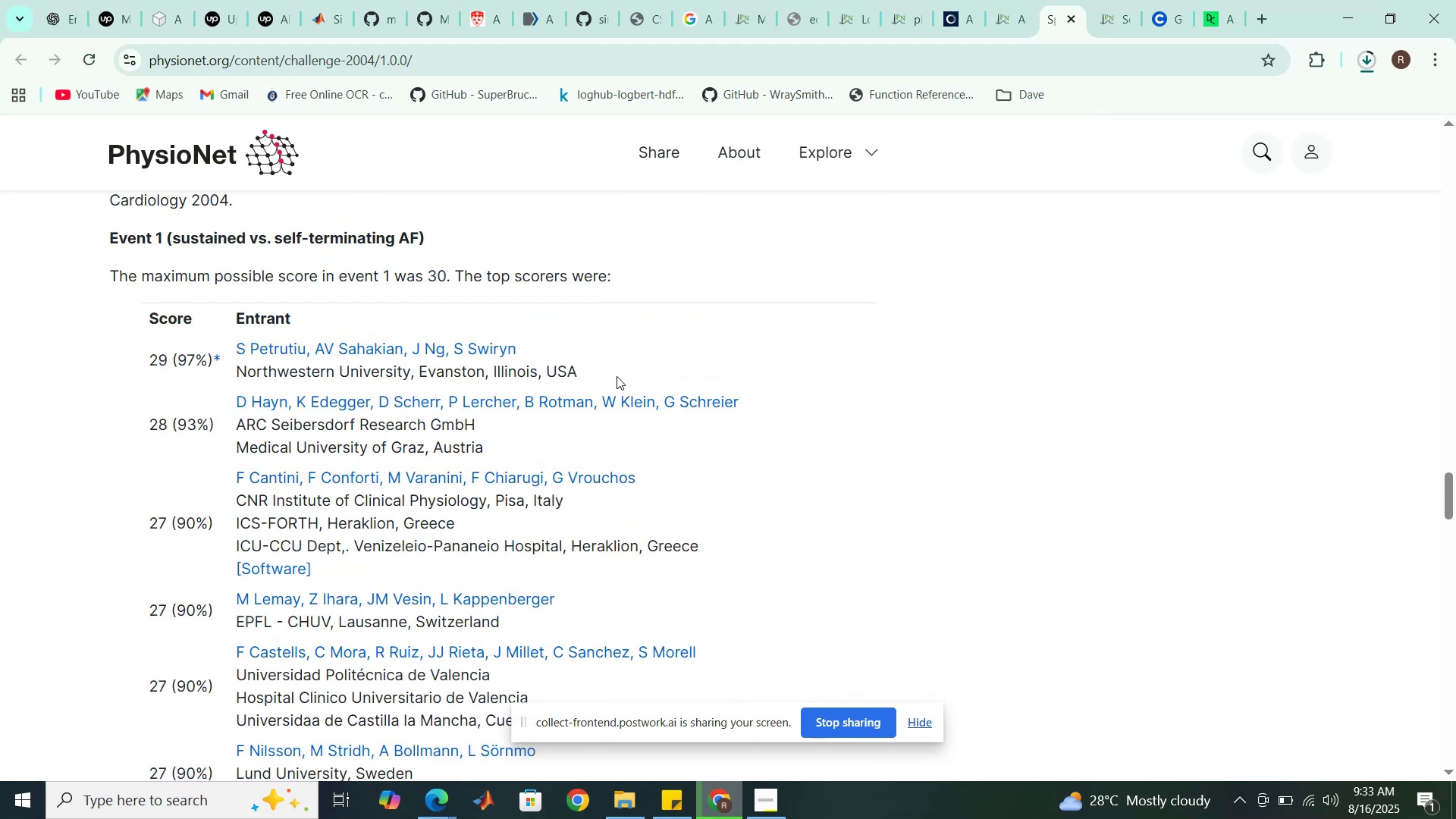 
scroll: coordinate [617, 376], scroll_direction: down, amount: 6.0
 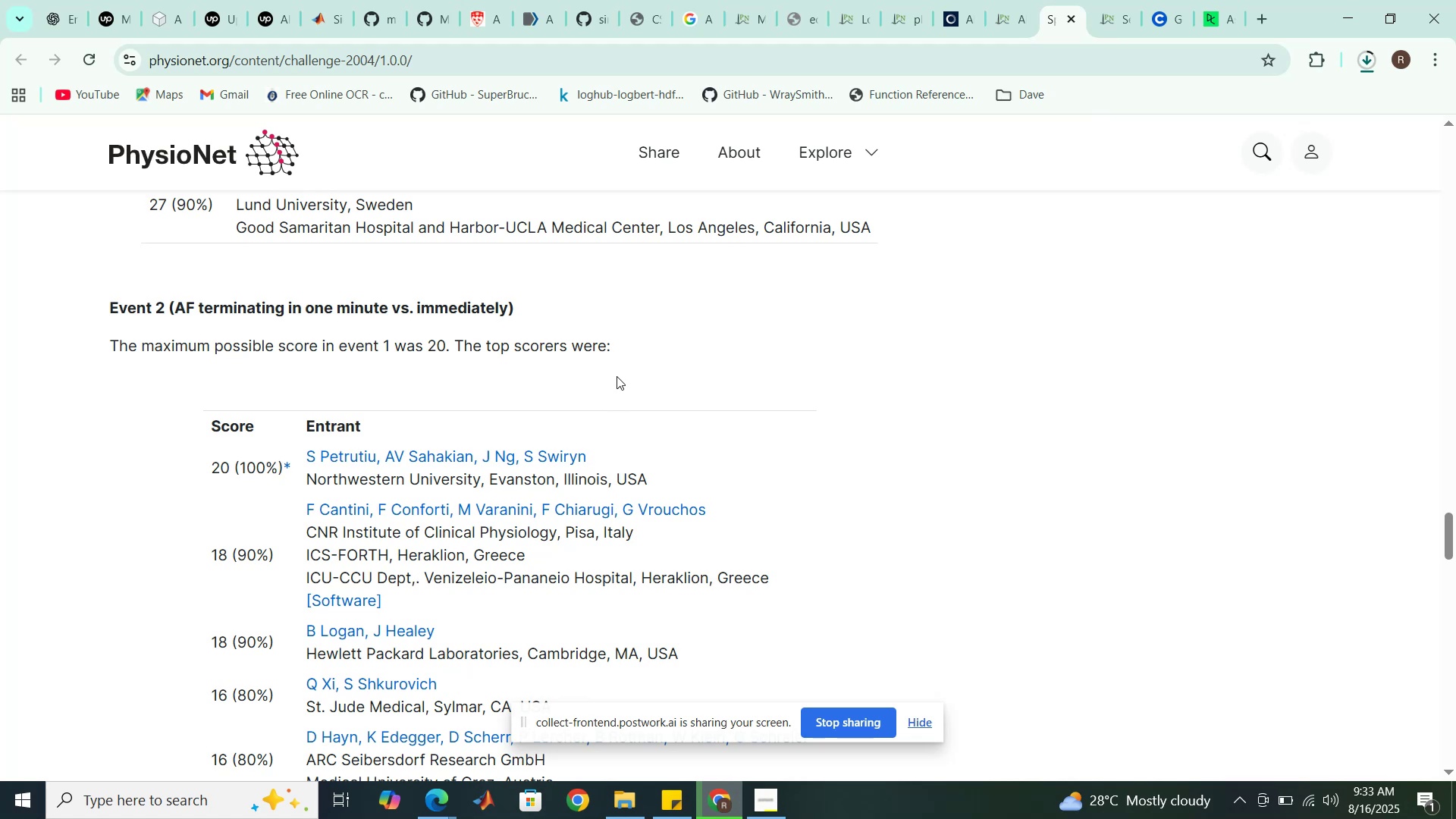 
wait(5.67)
 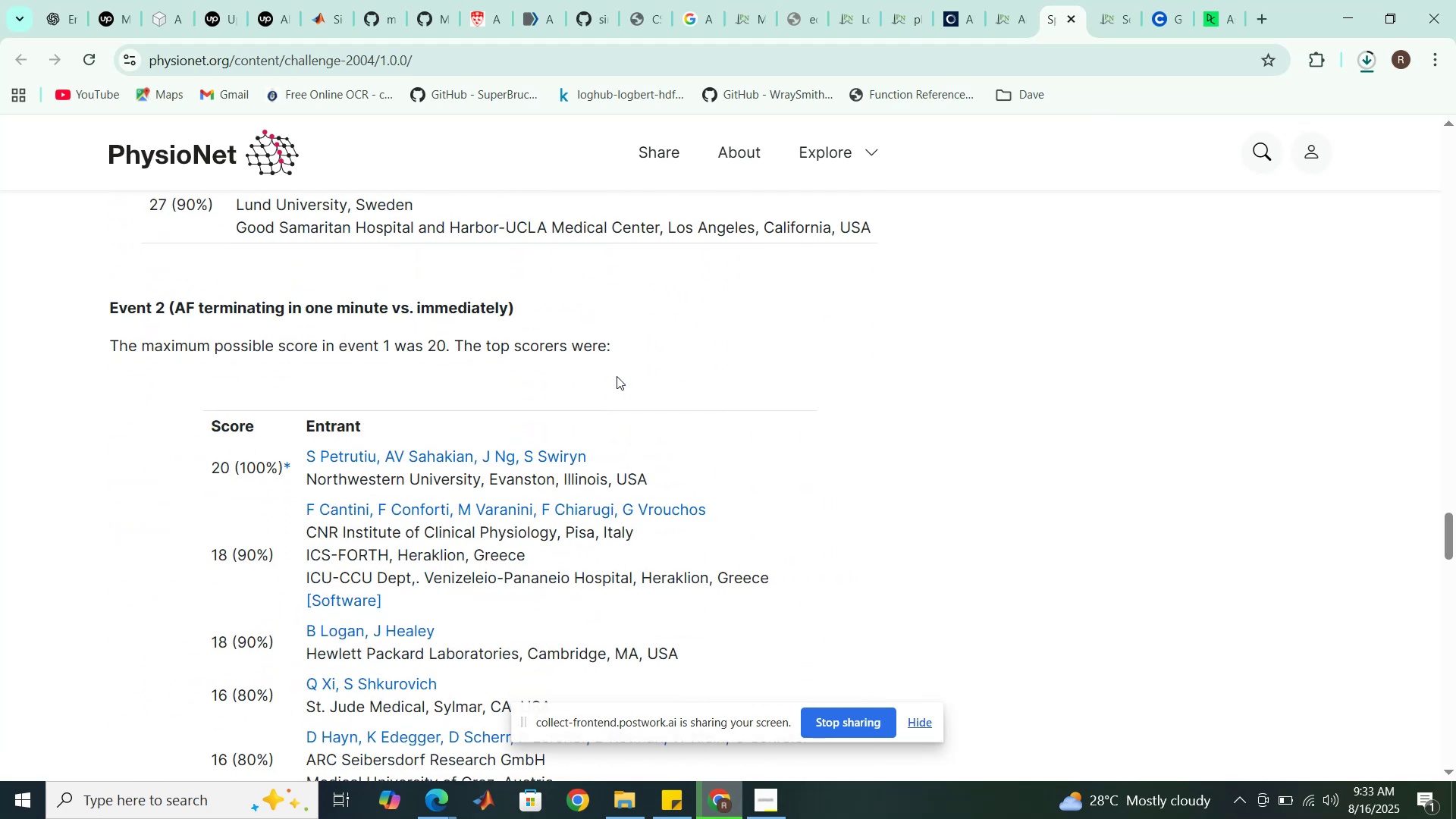 
scroll: coordinate [617, 376], scroll_direction: down, amount: 2.0
 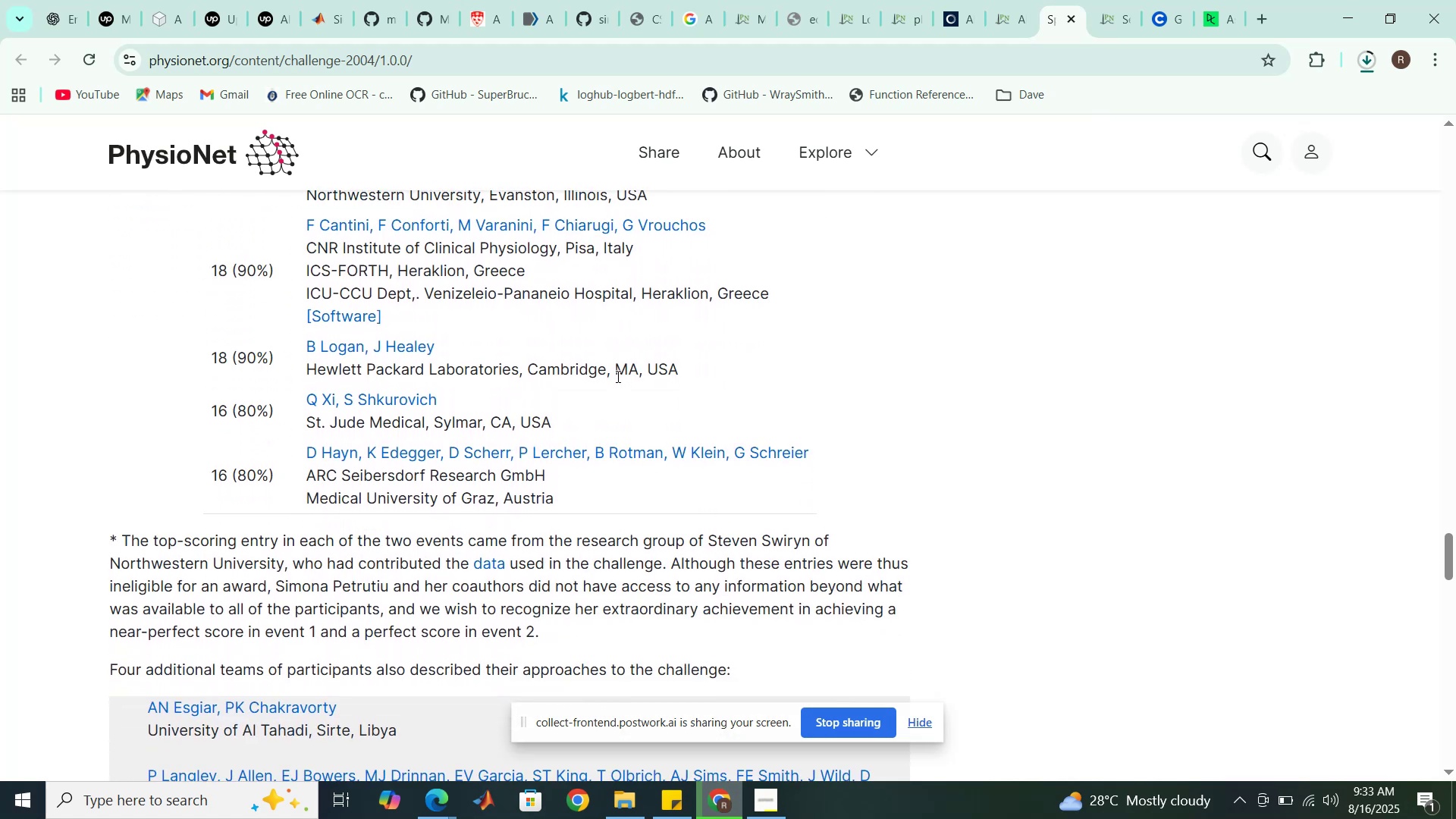 
wait(8.02)
 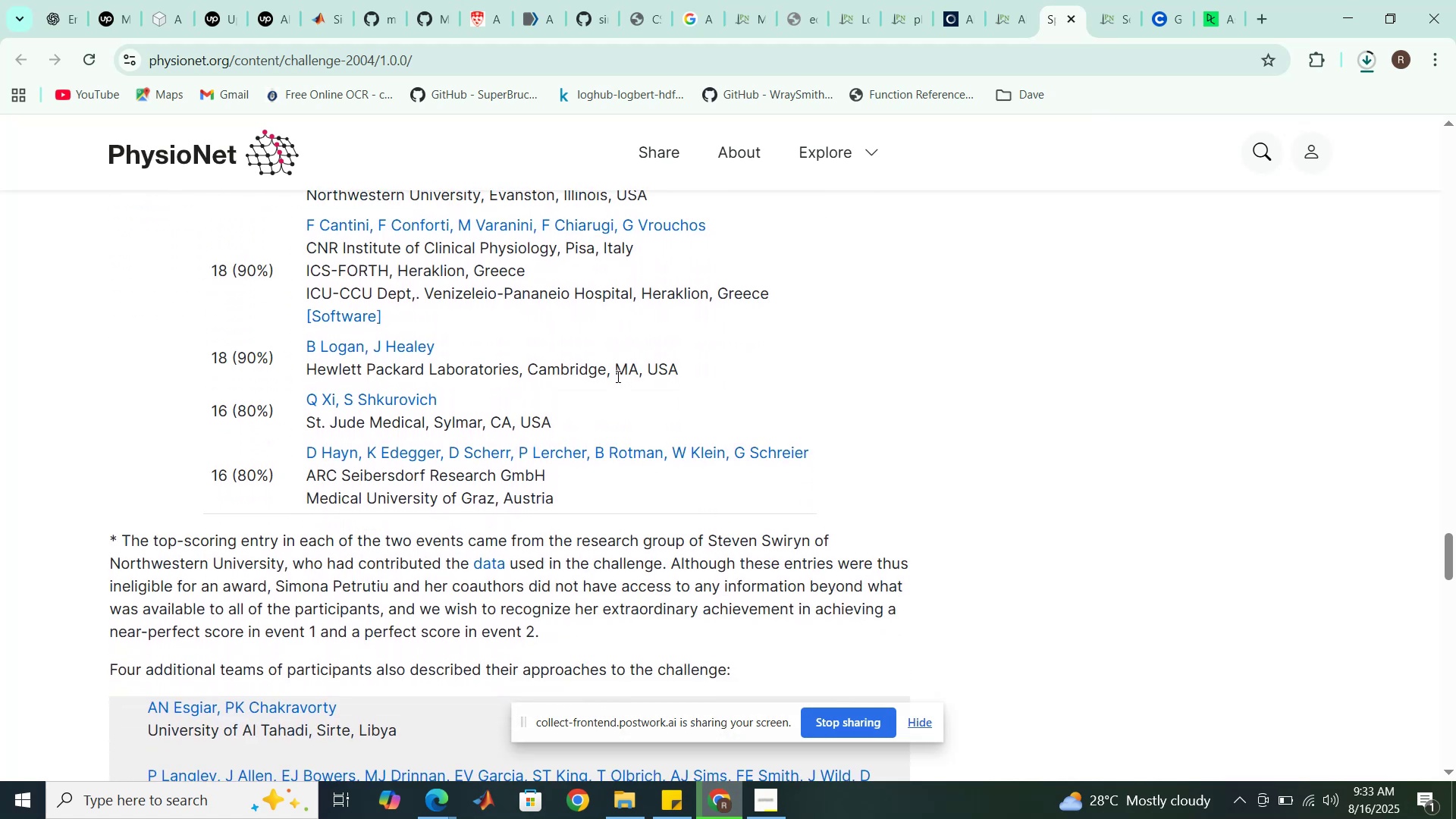 
scroll: coordinate [617, 376], scroll_direction: down, amount: 2.0
 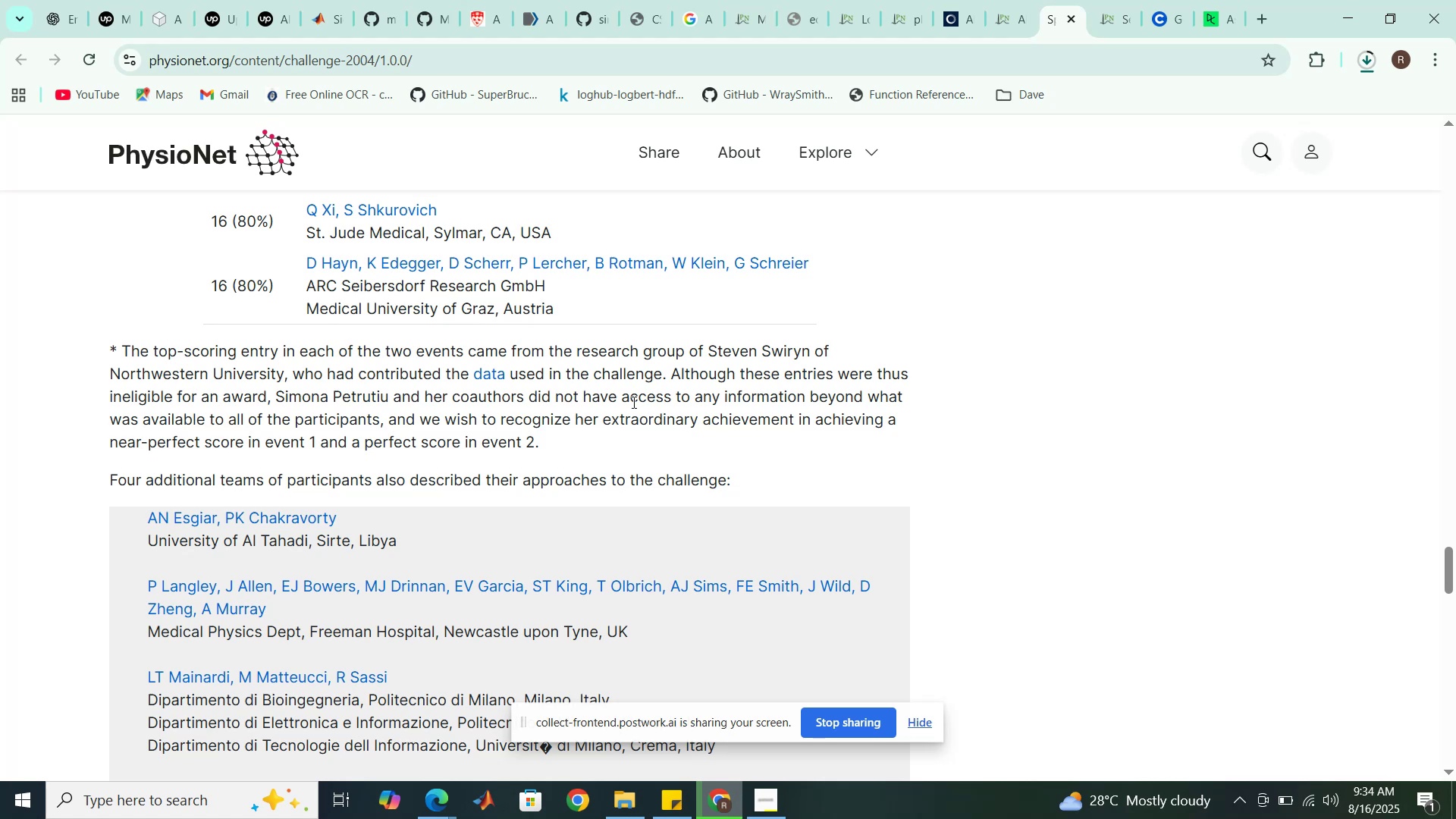 
wait(34.12)
 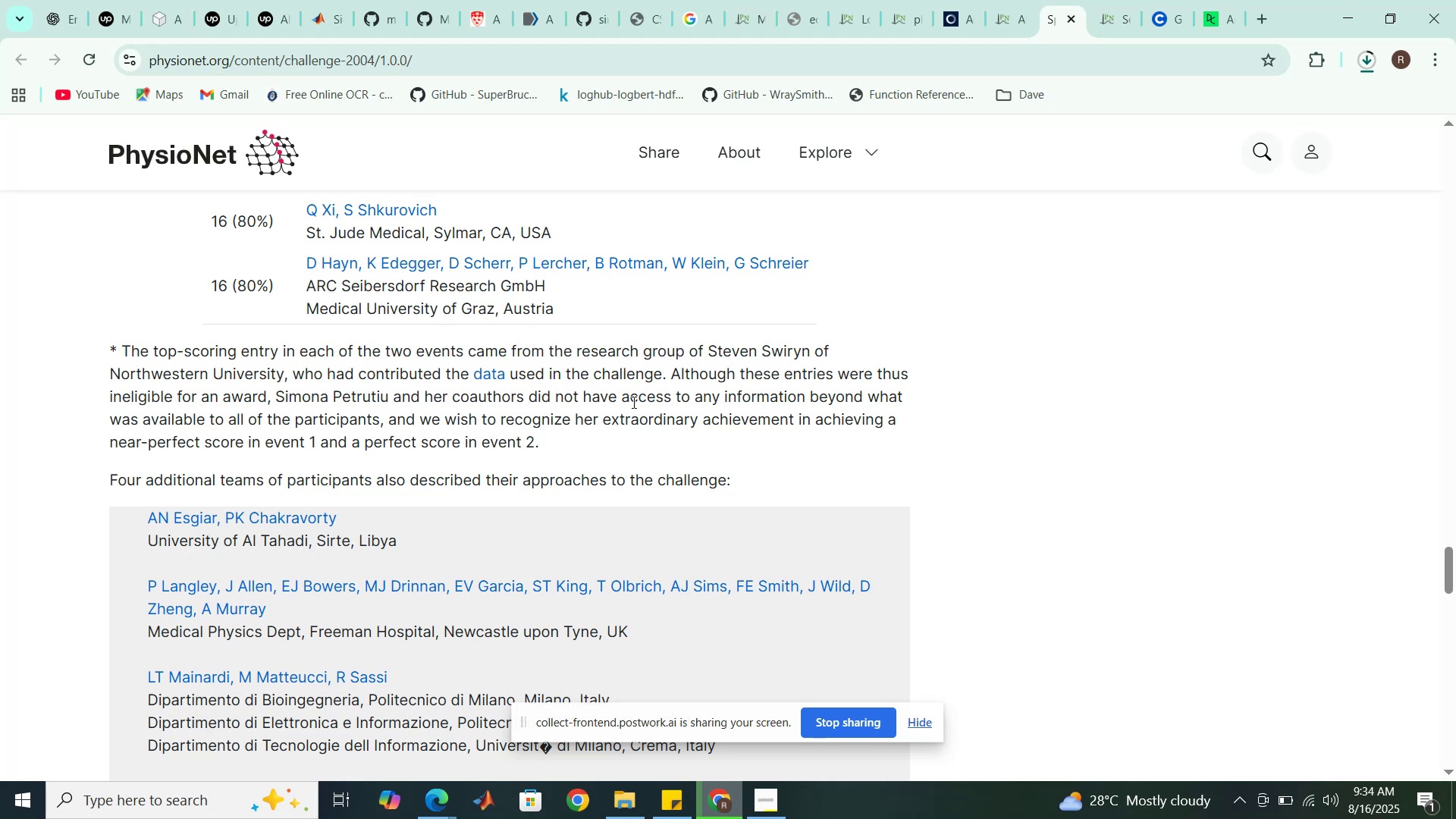 
scroll: coordinate [604, 358], scroll_direction: down, amount: 4.0
 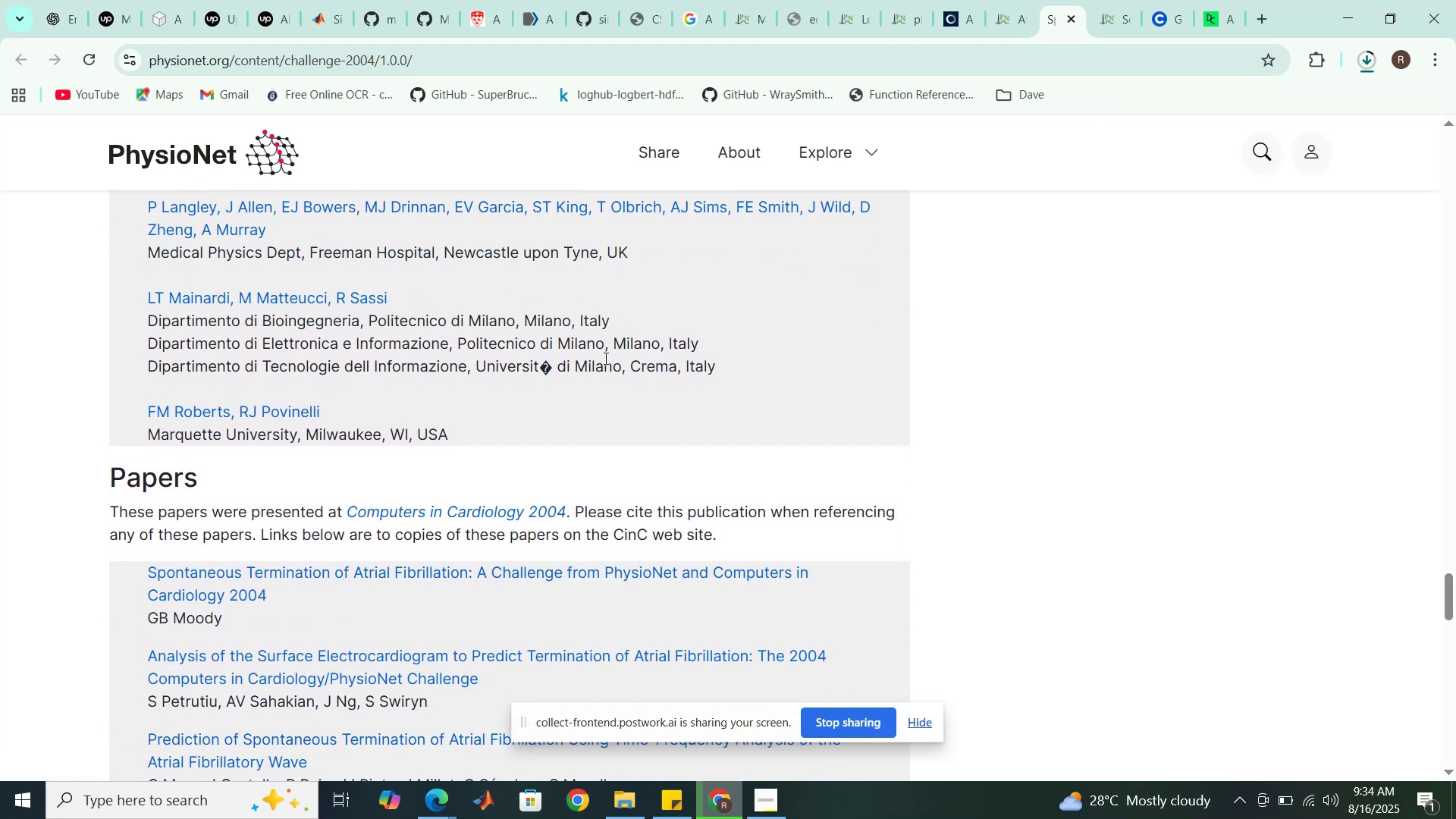 
wait(9.95)
 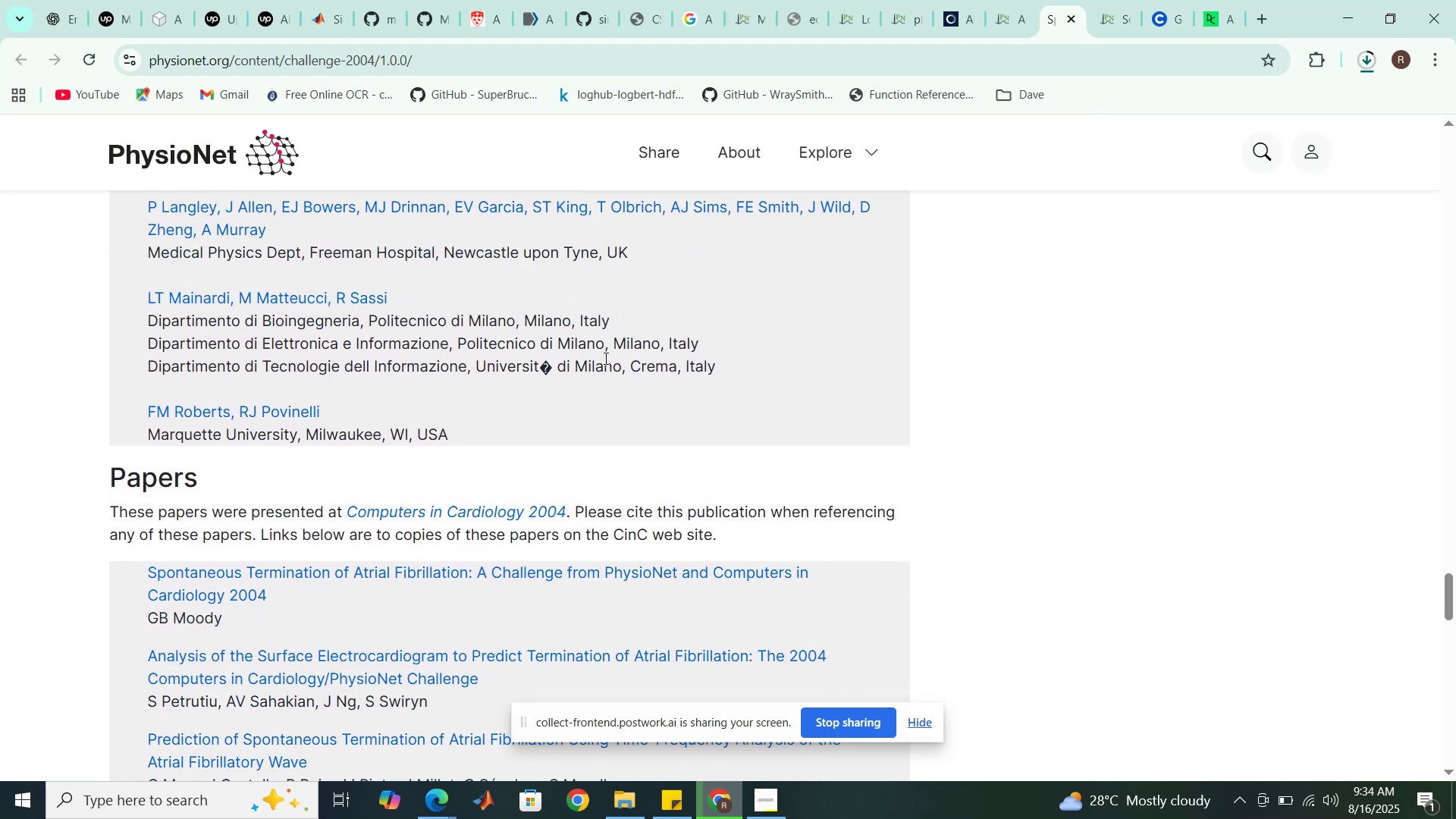 
scroll: coordinate [604, 358], scroll_direction: down, amount: 2.0
 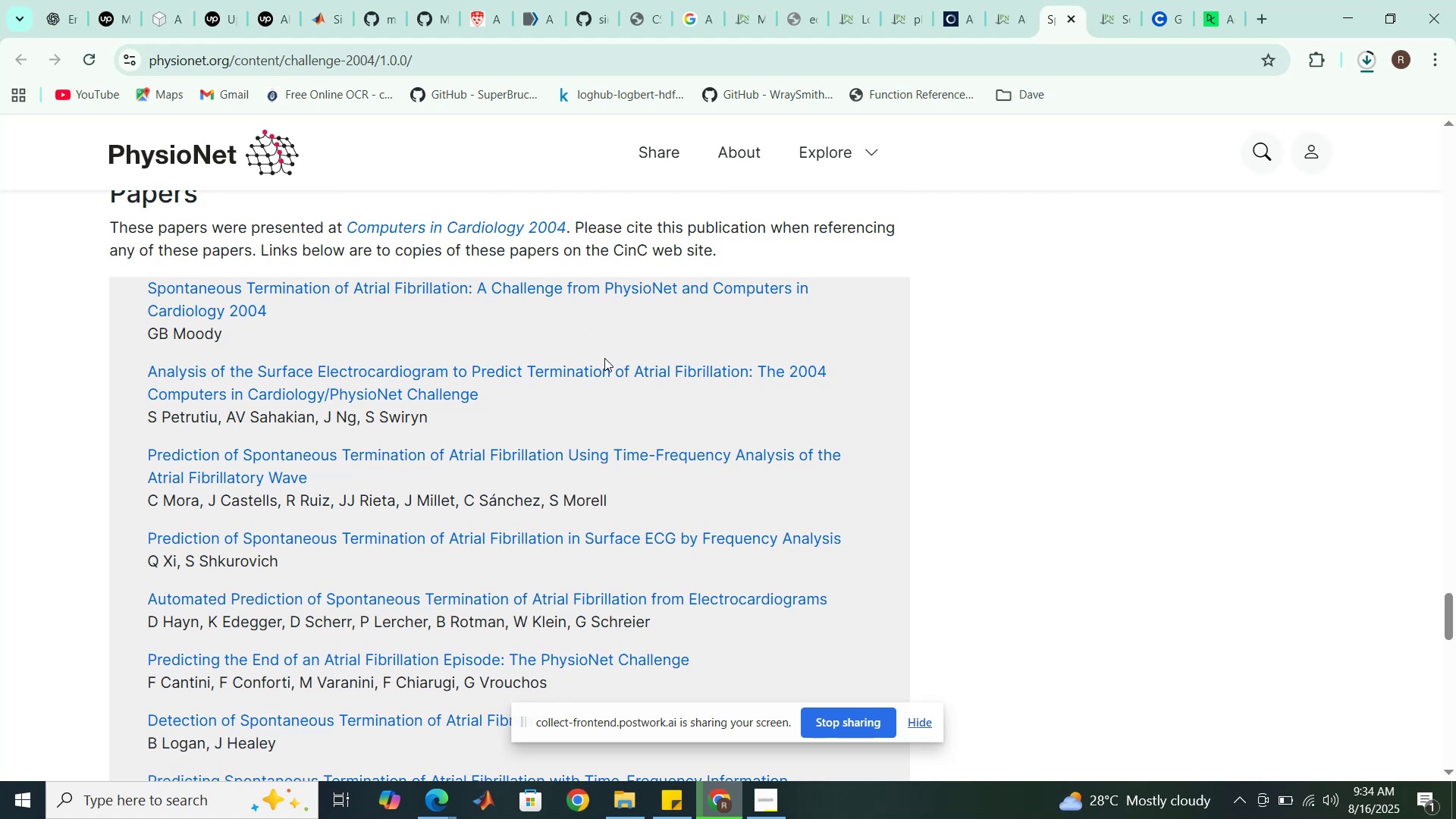 
wait(13.5)
 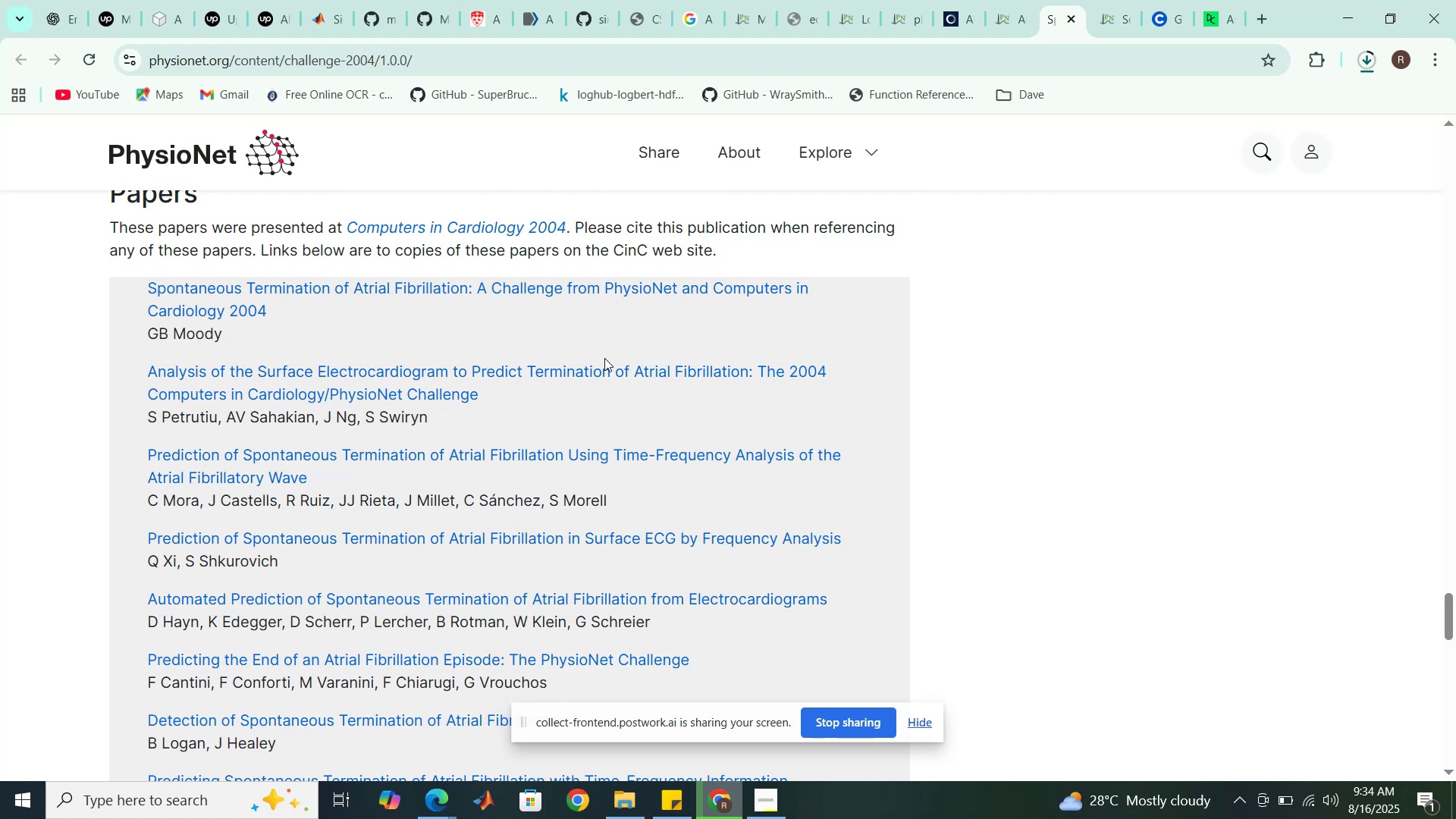 
scroll: coordinate [603, 359], scroll_direction: down, amount: 9.0
 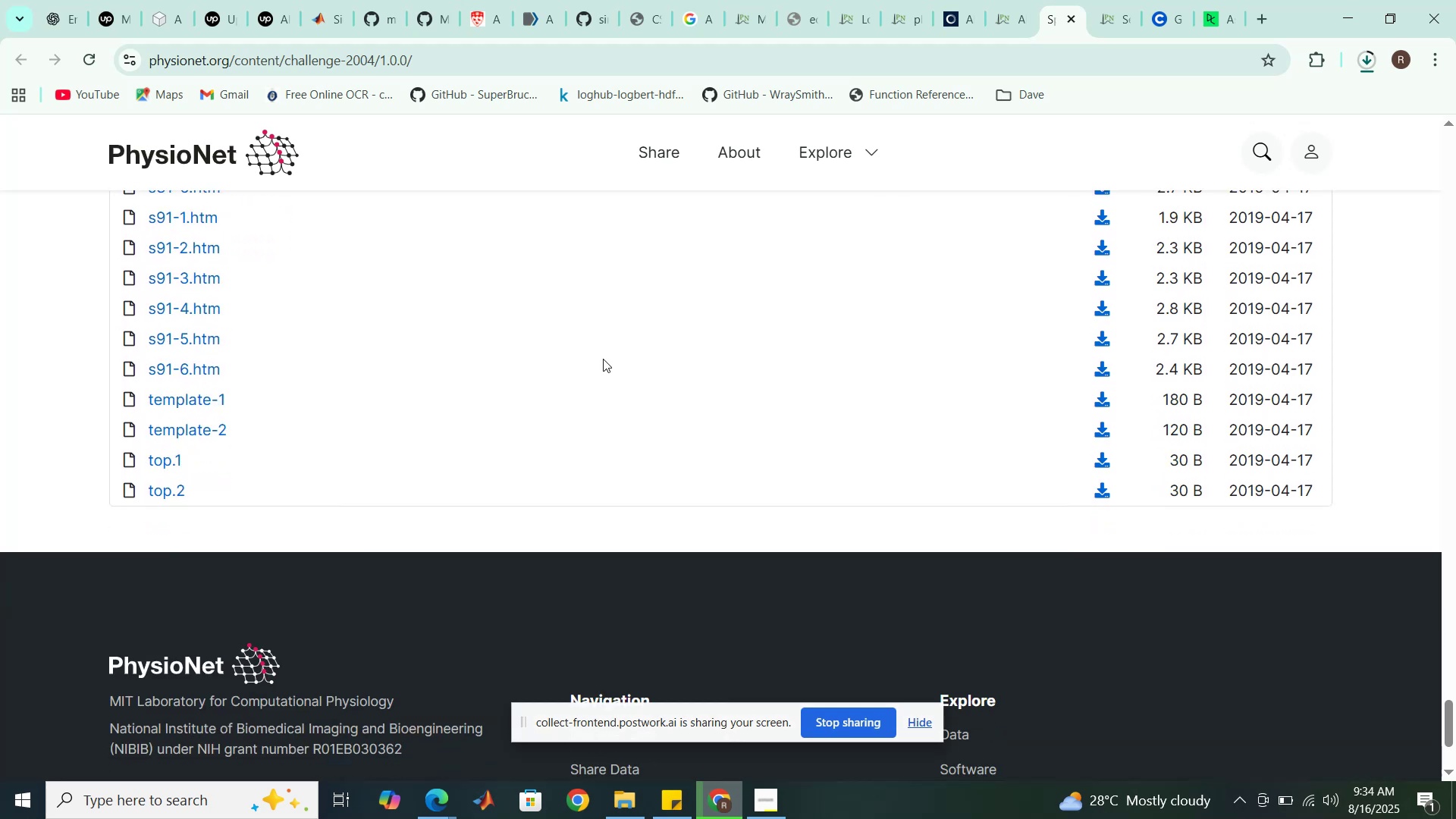 
scroll: coordinate [603, 359], scroll_direction: up, amount: 7.0
 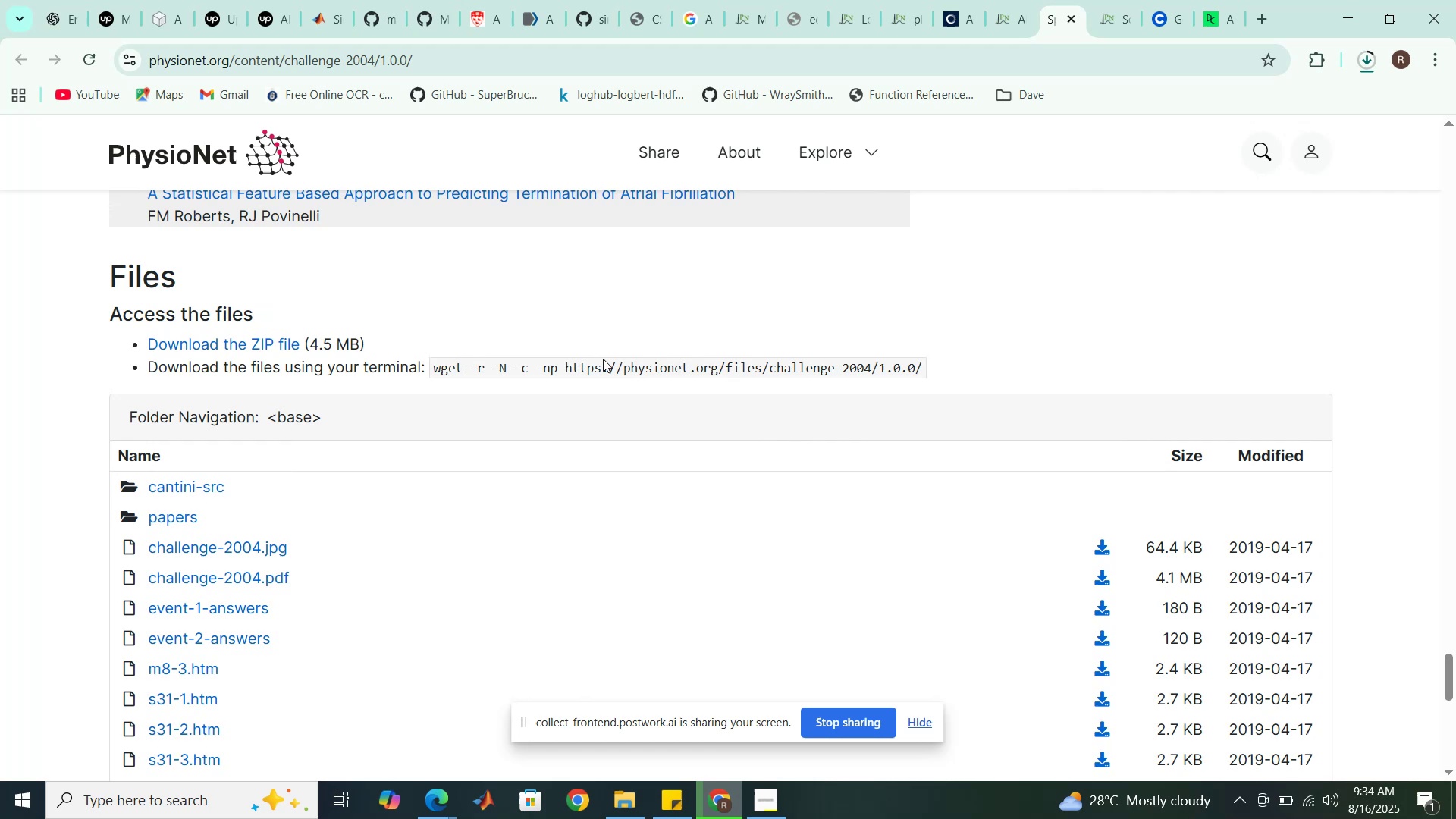 
wait(10.69)
 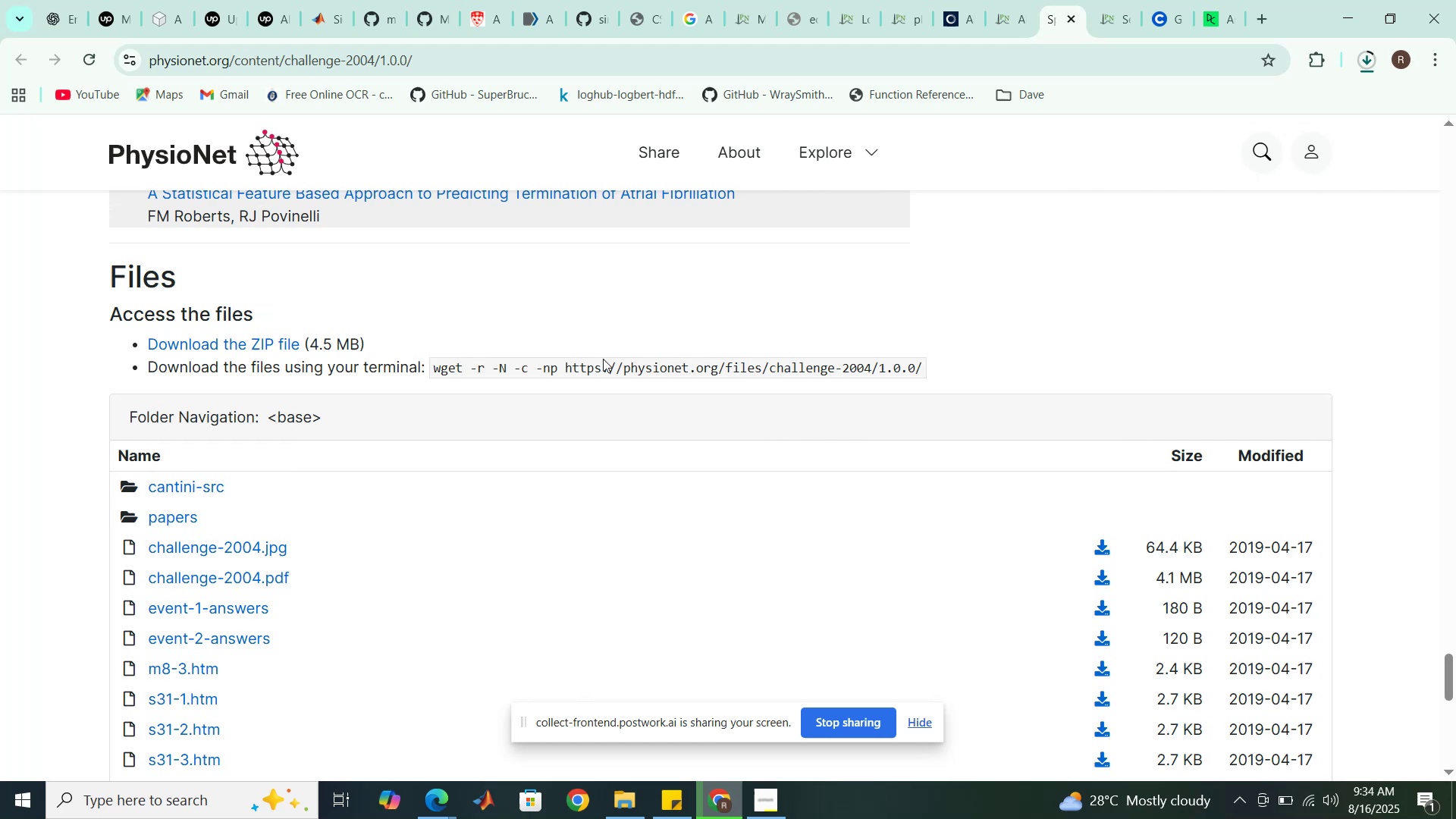 
scroll: coordinate [603, 359], scroll_direction: up, amount: 4.0
 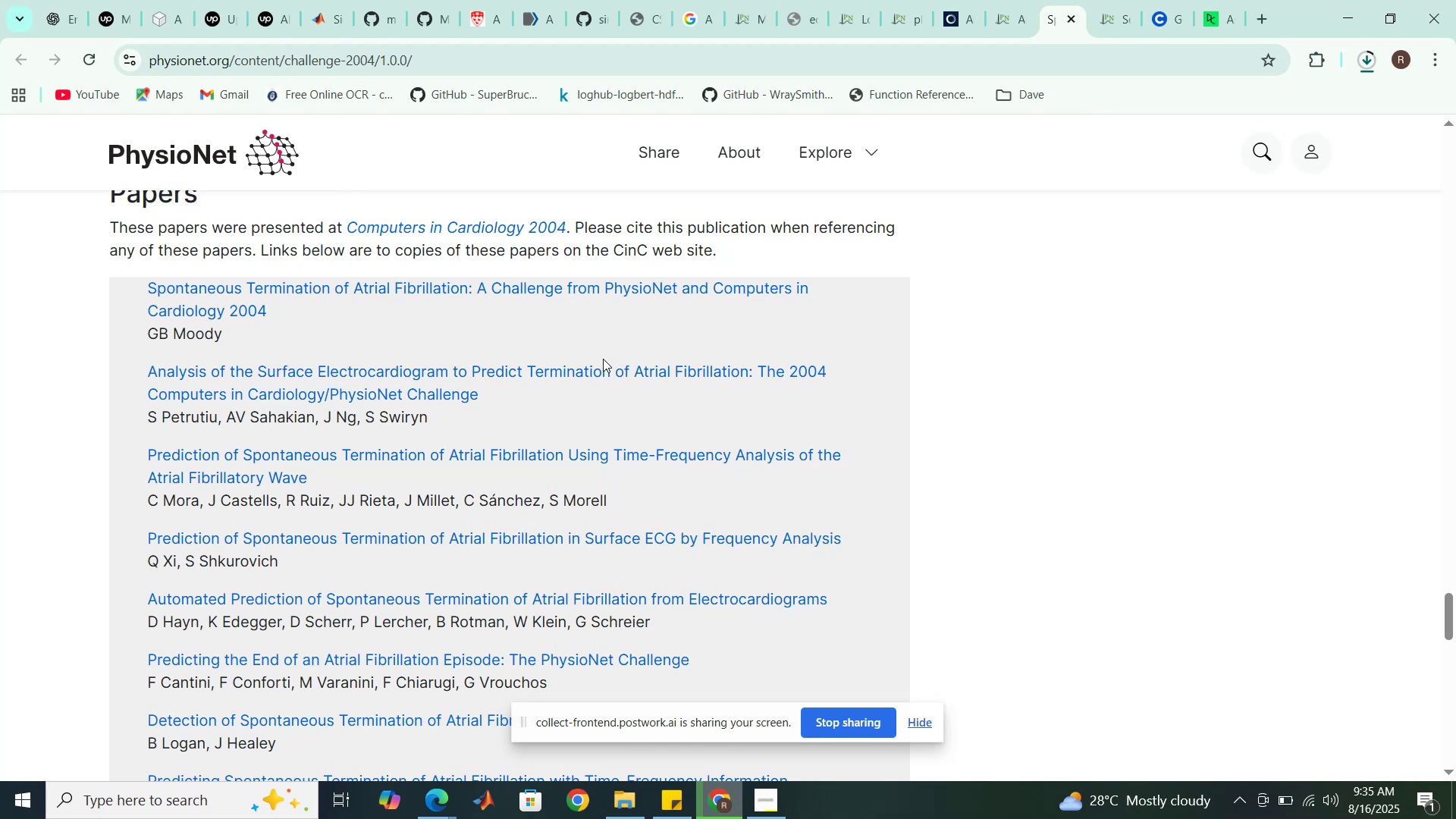 
wait(15.85)
 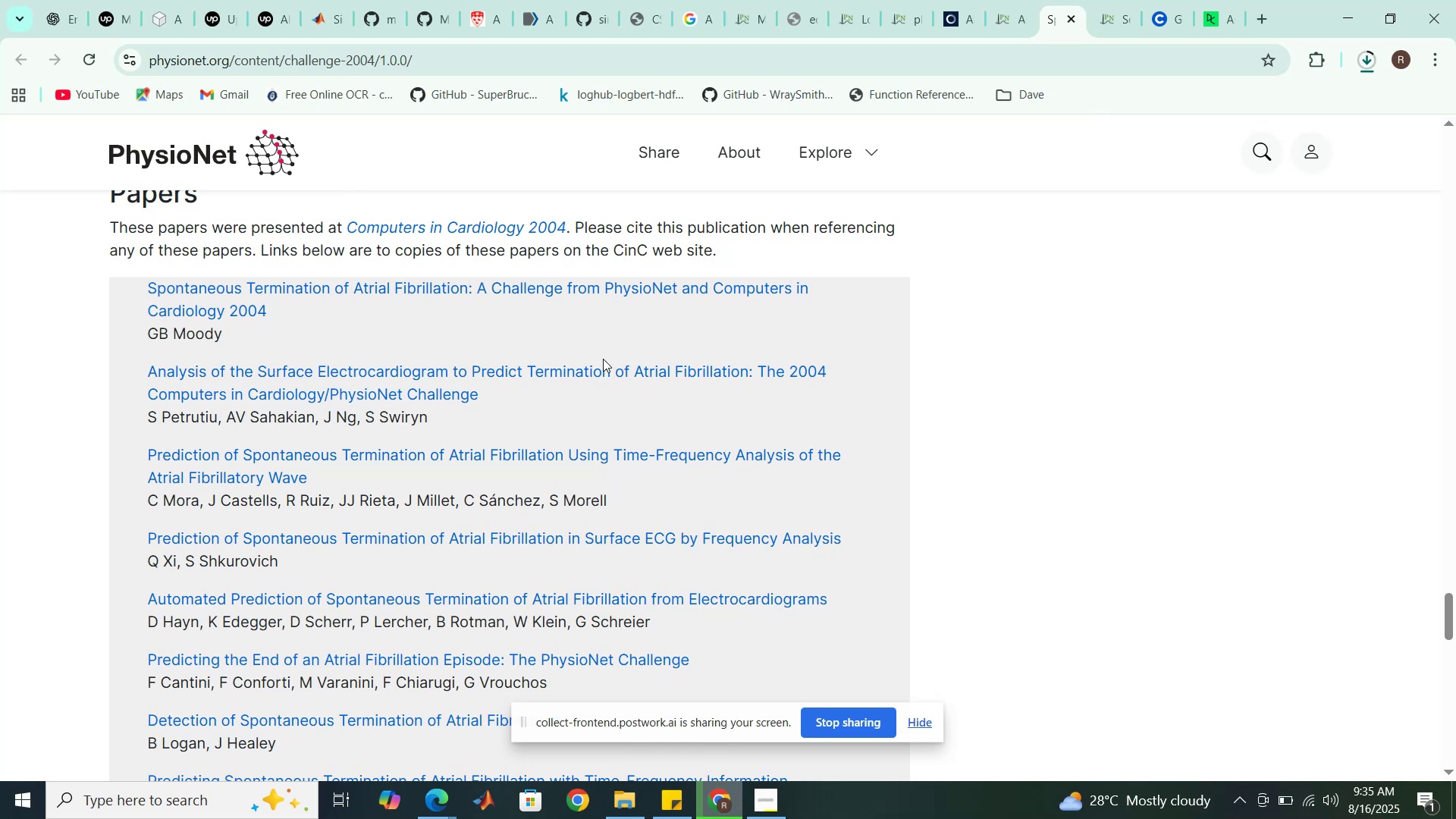 
left_click([449, 797])
 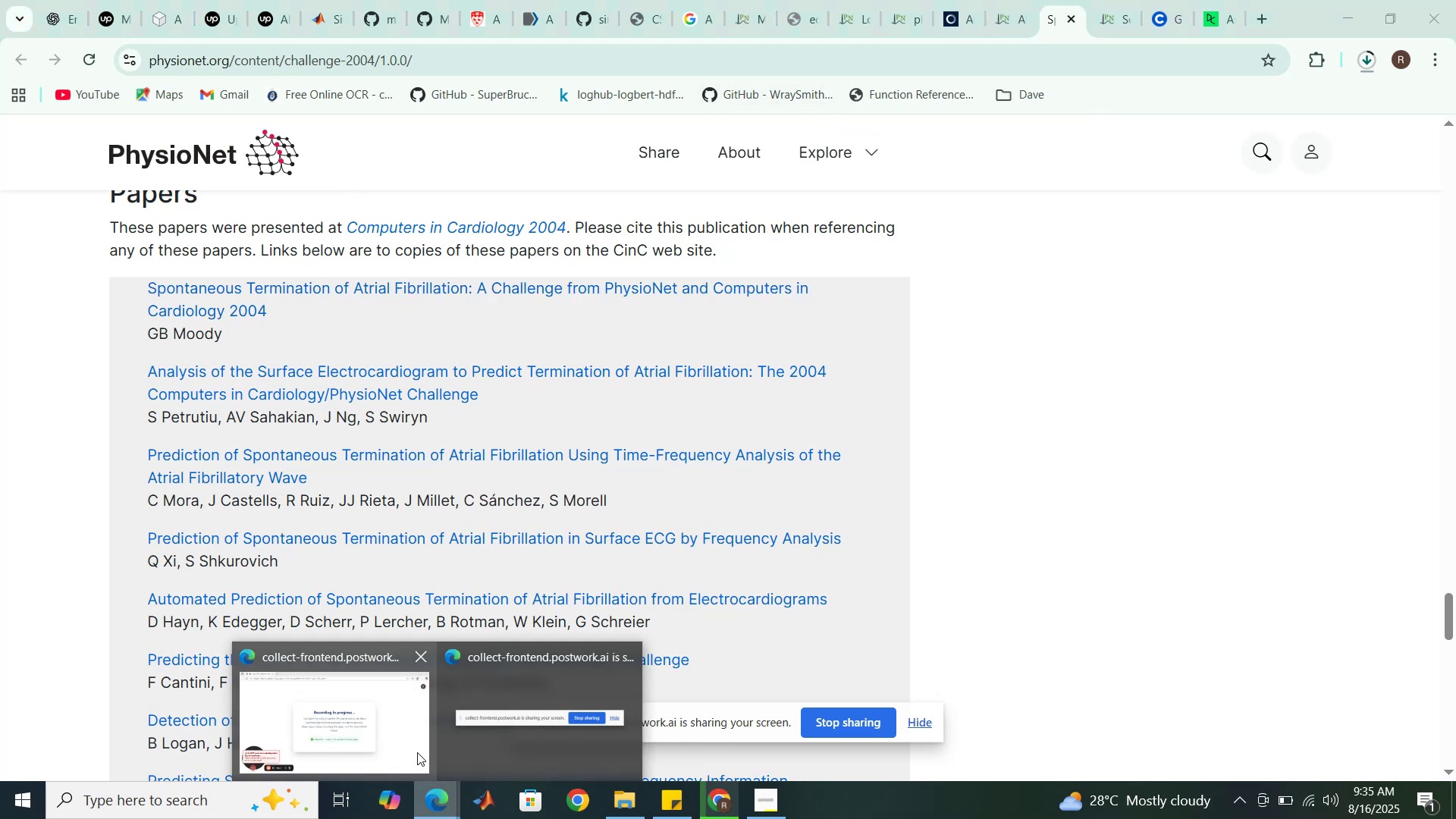 
left_click([417, 752])
 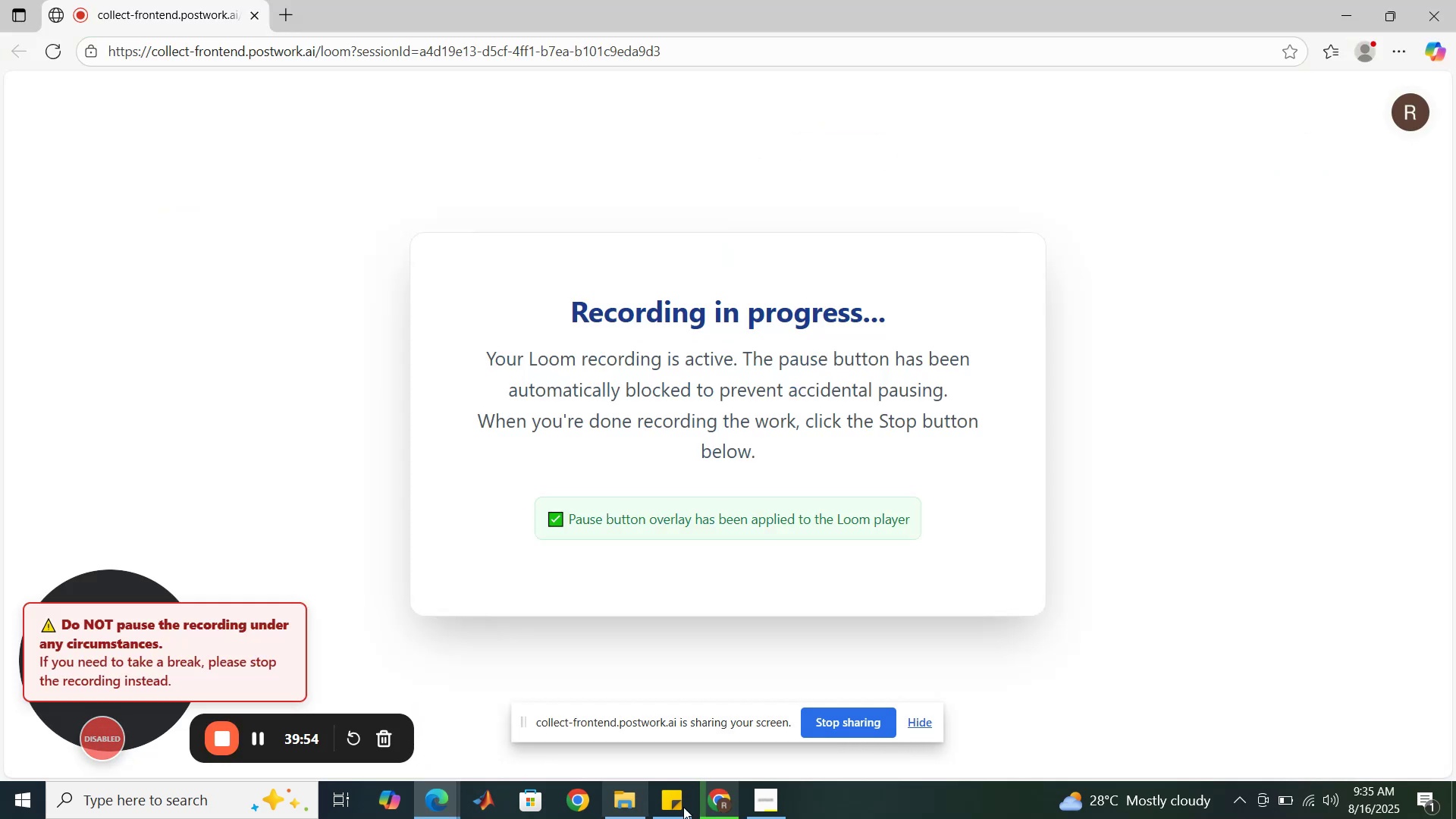 
left_click([707, 807])
 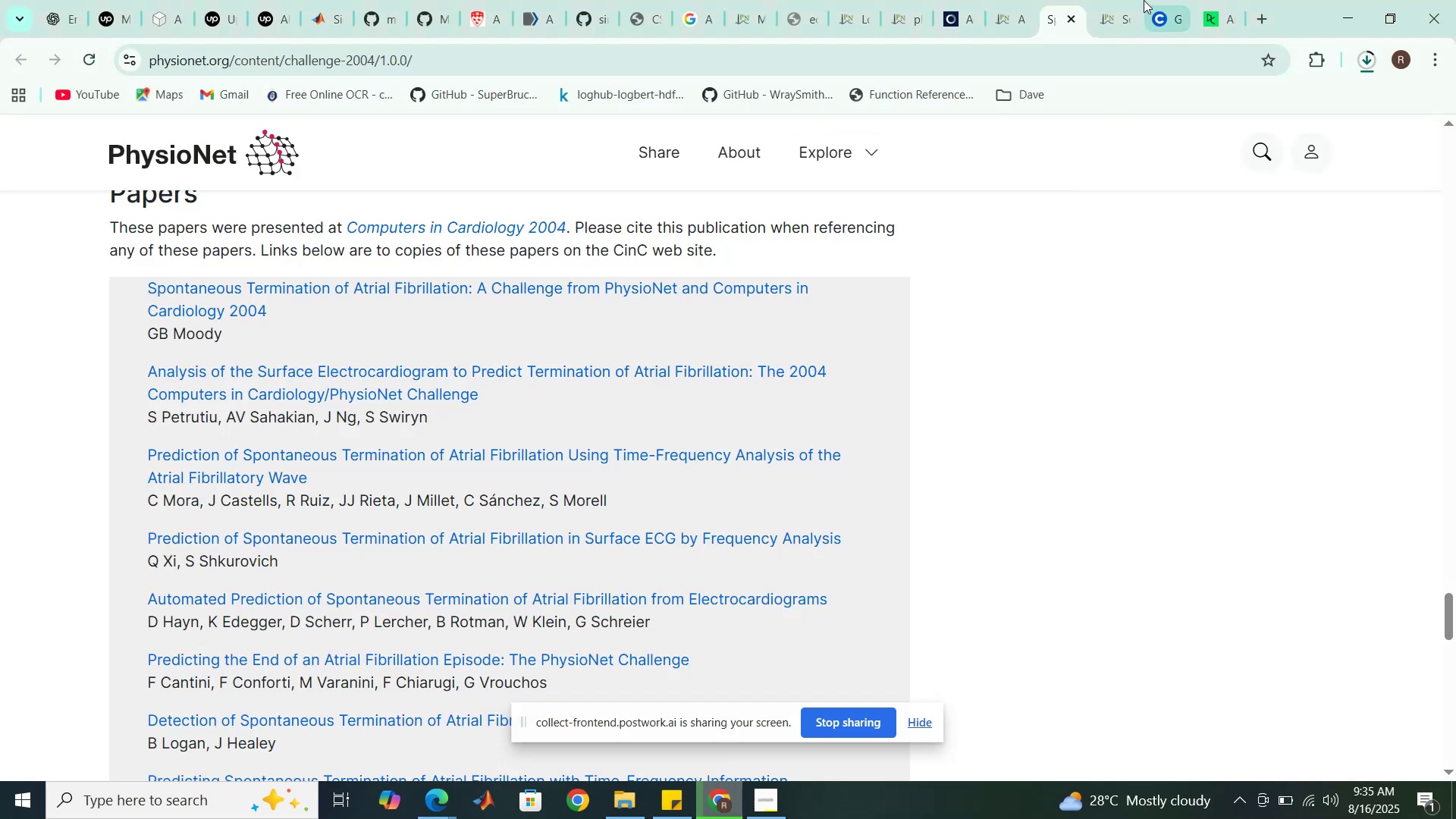 
left_click([1128, 0])
 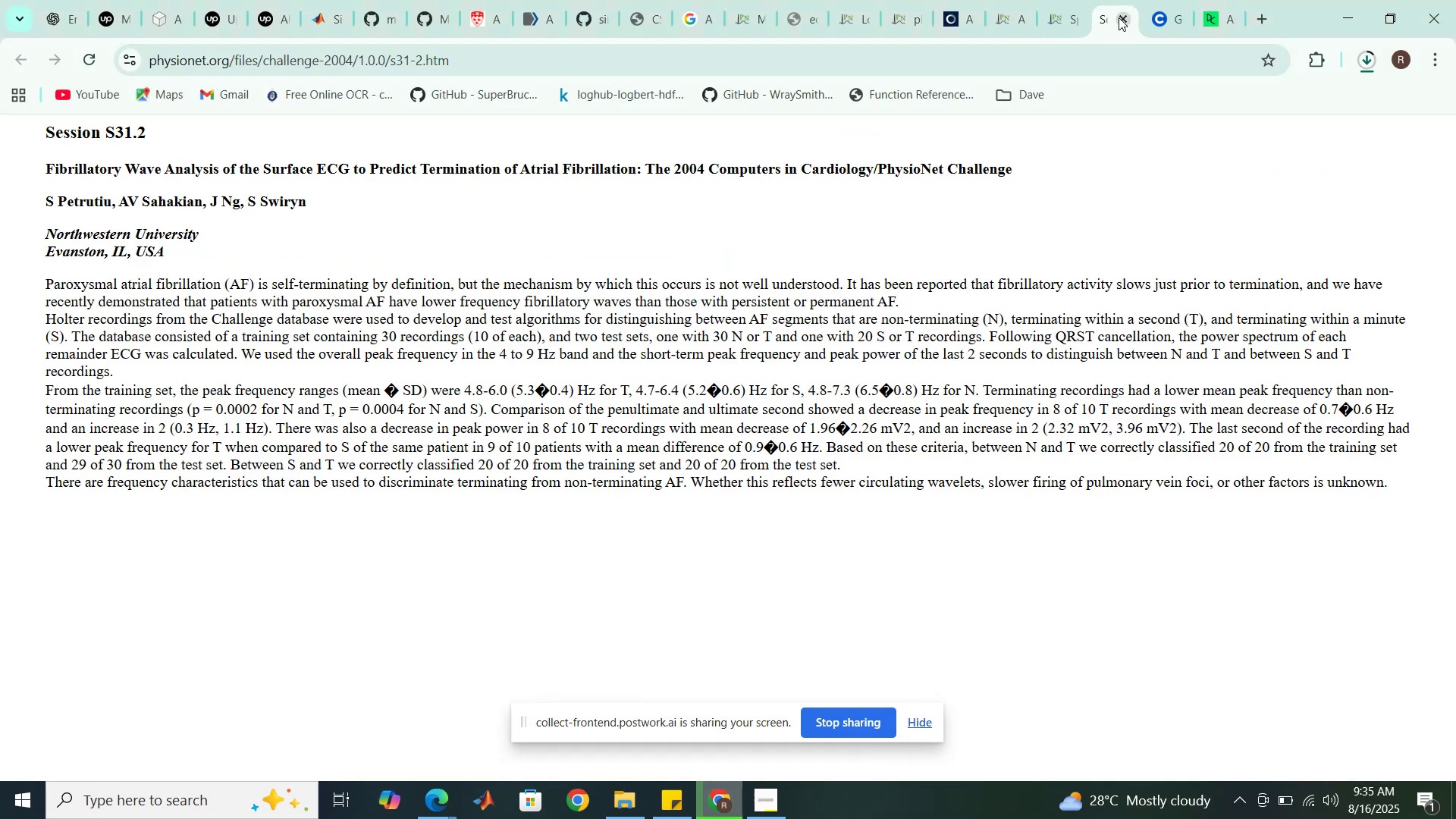 
left_click([1122, 17])
 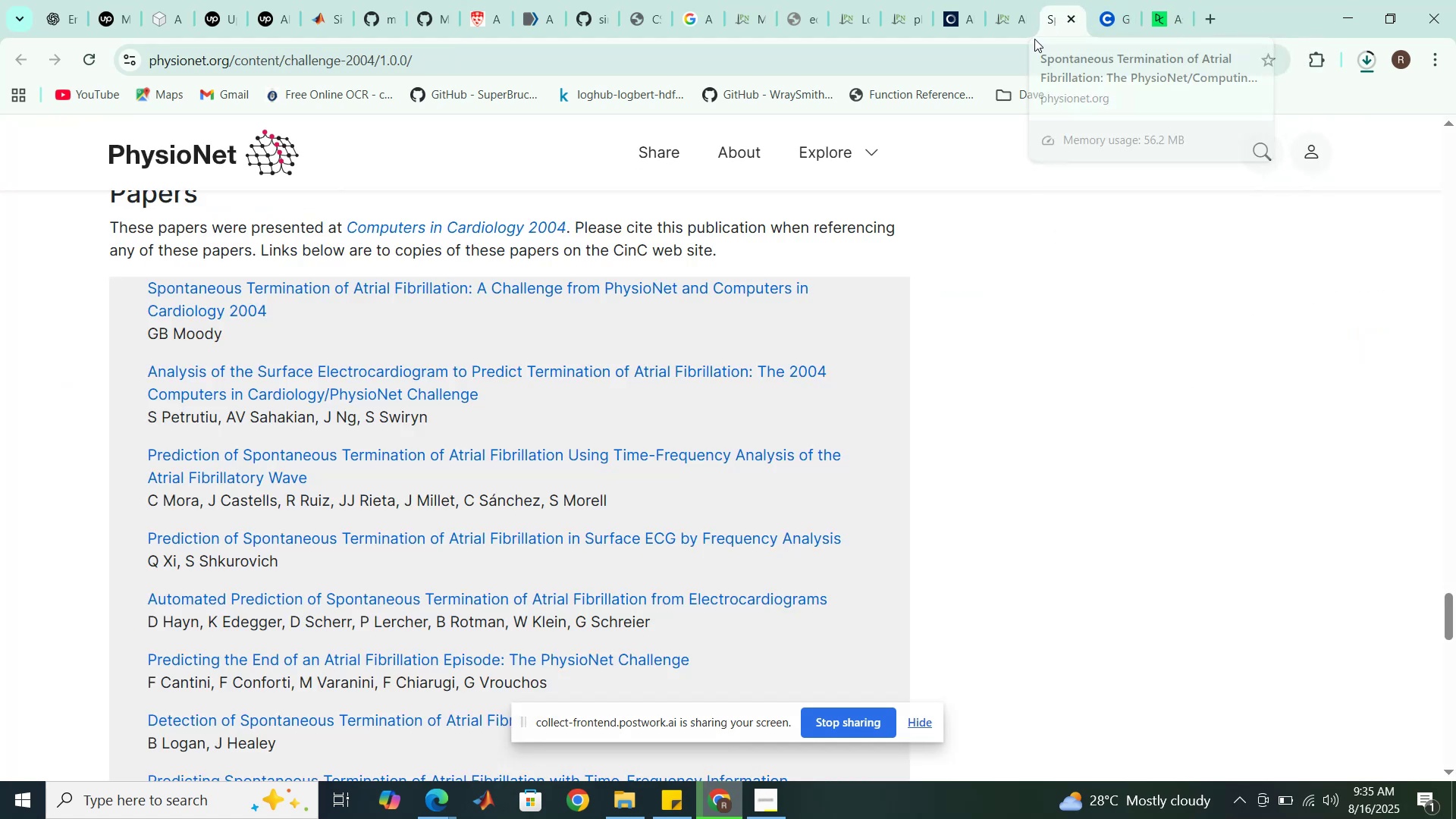 
scroll: coordinate [953, 157], scroll_direction: up, amount: 6.0
 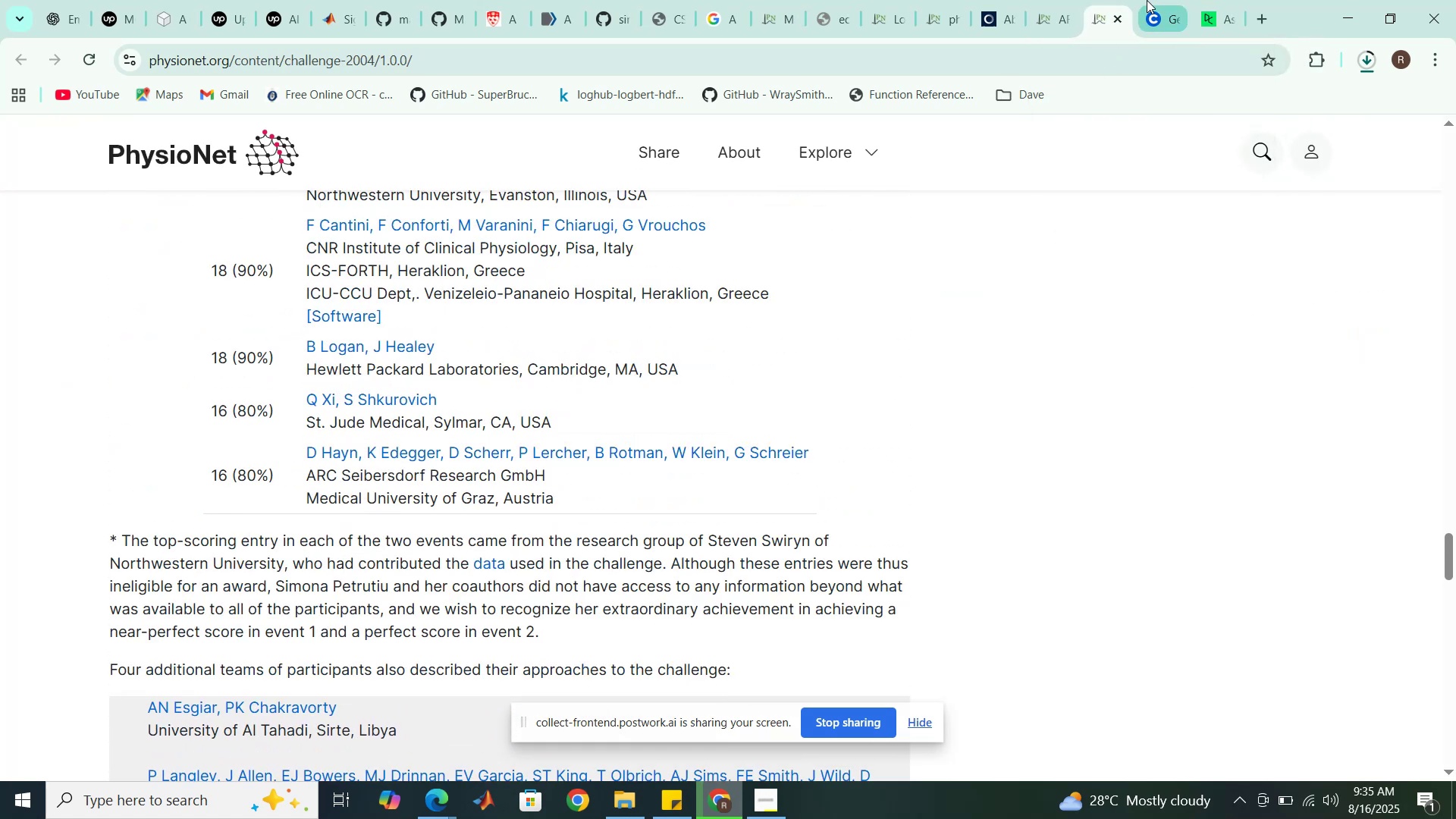 
left_click([1147, 0])
 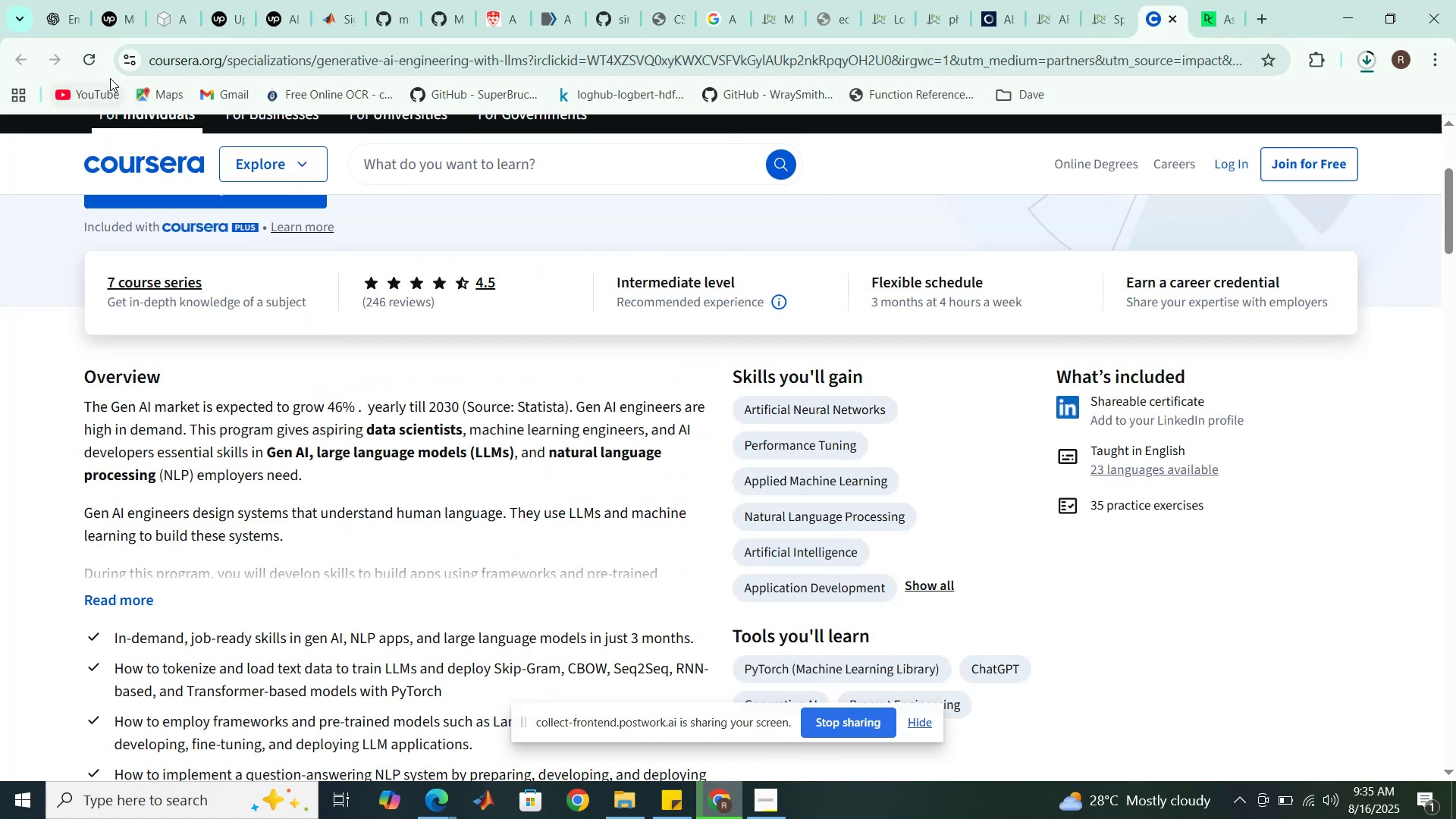 
mouse_move([1174, 17])
 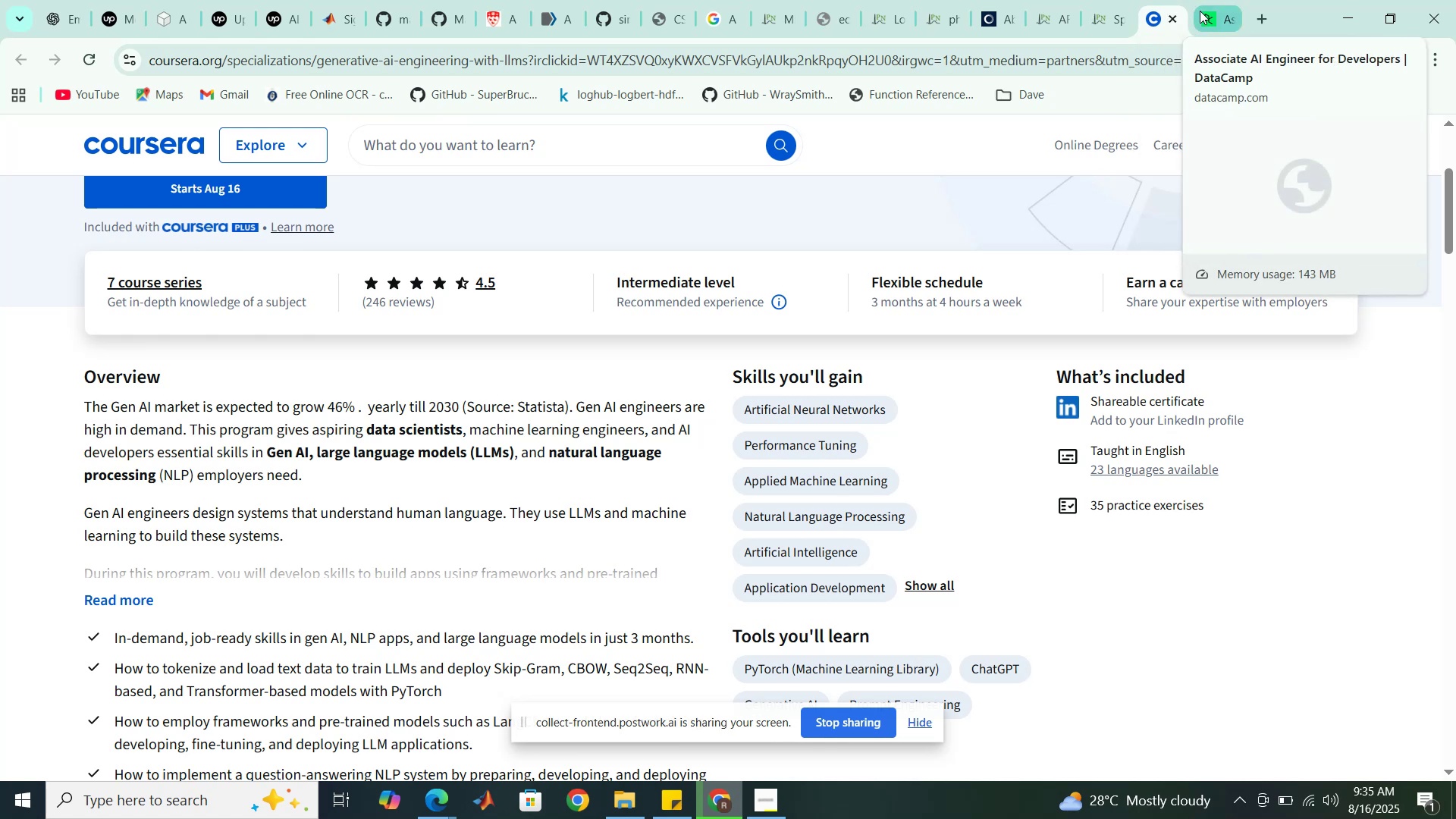 
left_click([1203, 11])
 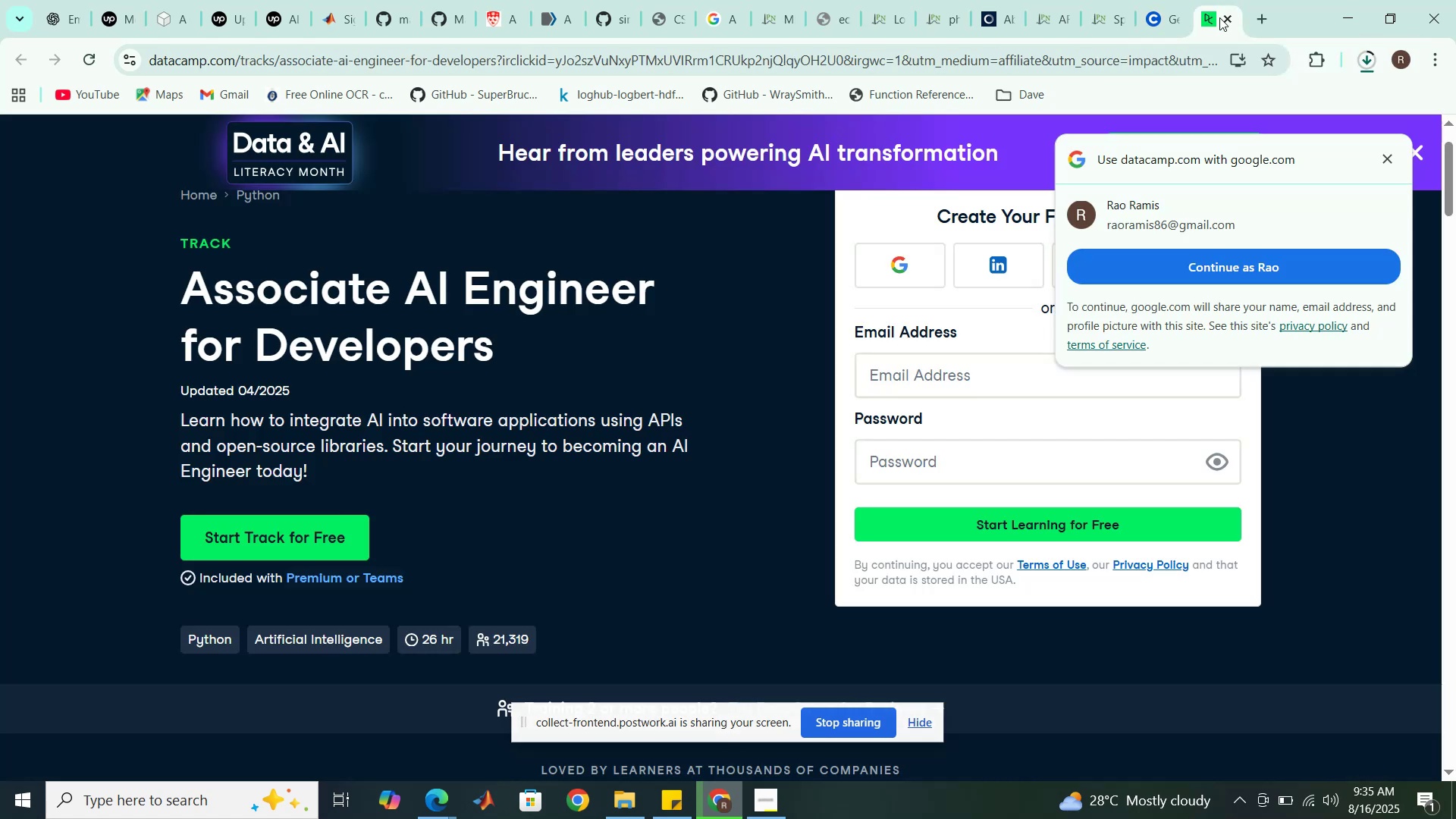 
left_click([1225, 21])
 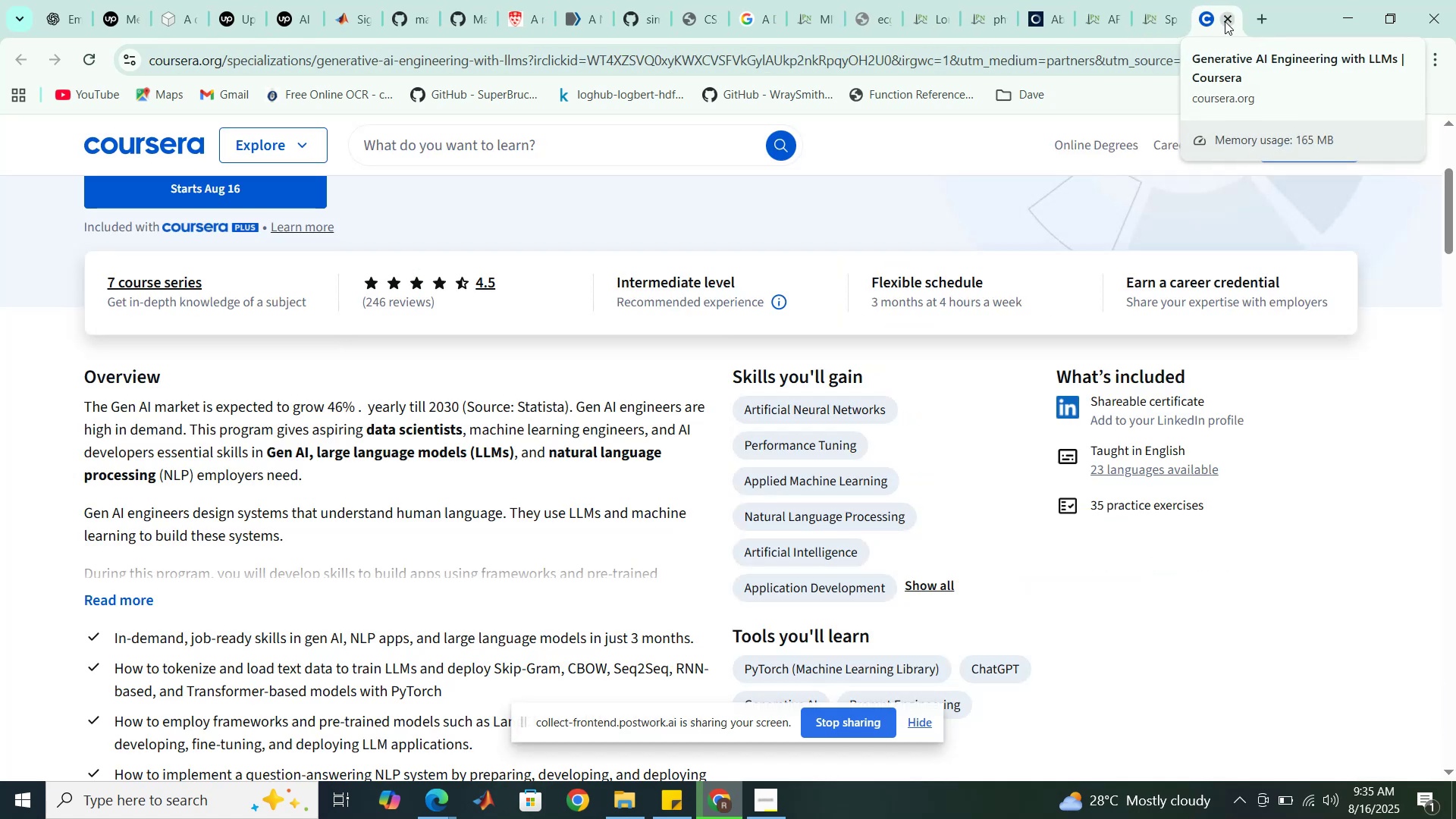 
left_click([1225, 21])
 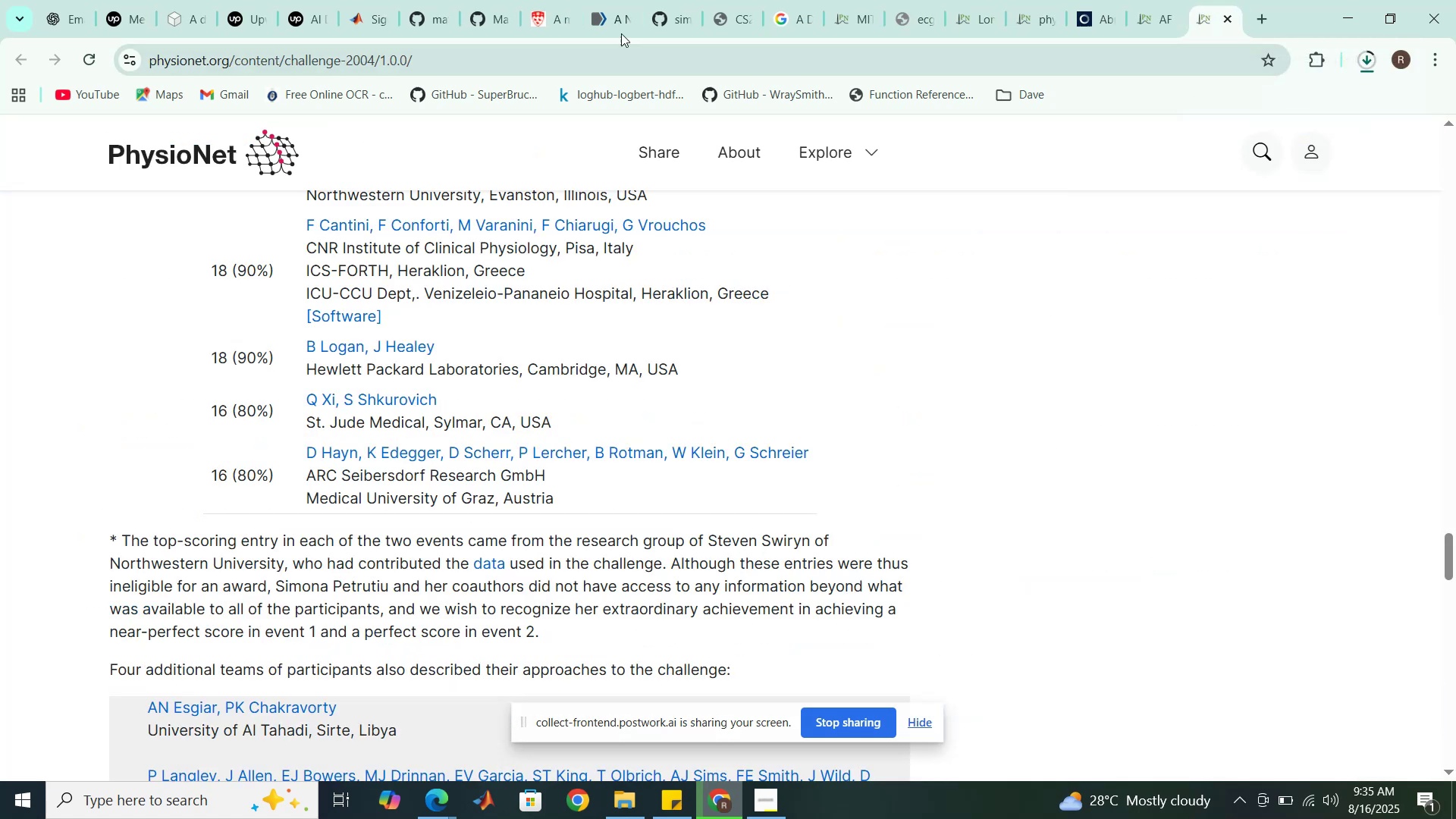 
left_click([549, 5])
 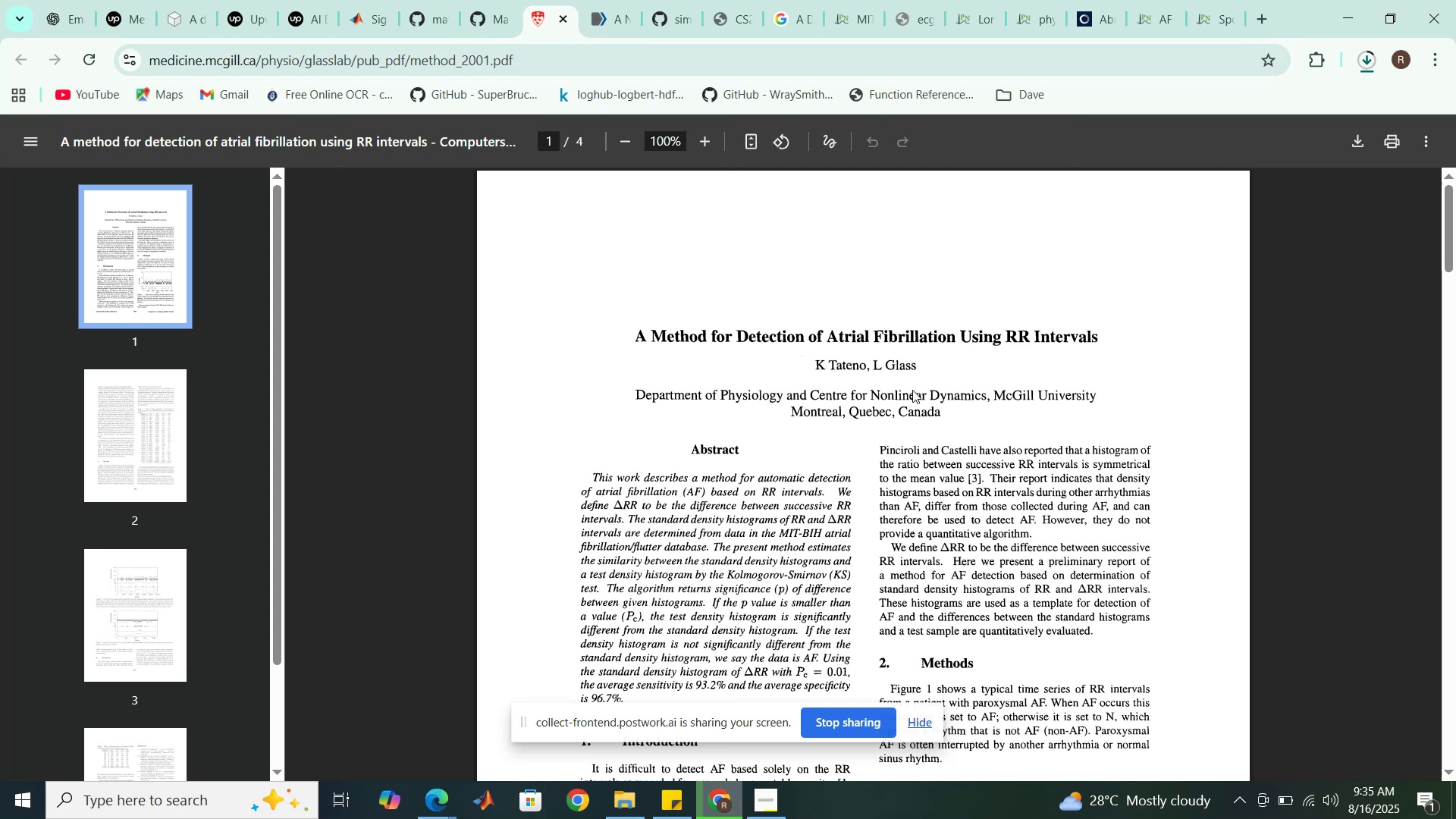 
wait(5.23)
 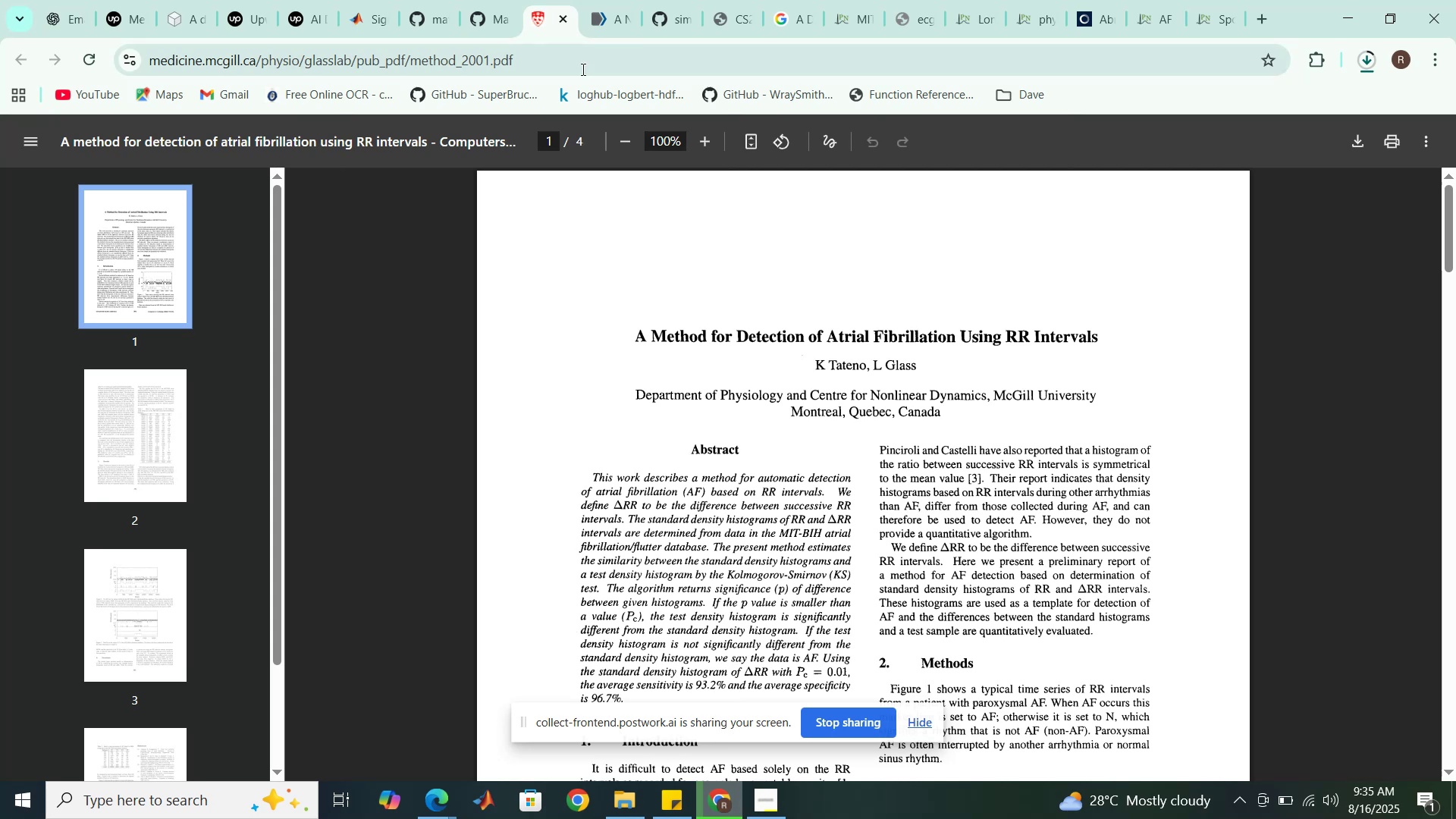 
scroll: coordinate [912, 390], scroll_direction: down, amount: 10.0
 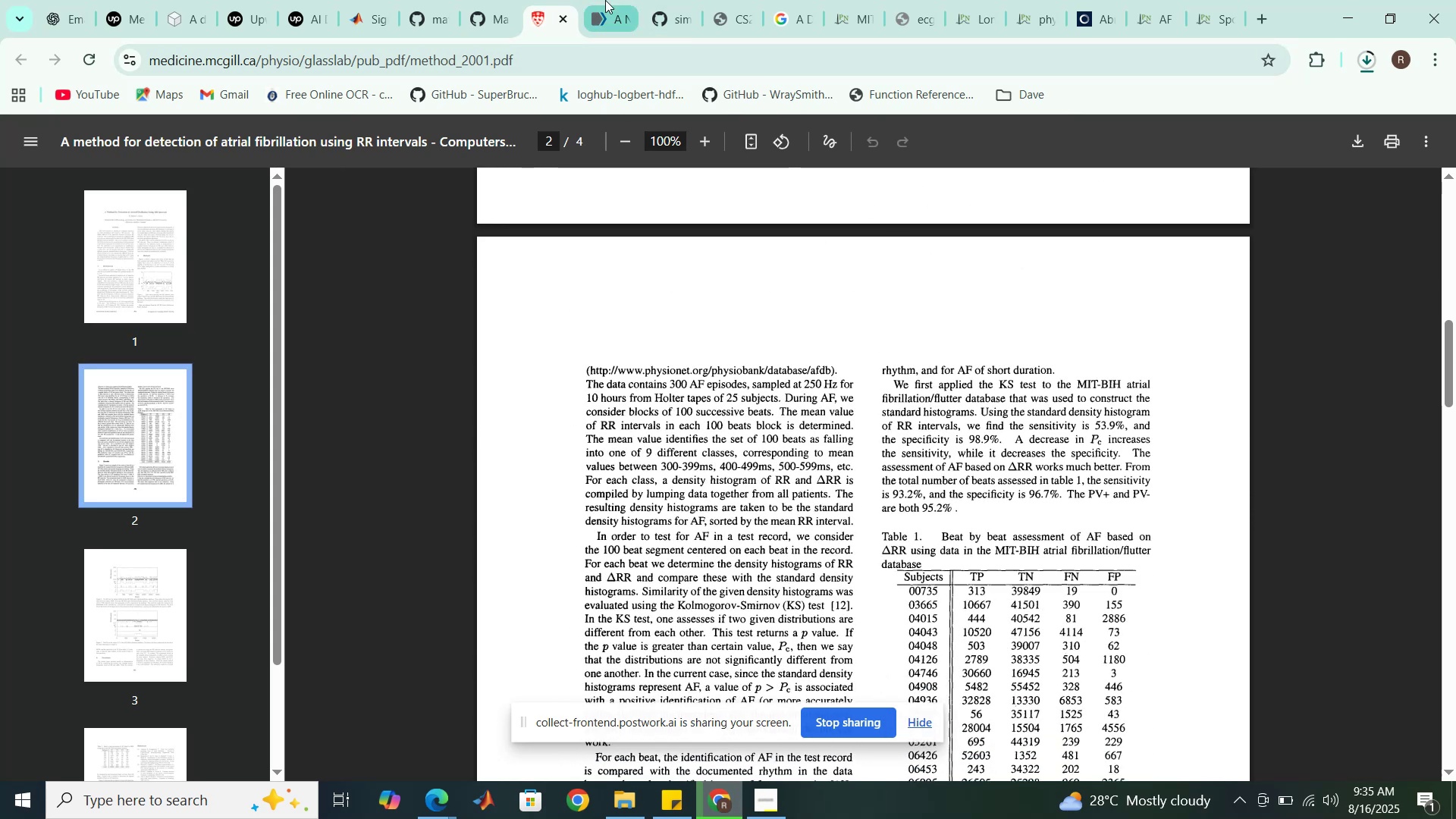 
left_click([605, 0])
 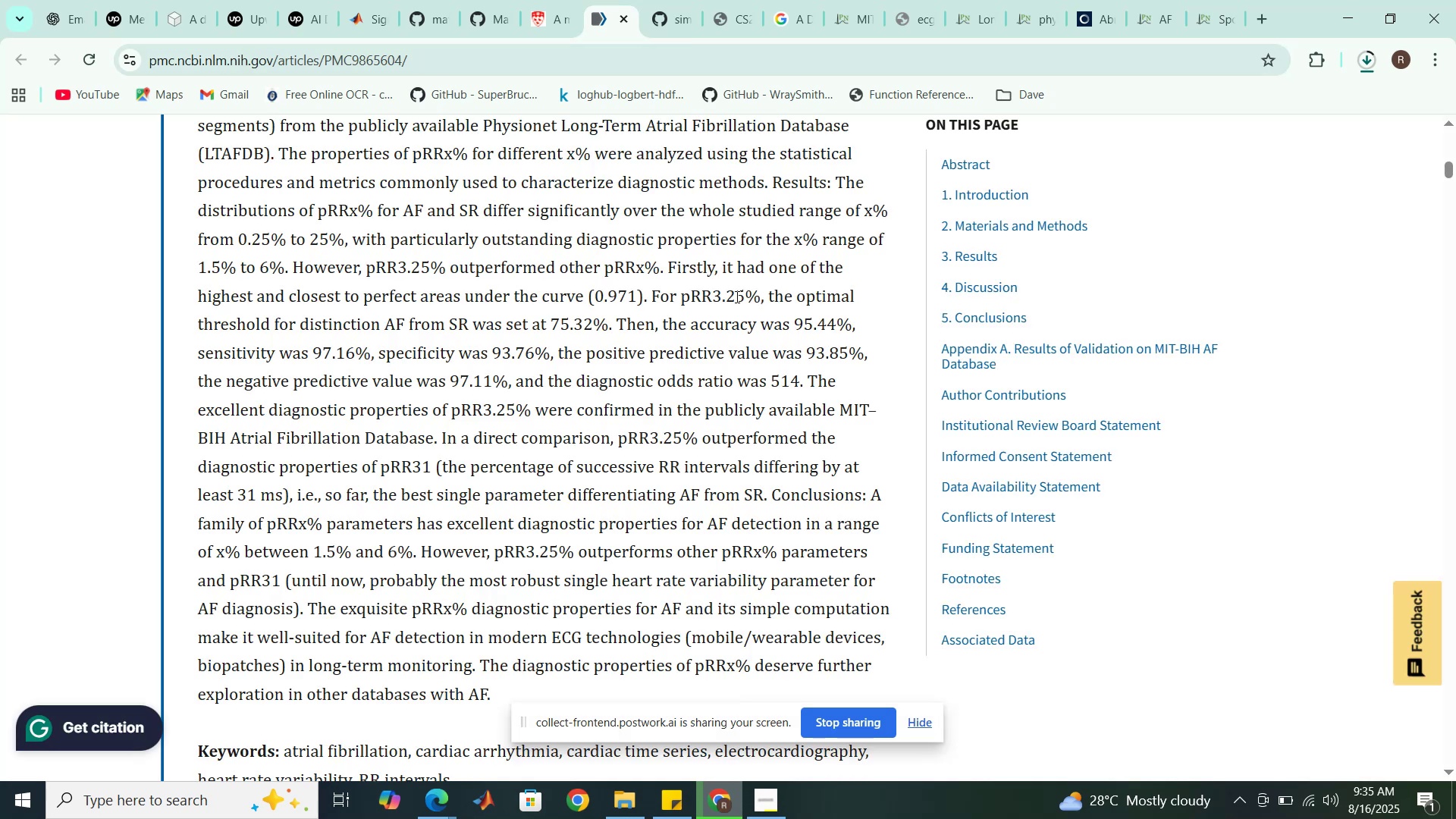 
scroll: coordinate [775, 375], scroll_direction: up, amount: 9.0
 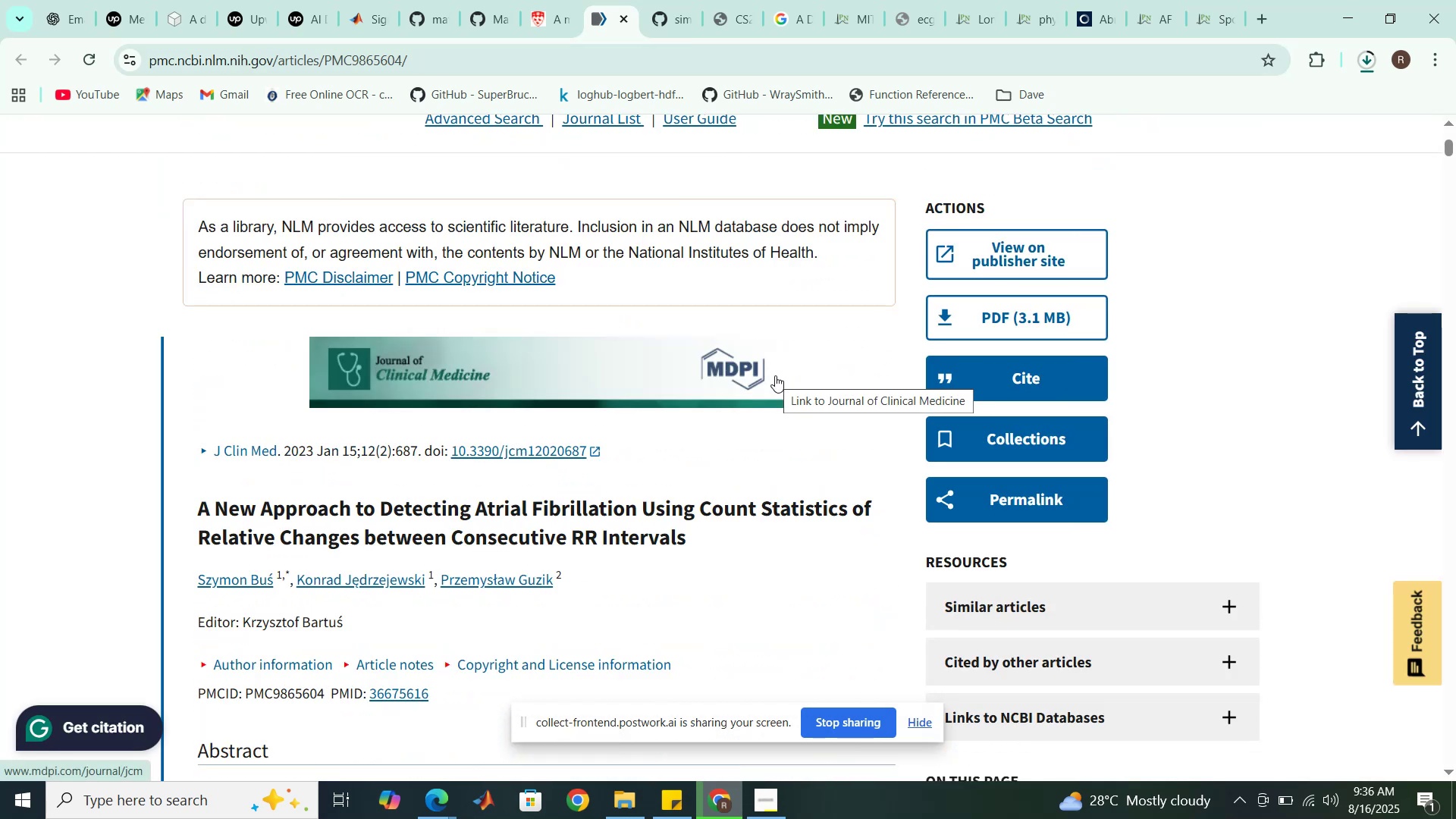 
scroll: coordinate [774, 377], scroll_direction: down, amount: 5.0
 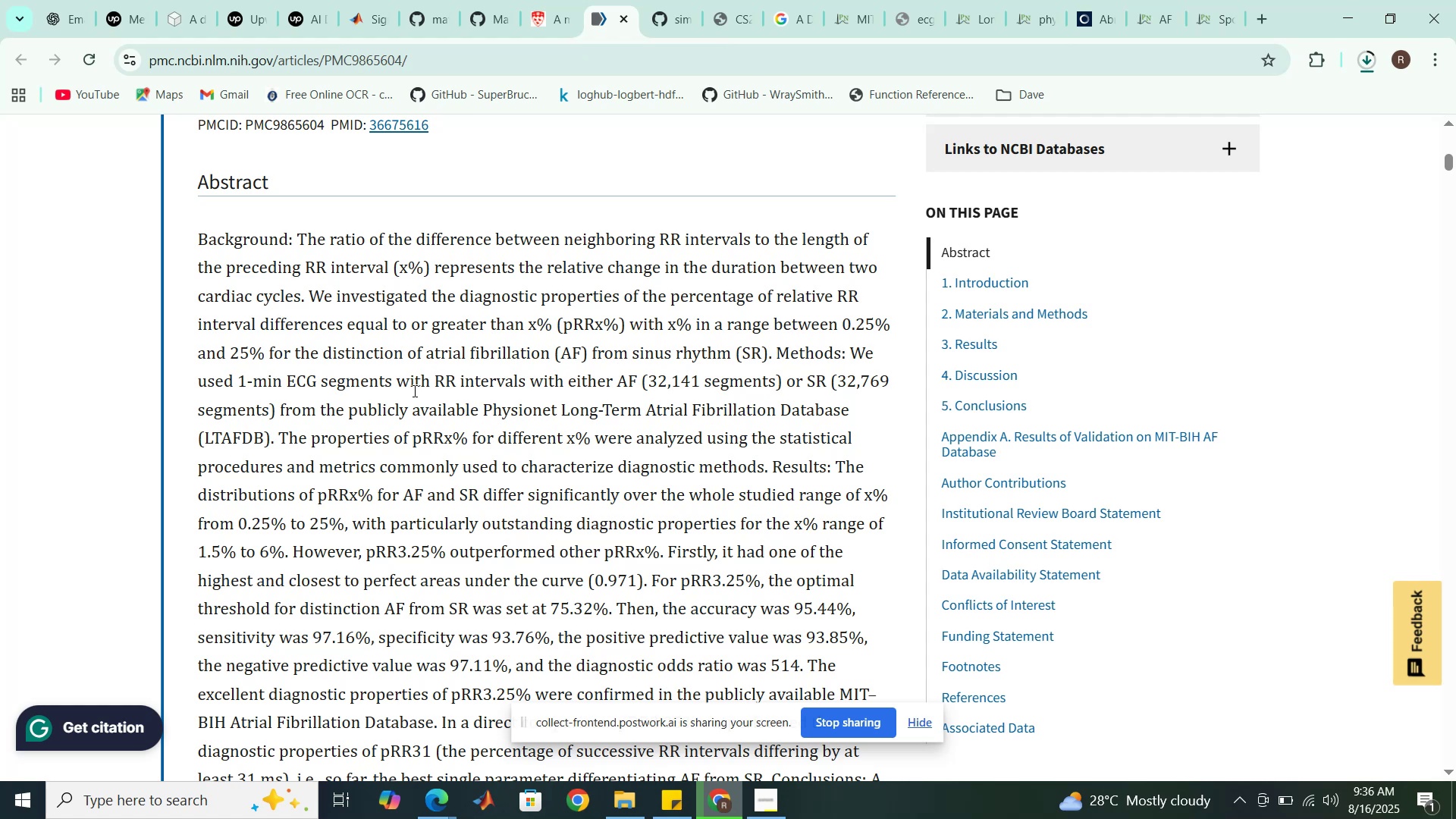 
wait(44.87)
 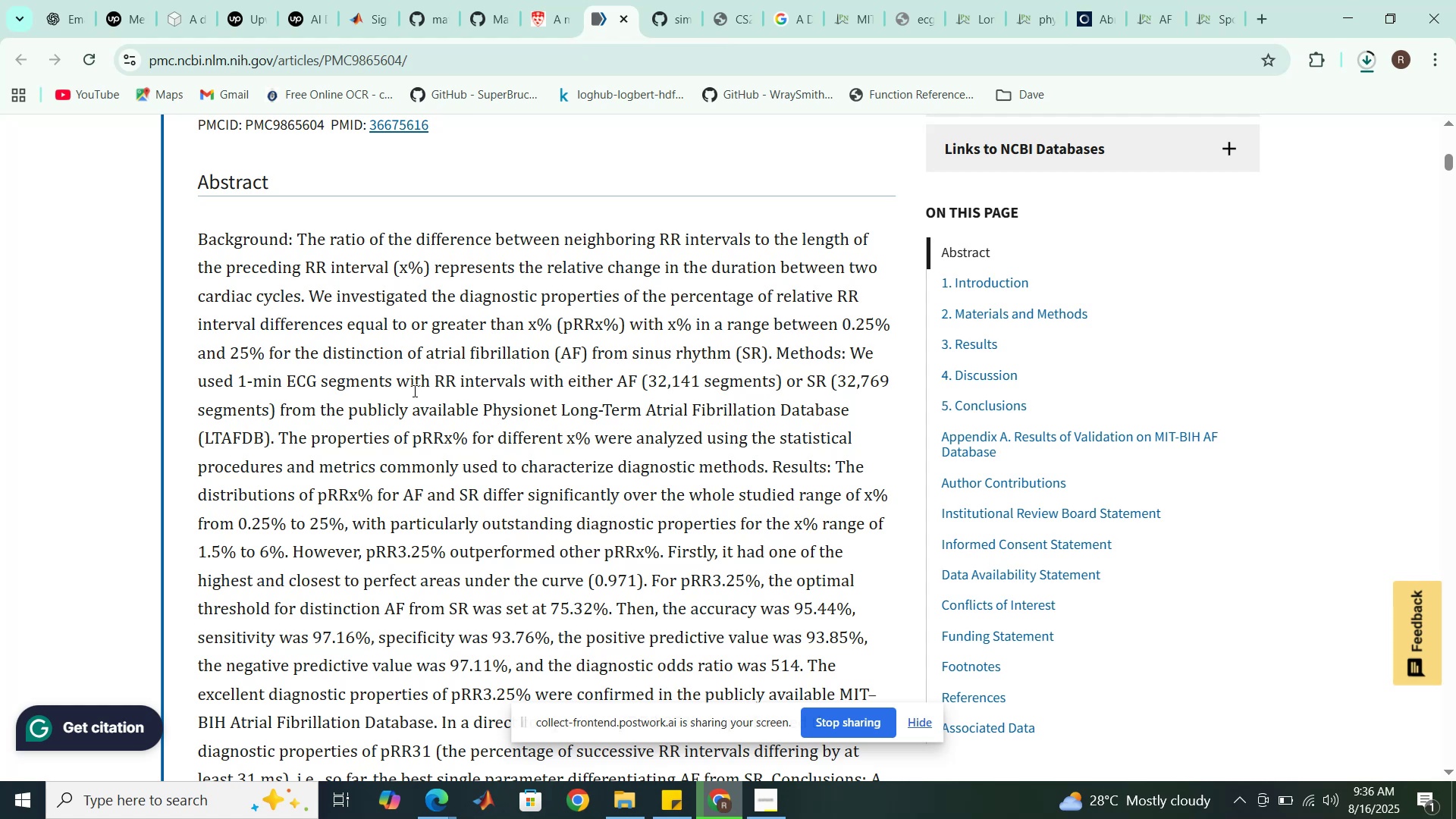 
scroll: coordinate [507, 500], scroll_direction: down, amount: 3.0
 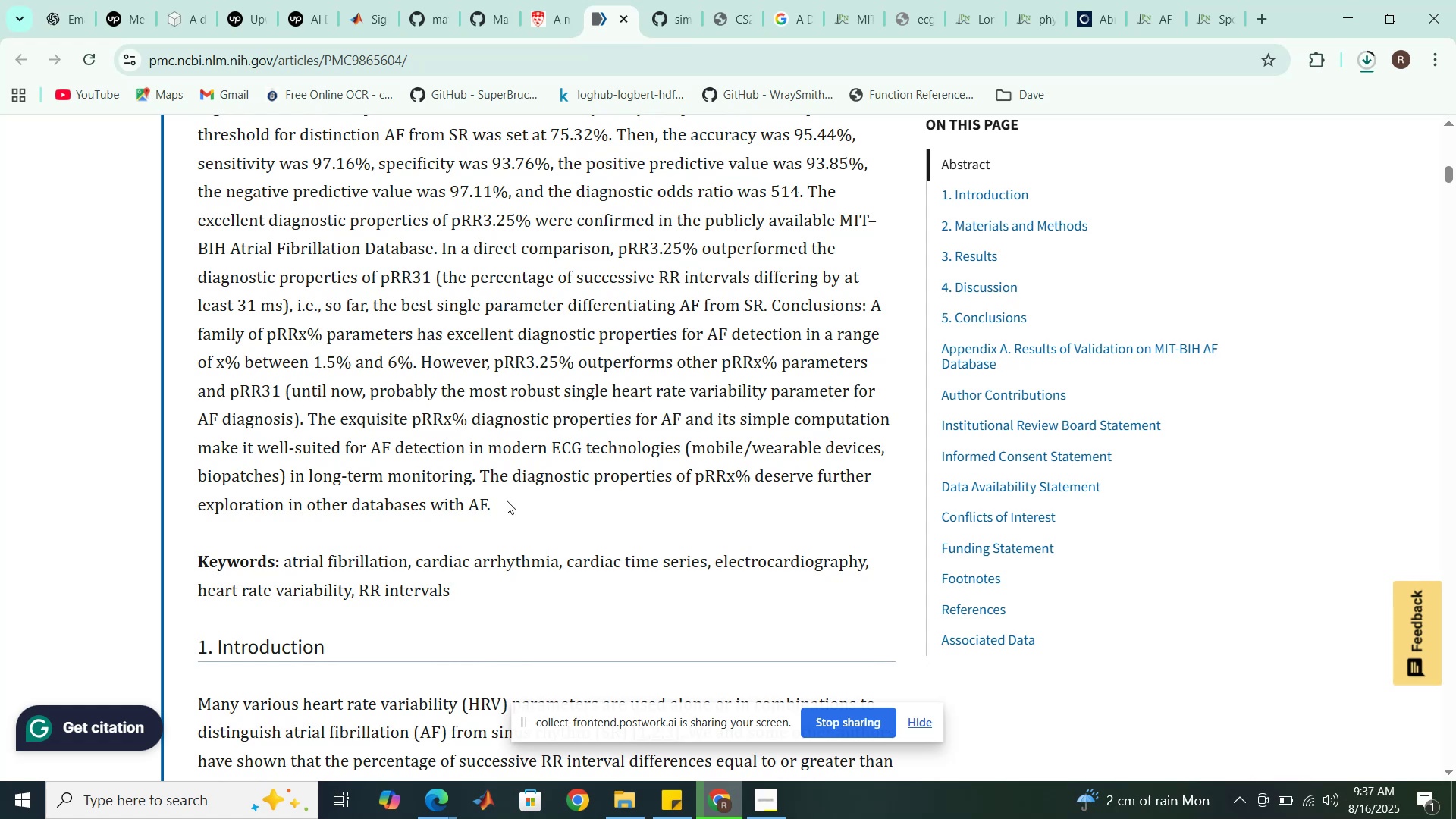 
wait(7.31)
 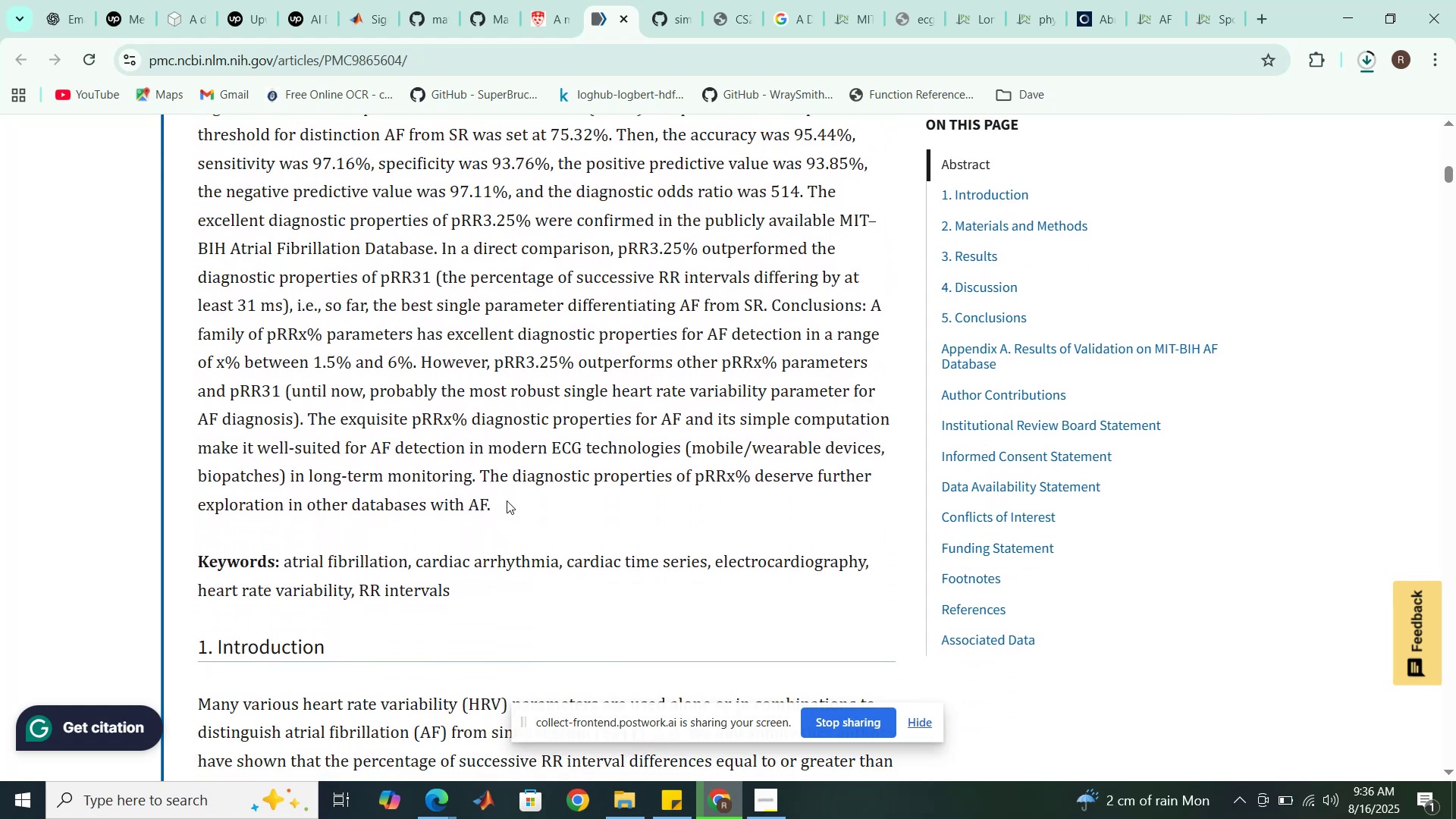 
scroll: coordinate [507, 500], scroll_direction: down, amount: 6.0
 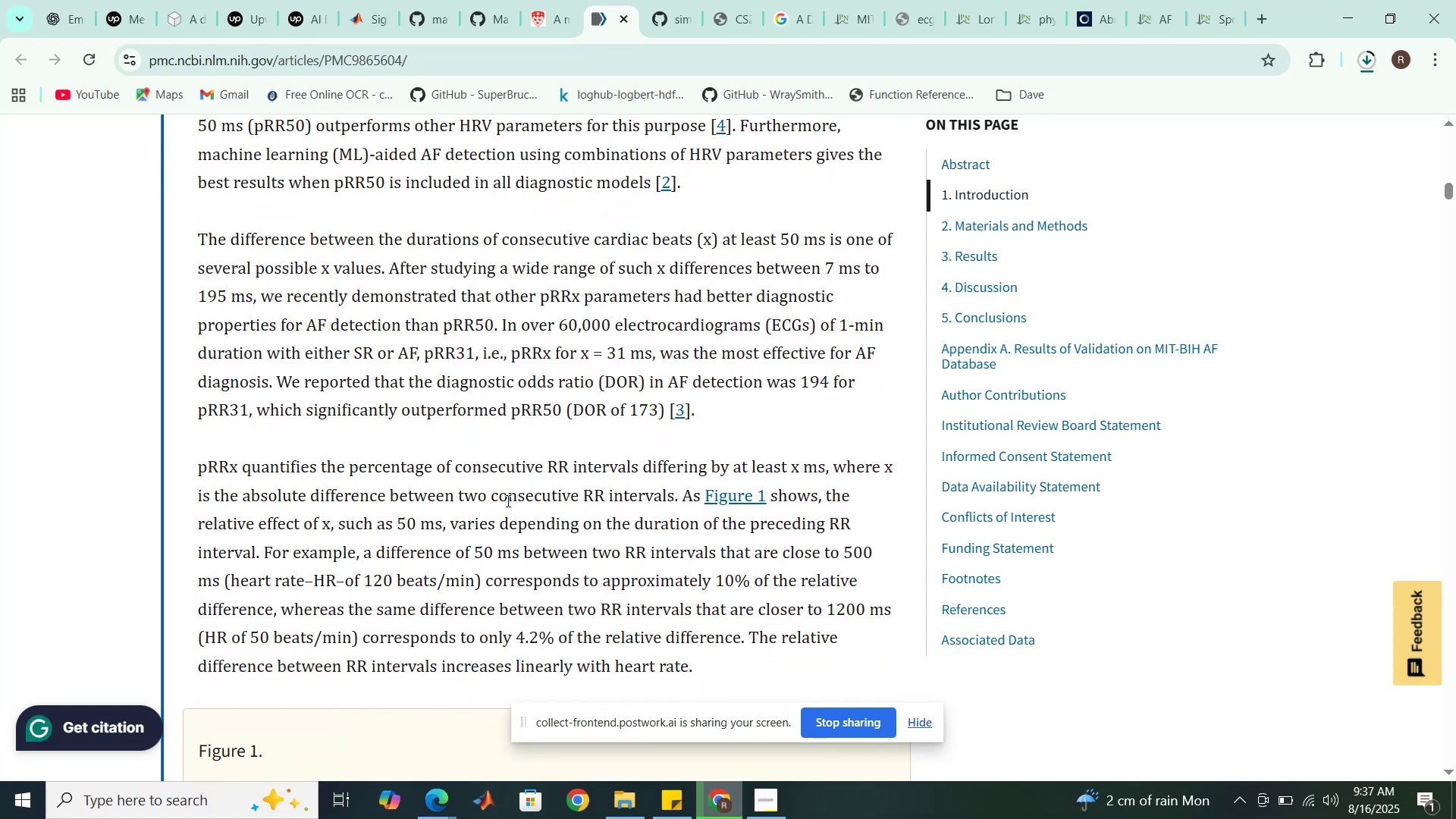 
scroll: coordinate [505, 503], scroll_direction: up, amount: 24.0
 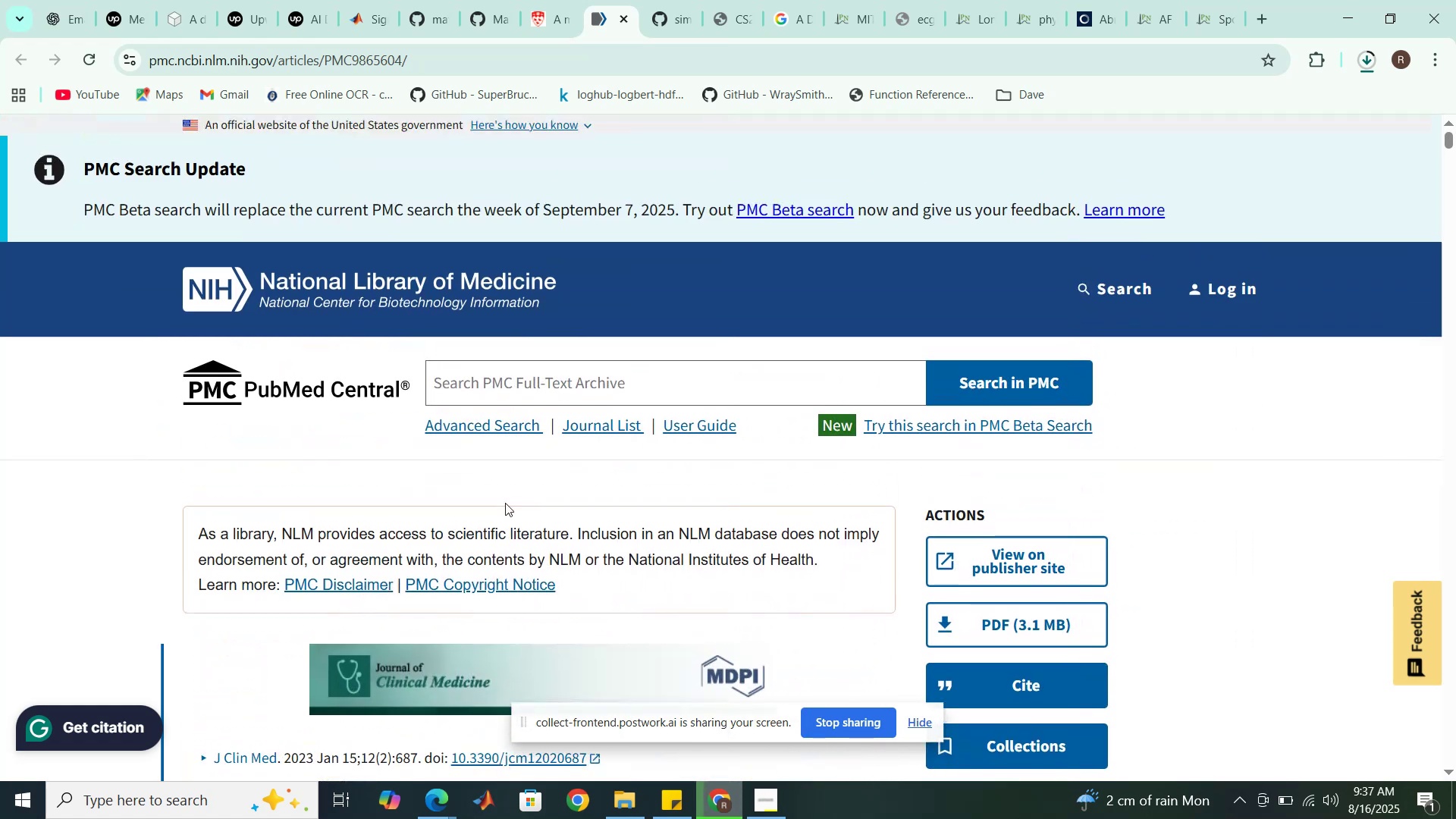 
scroll: coordinate [505, 503], scroll_direction: down, amount: 1.0
 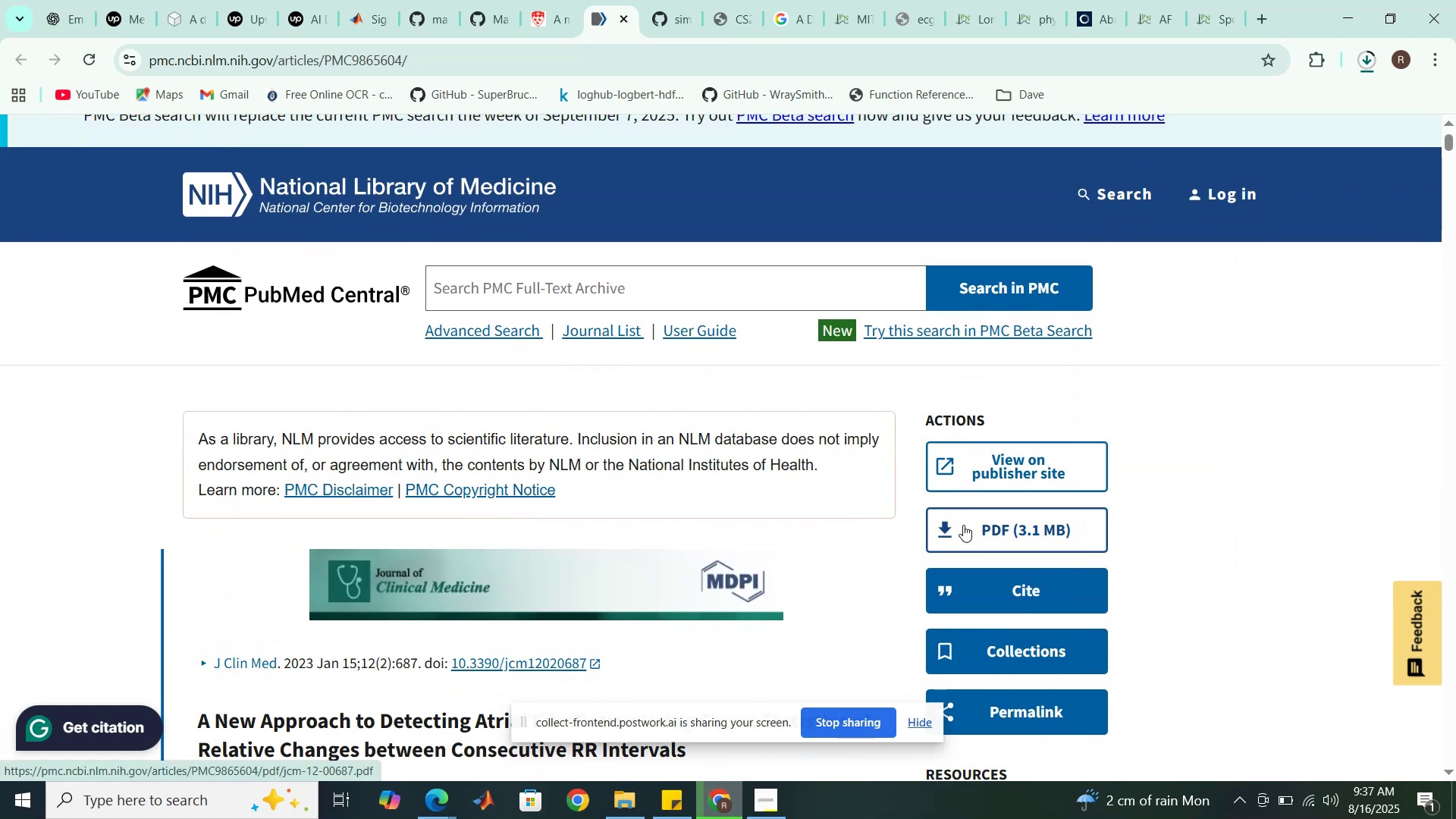 
wait(6.12)
 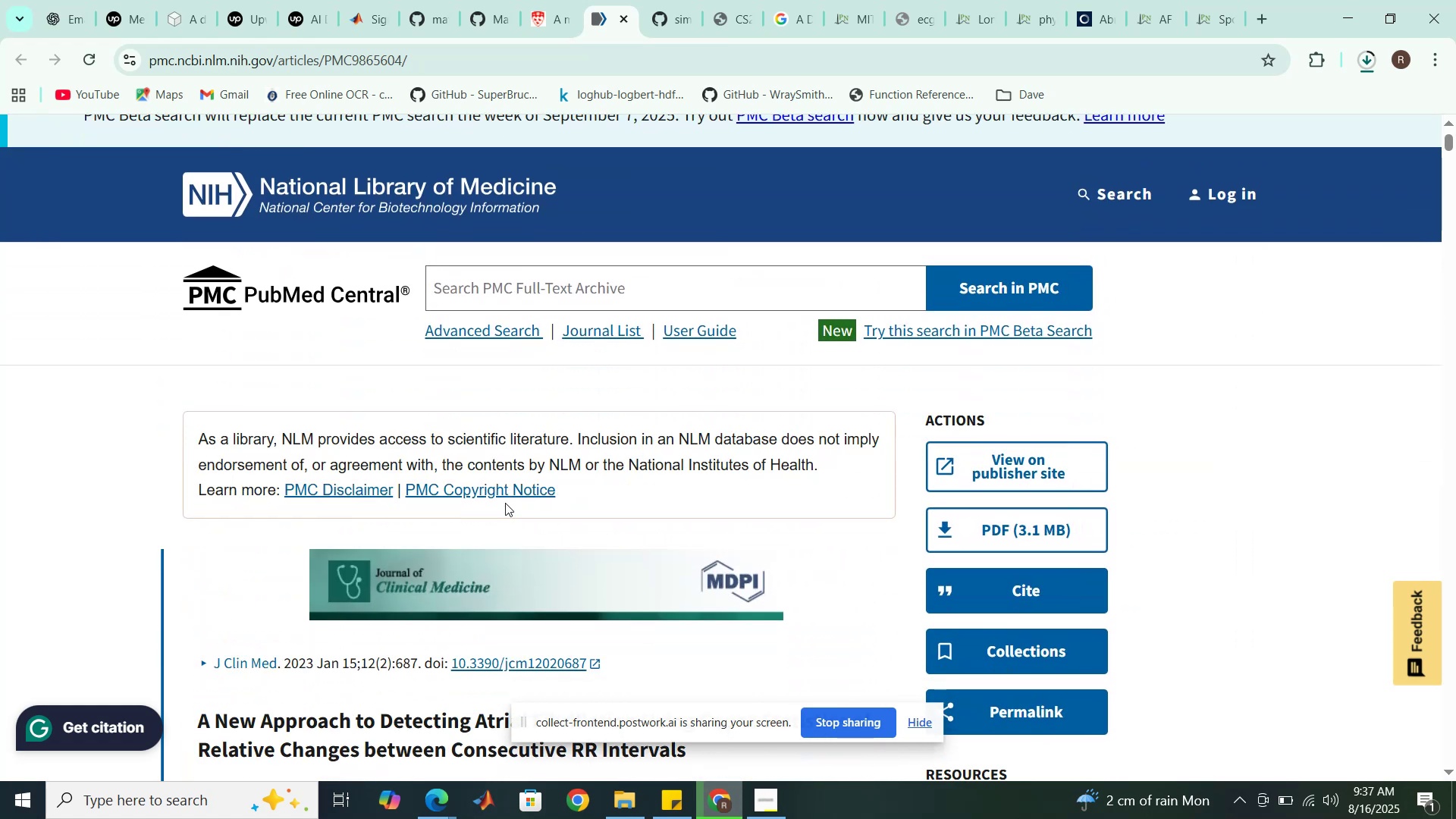 
left_click([963, 525])
 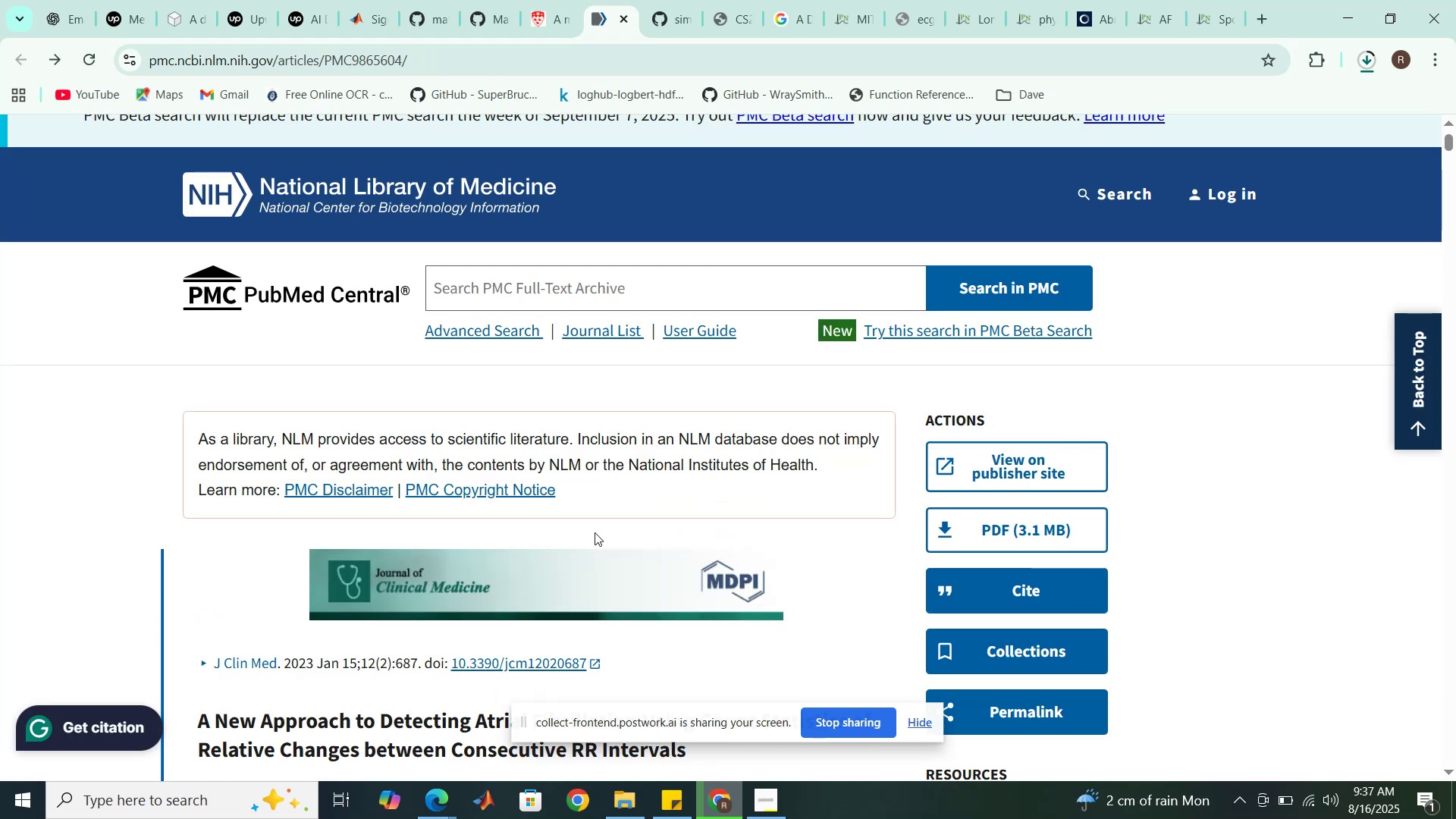 
wait(13.09)
 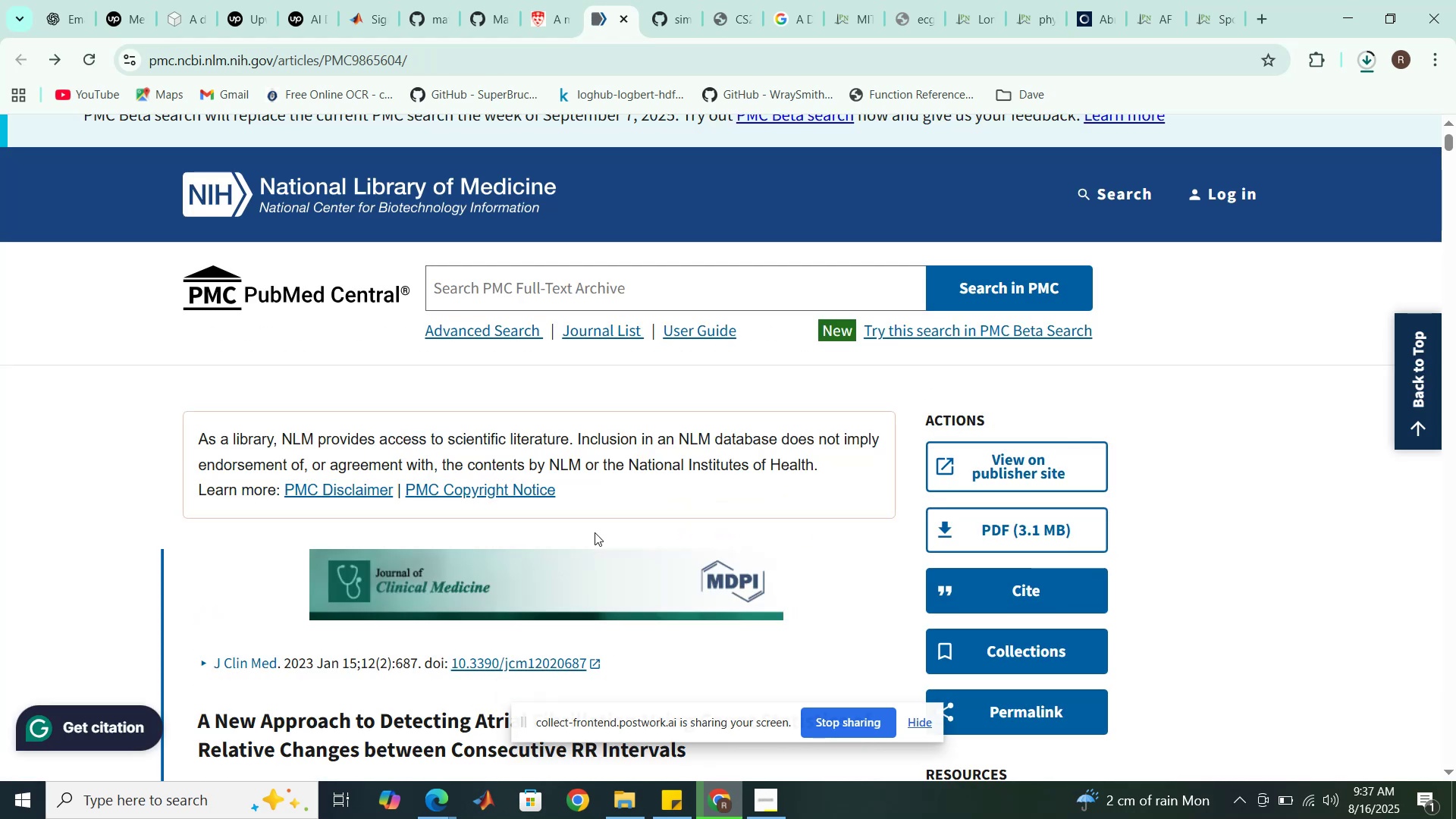 
scroll: coordinate [537, 485], scroll_direction: down, amount: 5.0
 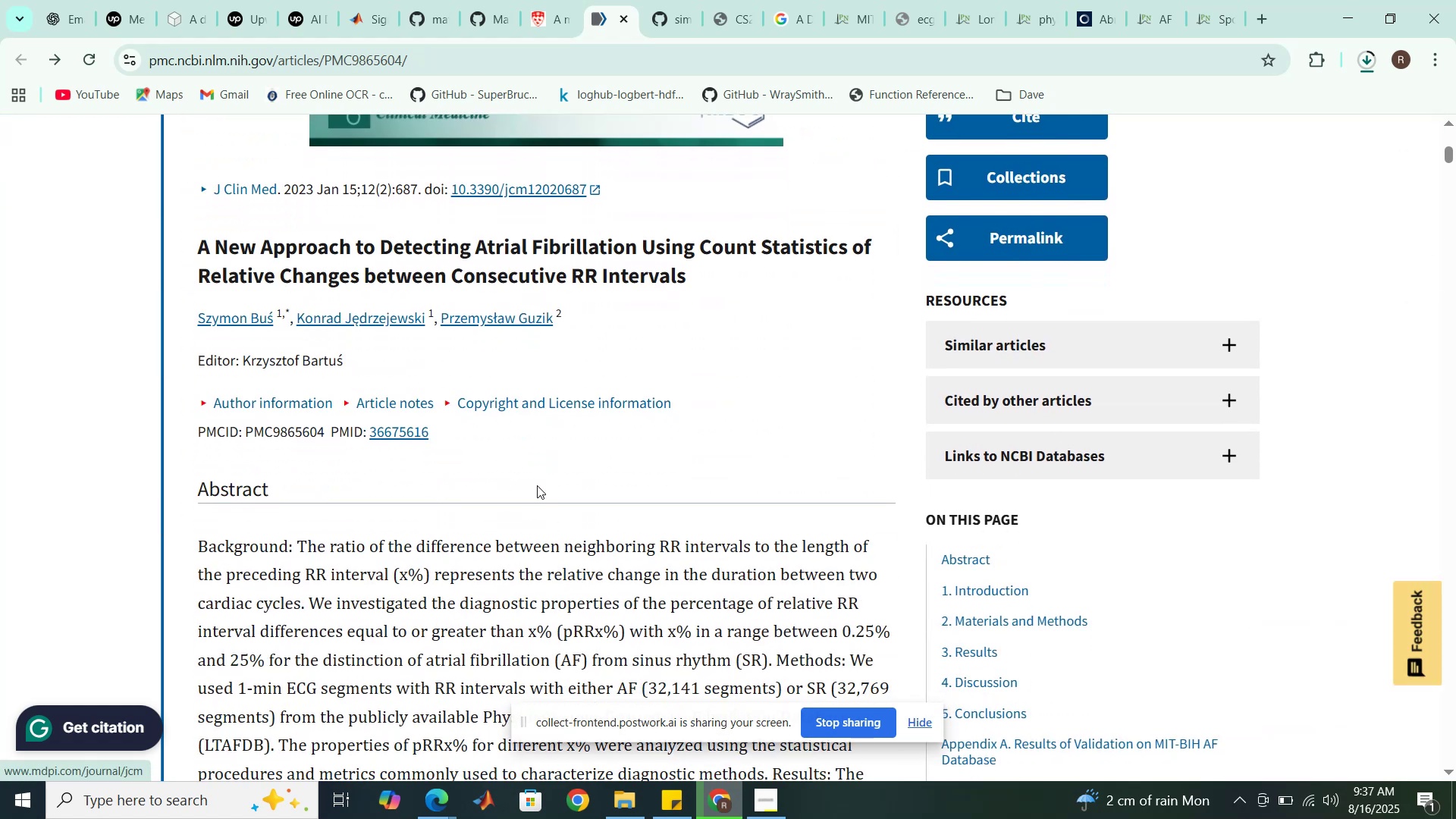 
scroll: coordinate [537, 485], scroll_direction: up, amount: 2.0
 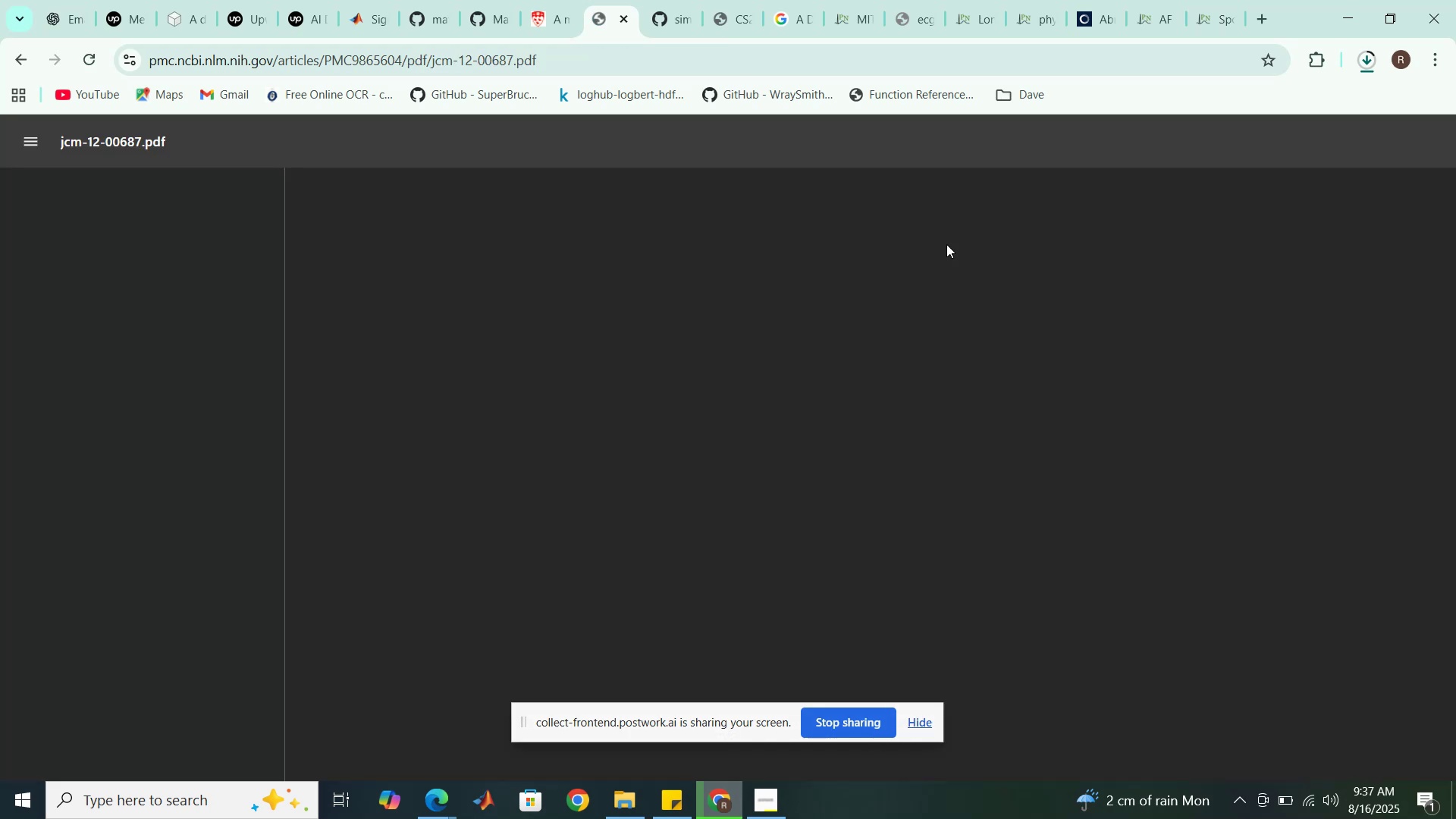 
wait(8.27)
 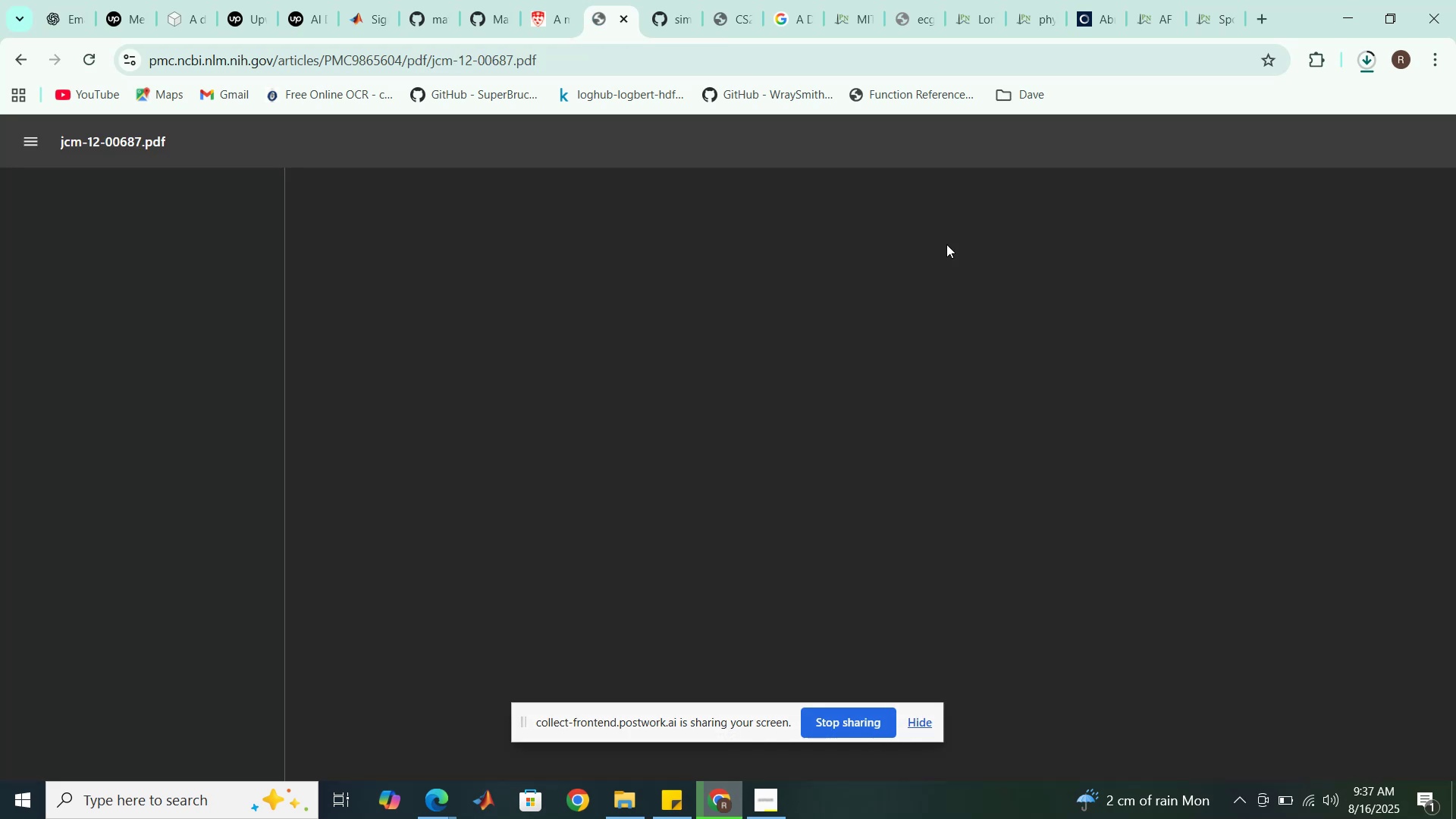 
left_click([1357, 148])
 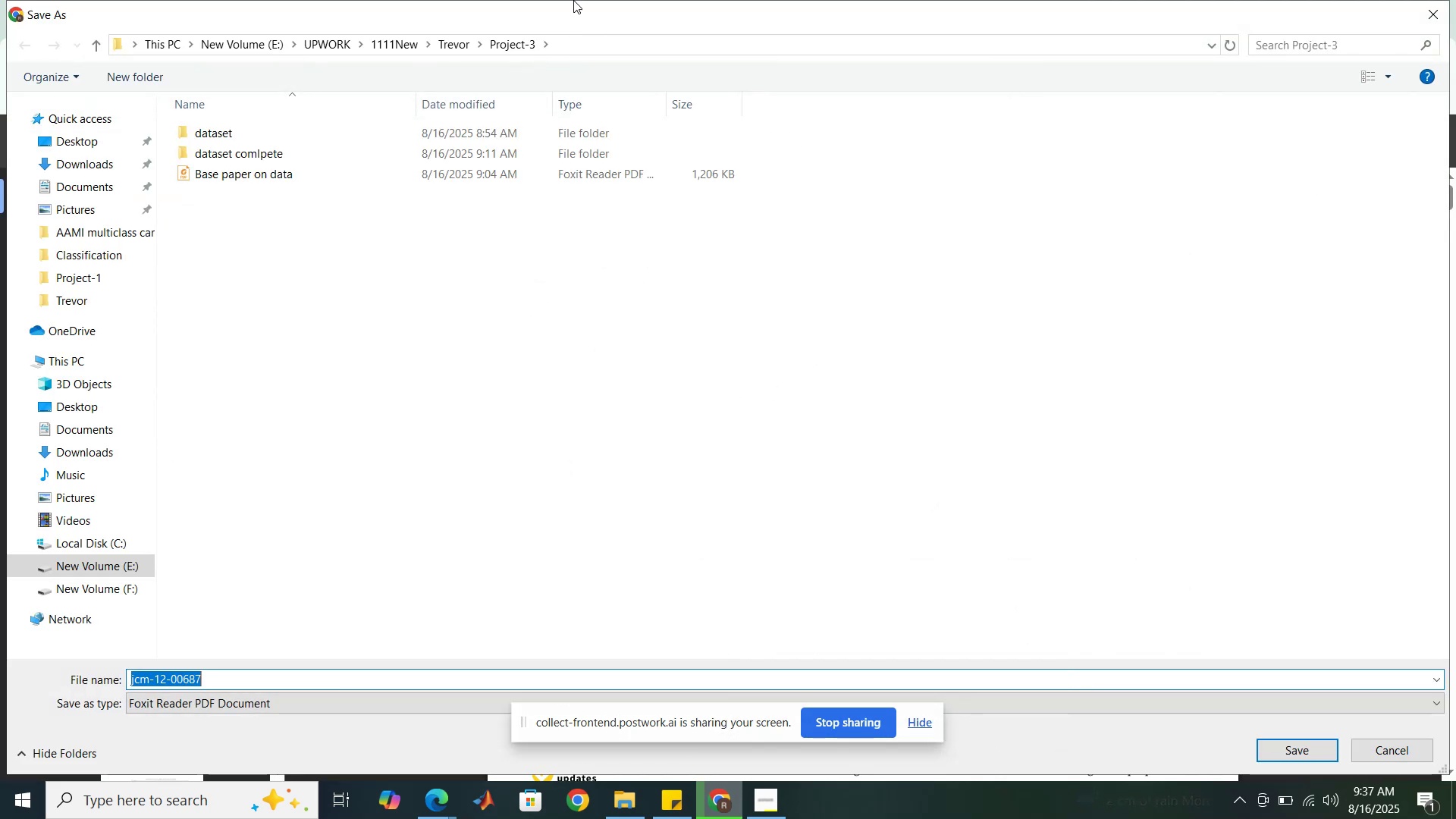 
left_click([447, 39])
 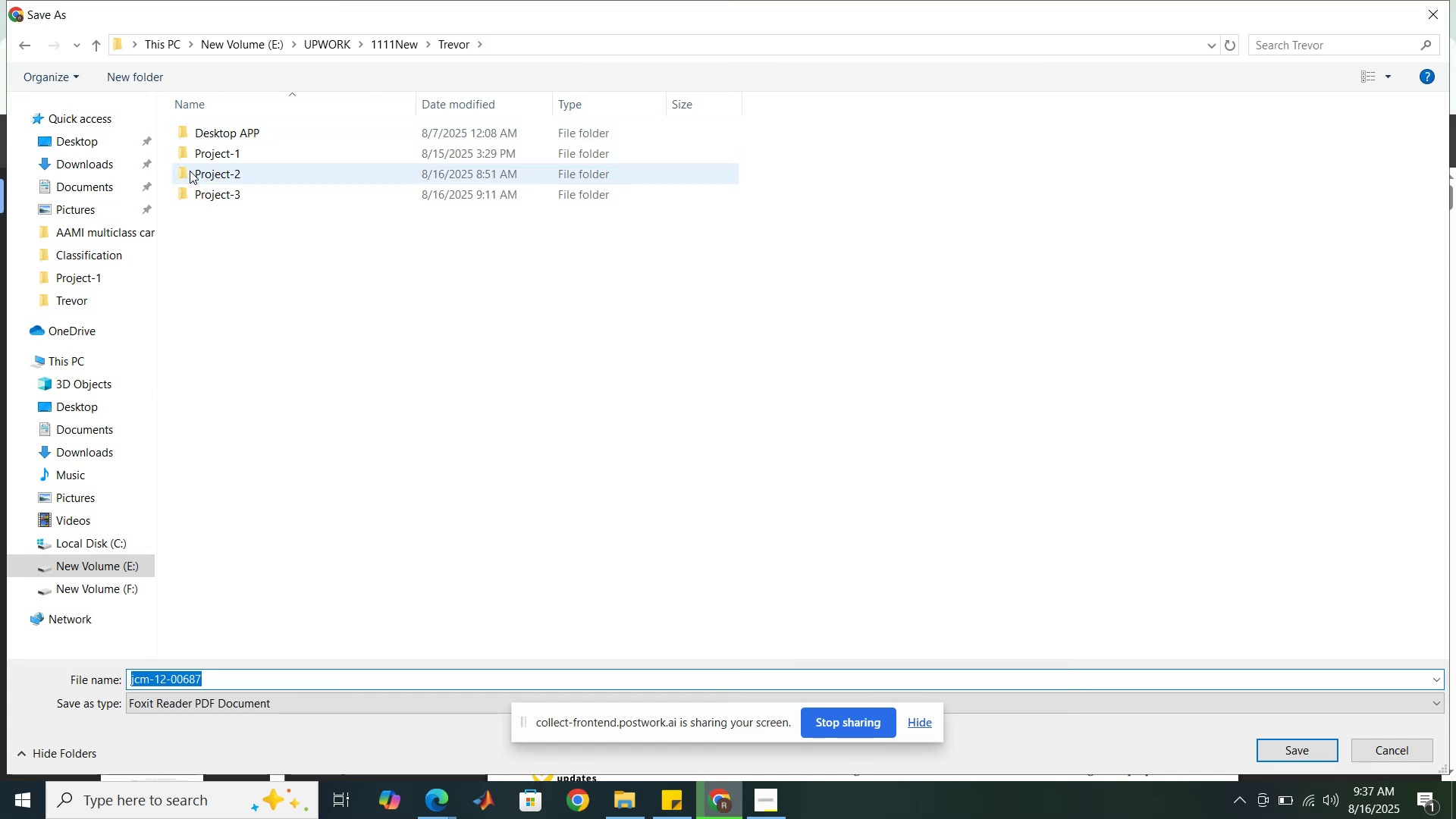 
double_click([191, 171])
 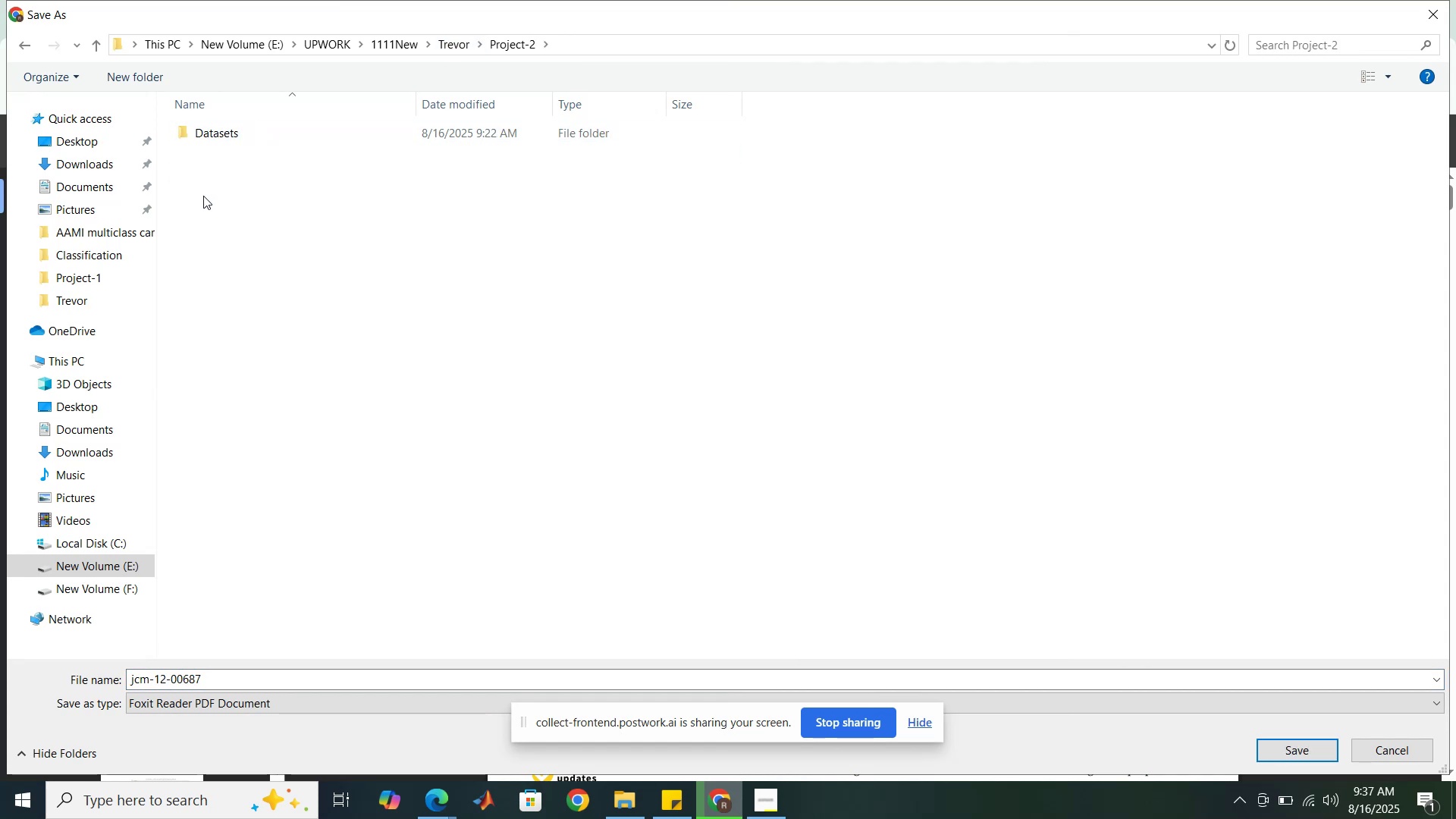 
left_click([221, 231])
 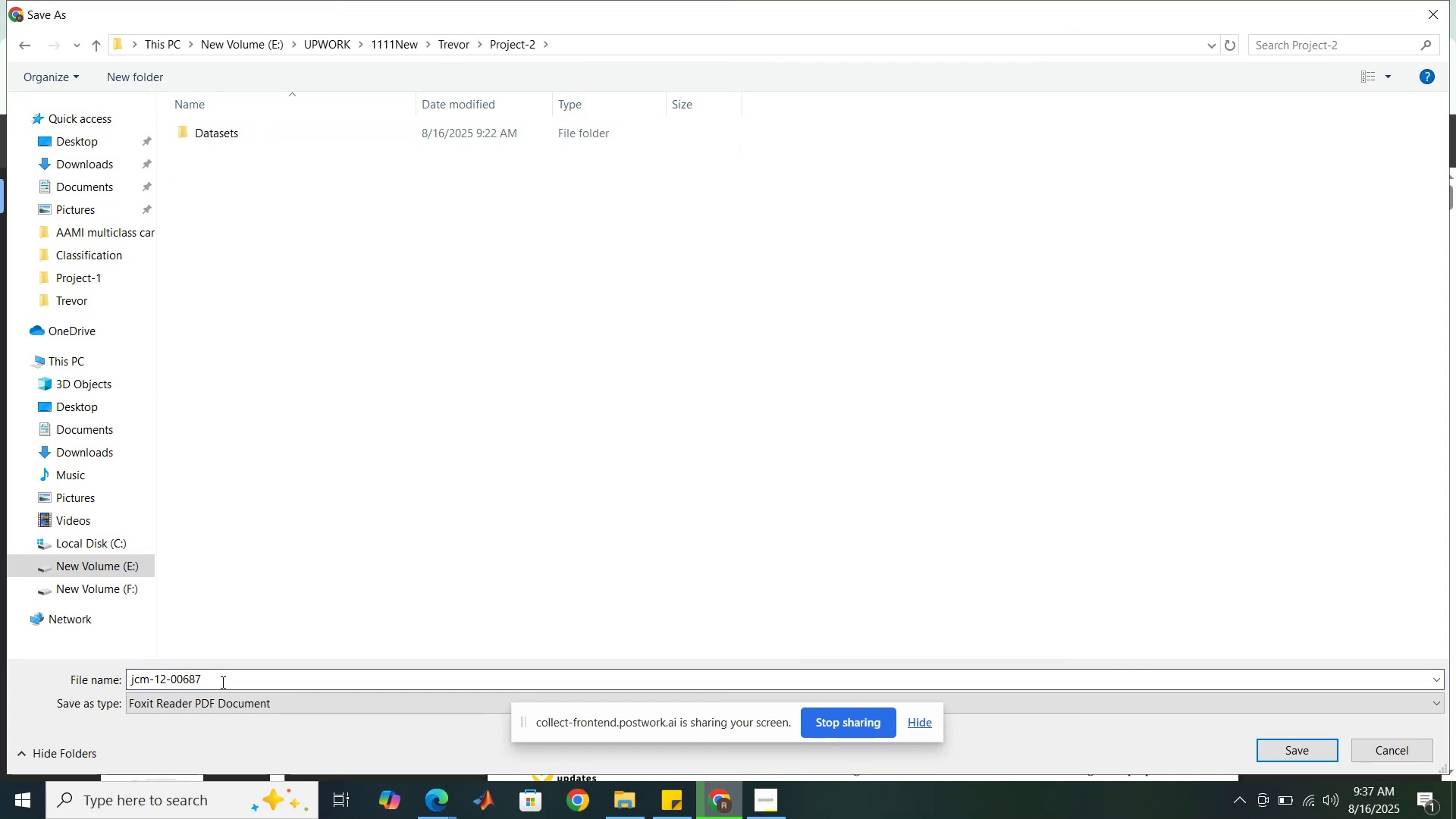 
left_click([221, 682])
 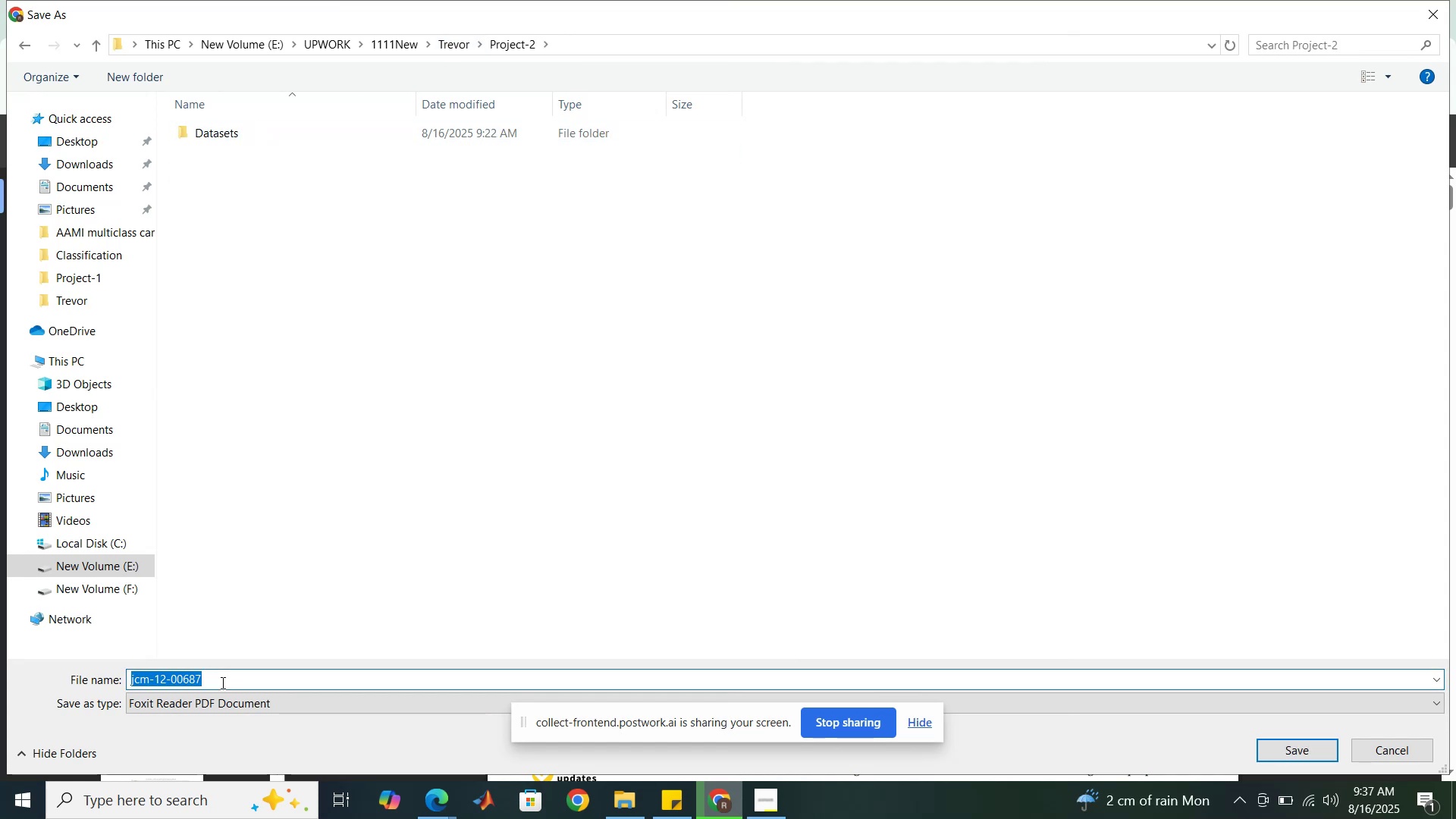 
type(BAse )
key(Backspace)
key(Backspace)
key(Backspace)
key(Backspace)
type(ase paper -1)
key(Backspace)
key(Backspace)
type(1)
 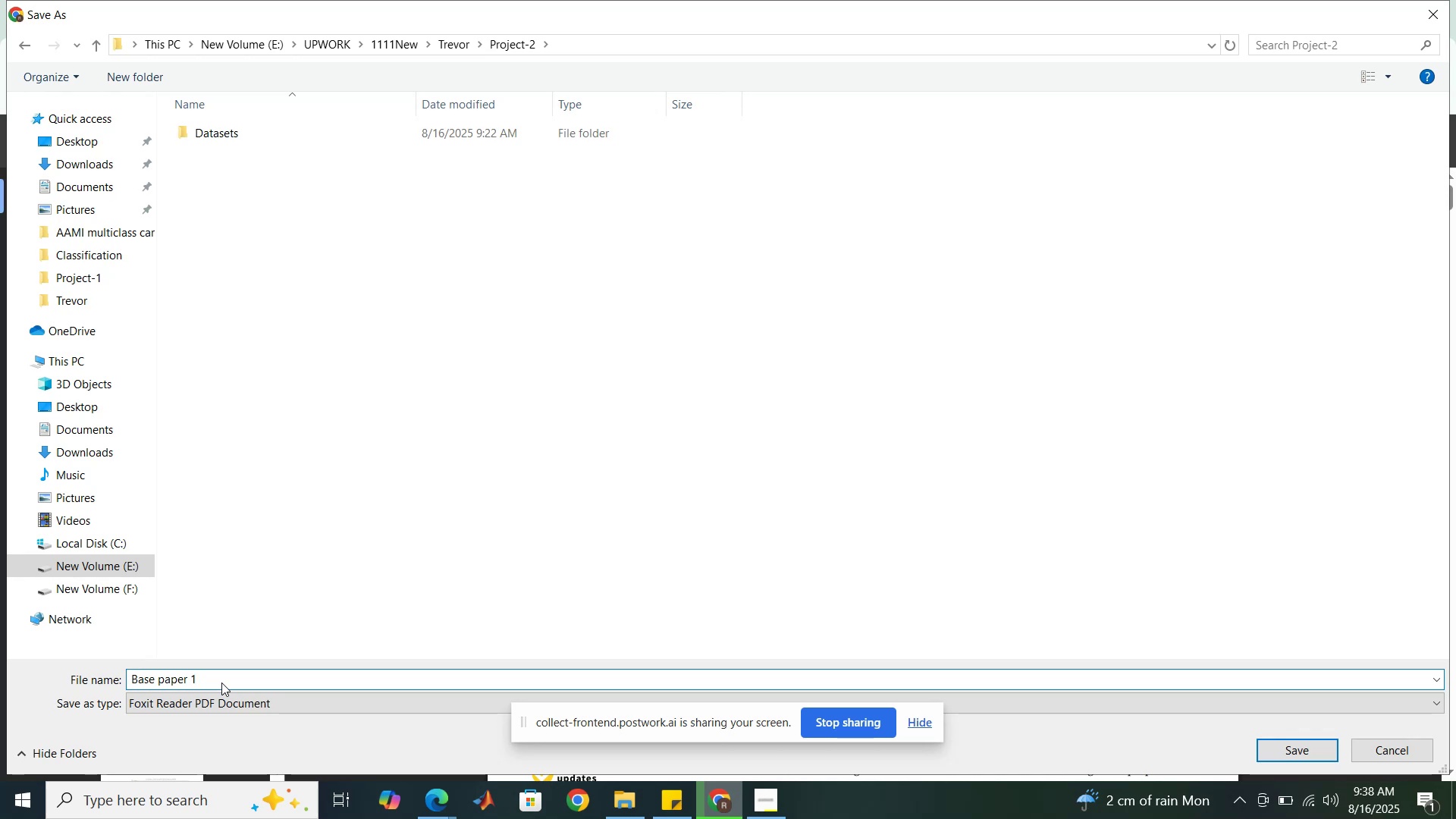 
key(Enter)
 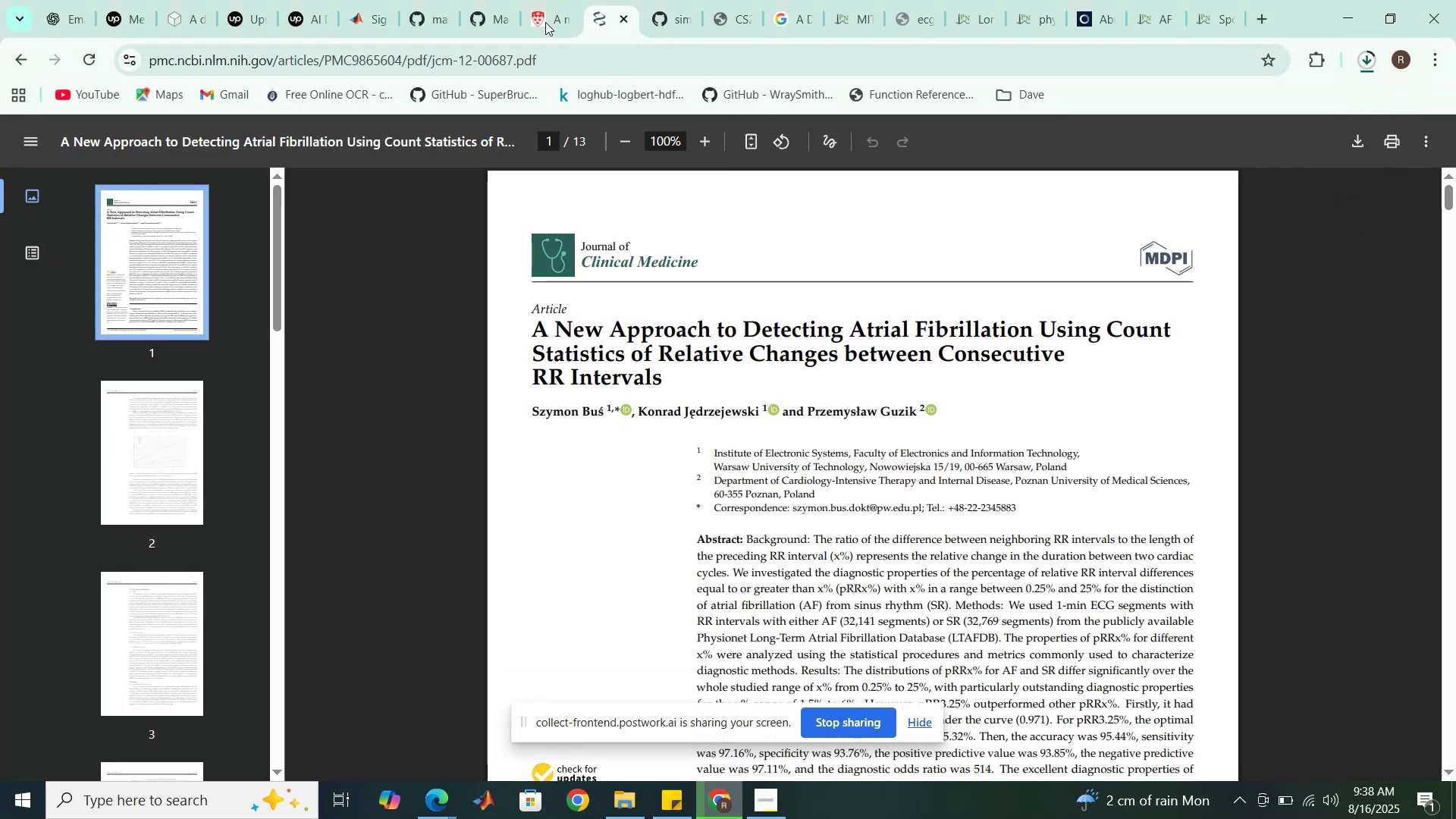 
left_click([560, 0])
 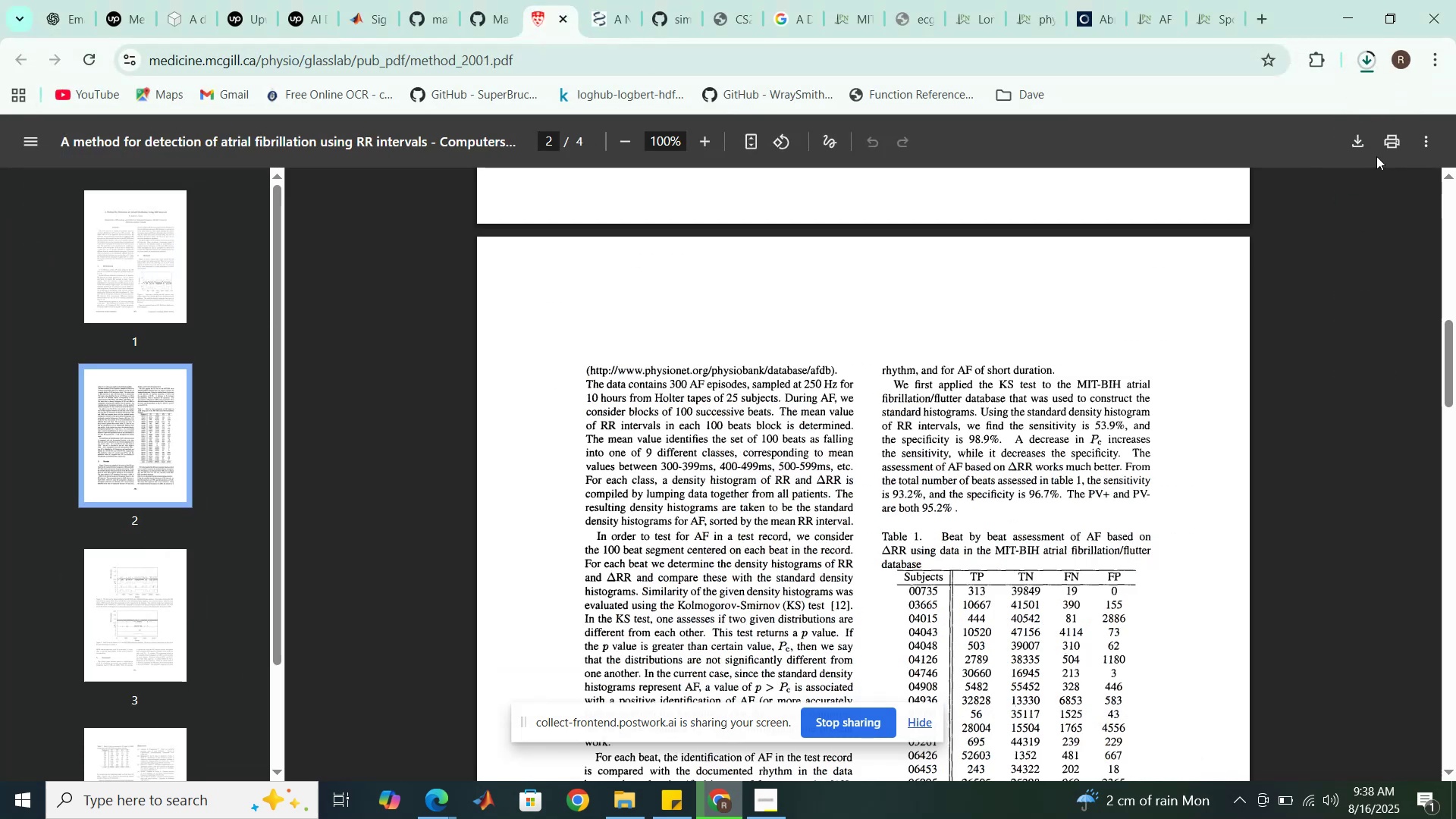 
left_click([1360, 145])
 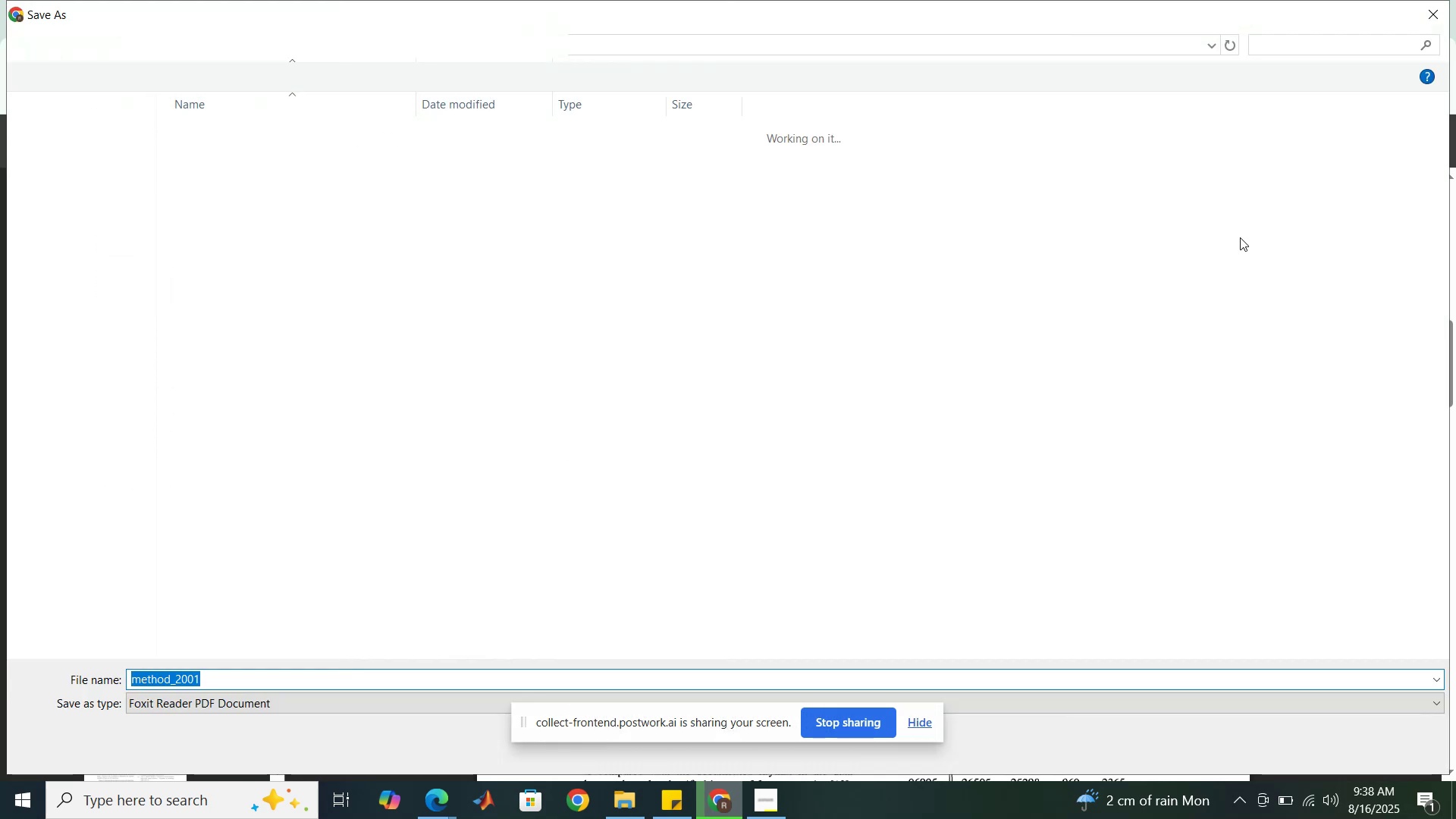 
wait(5.33)
 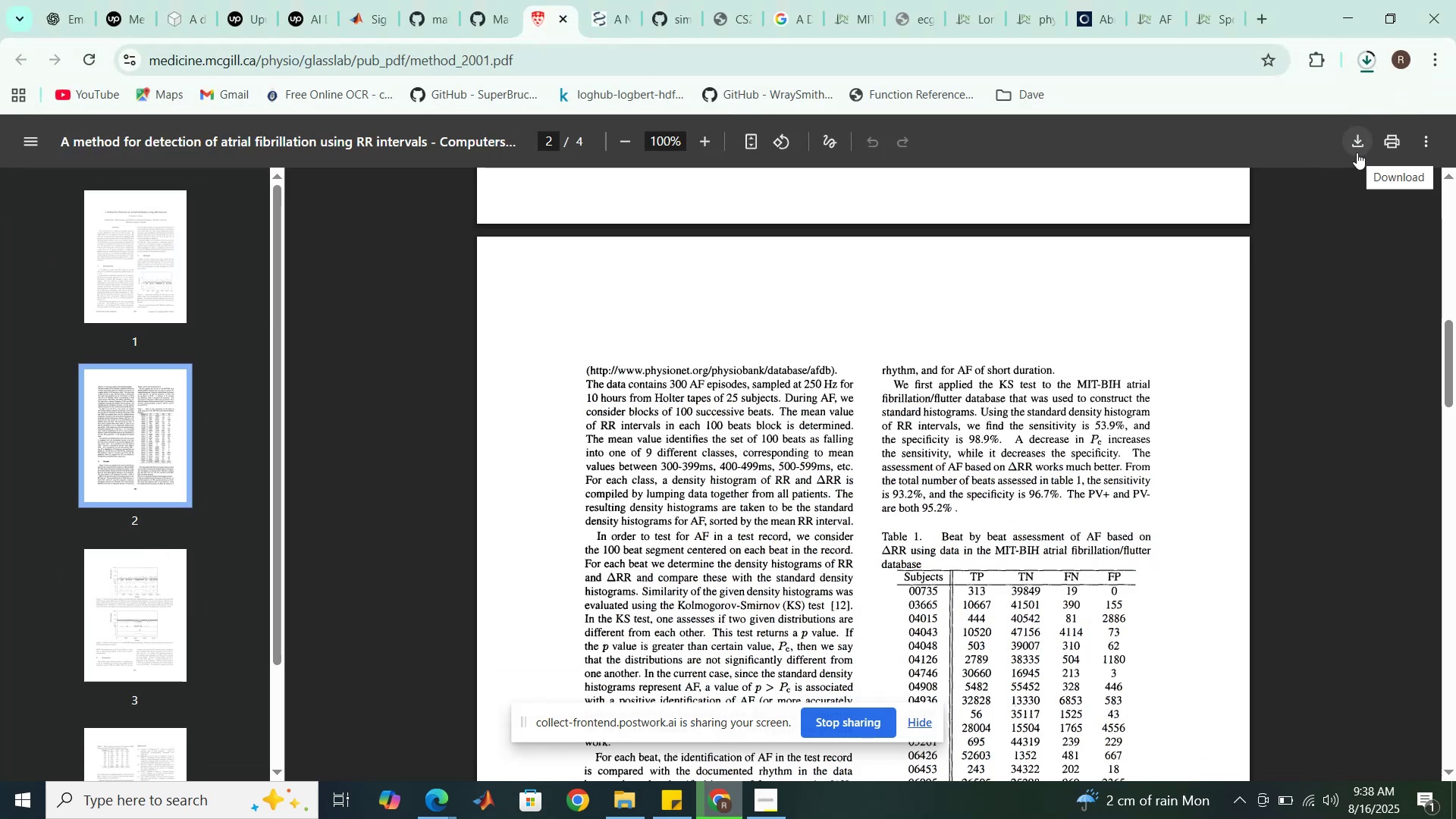 
left_click([268, 161])
 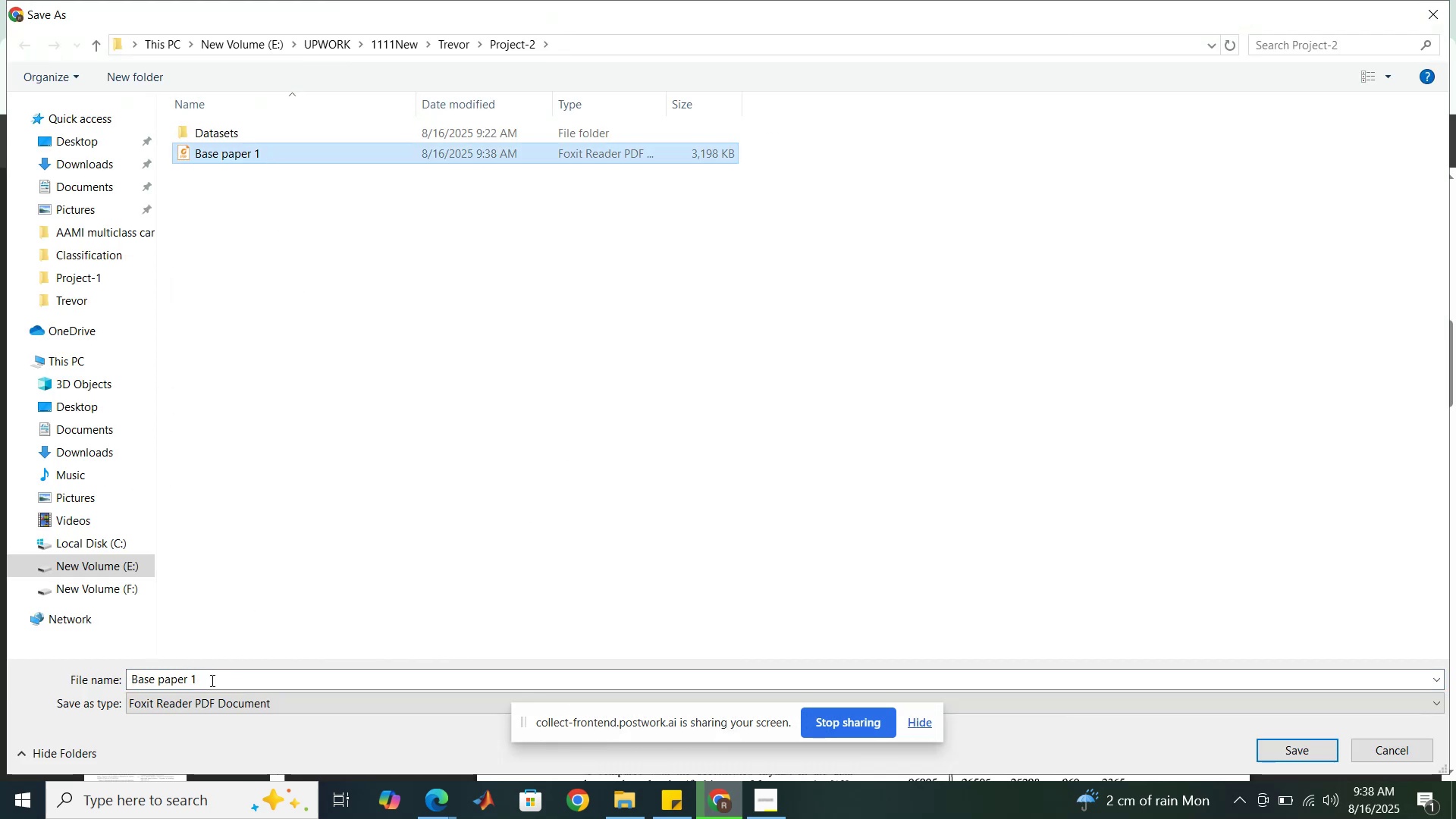 
left_click([209, 683])
 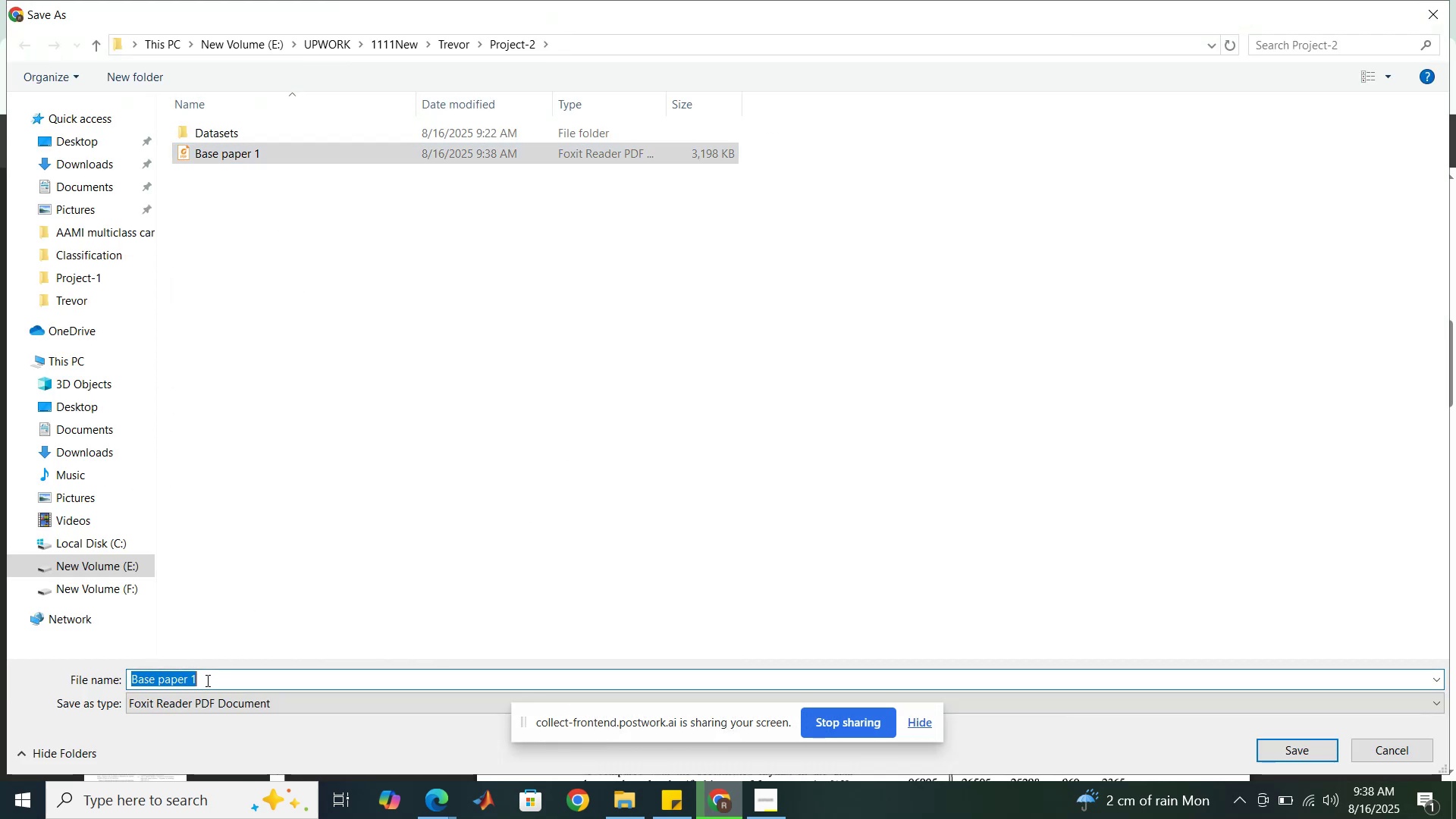 
left_click([206, 680])
 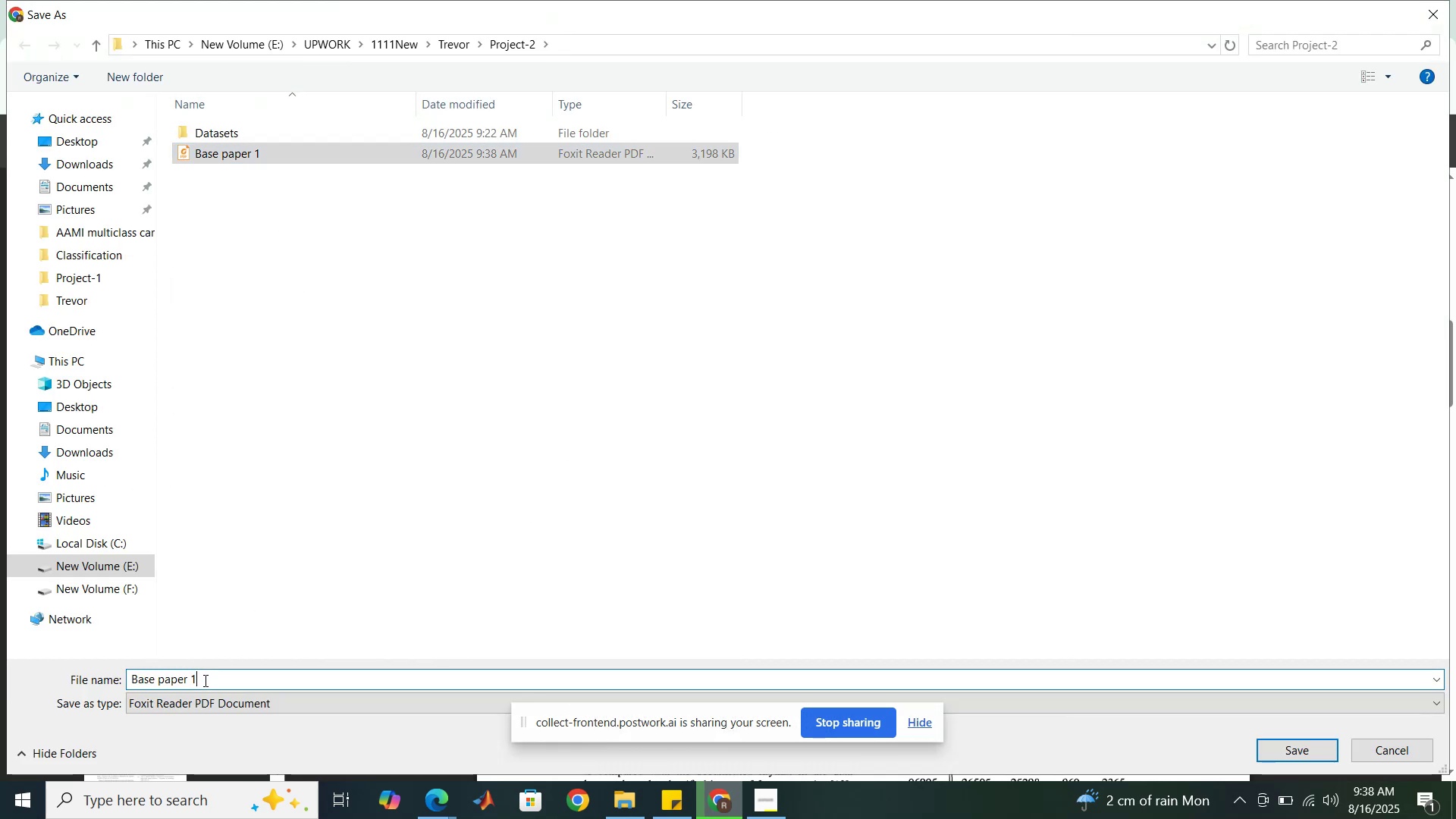 
left_click_drag(start_coordinate=[204, 680], to_coordinate=[193, 678])
 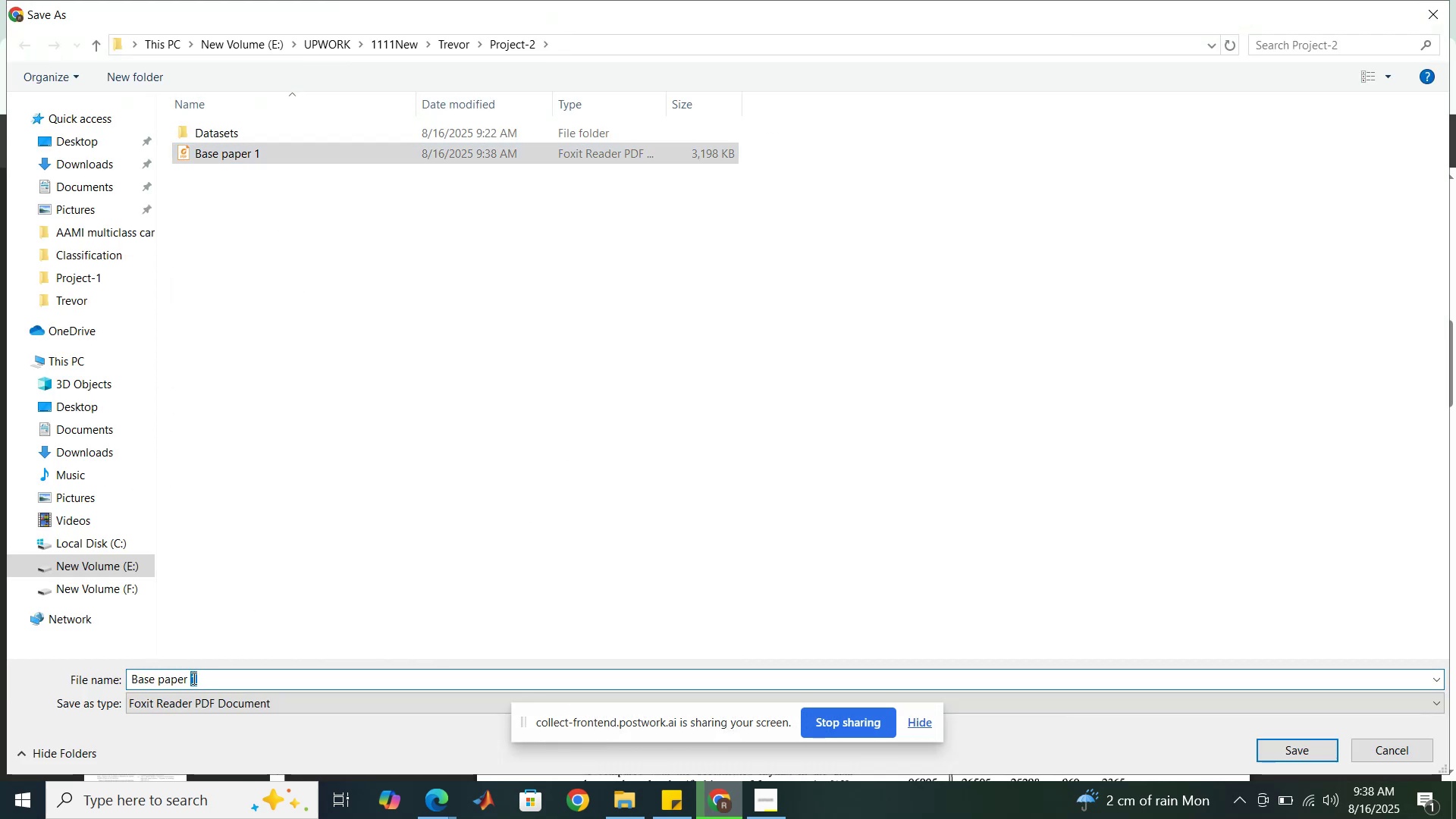 
key(2)
 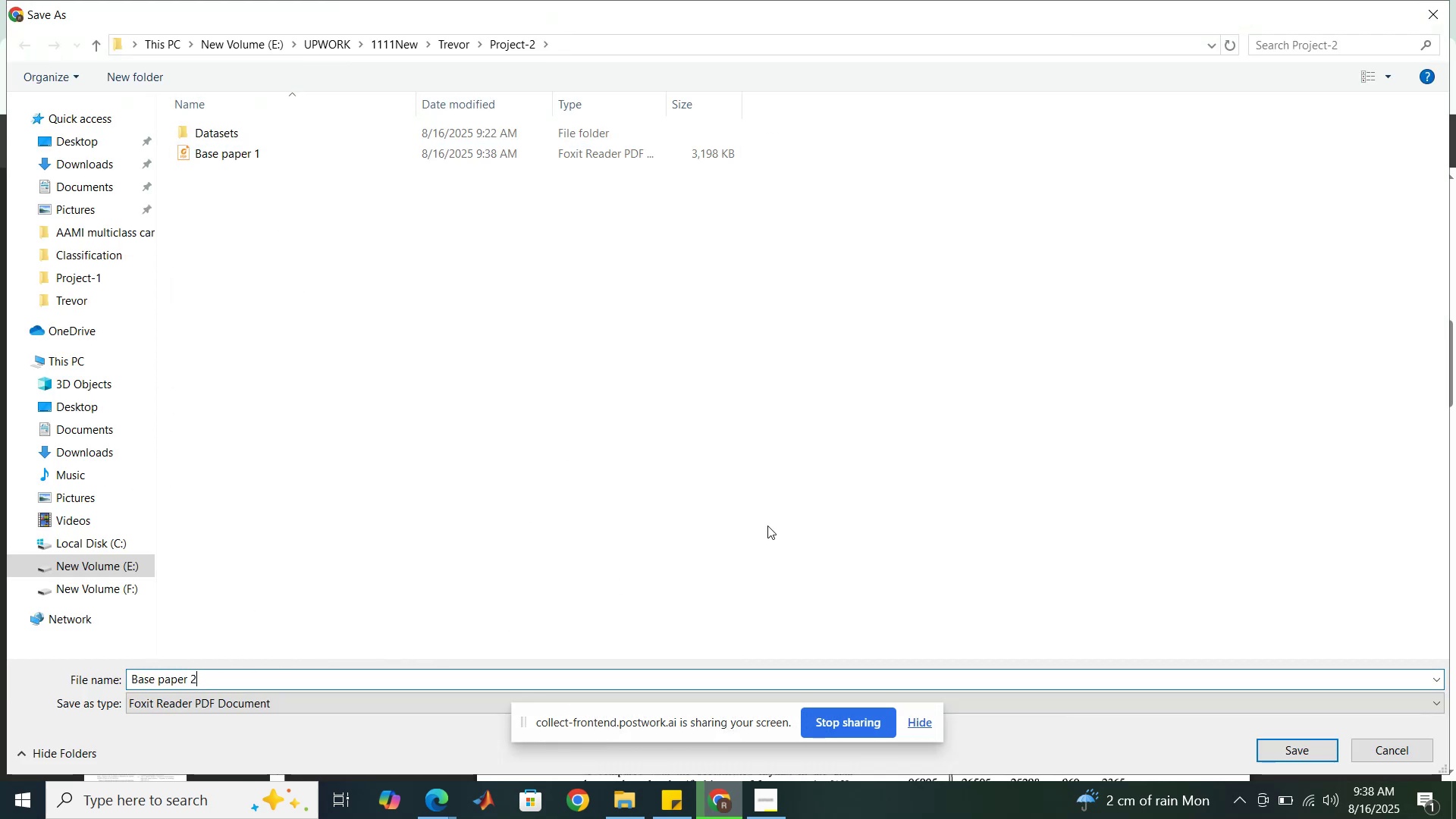 
left_click([767, 526])
 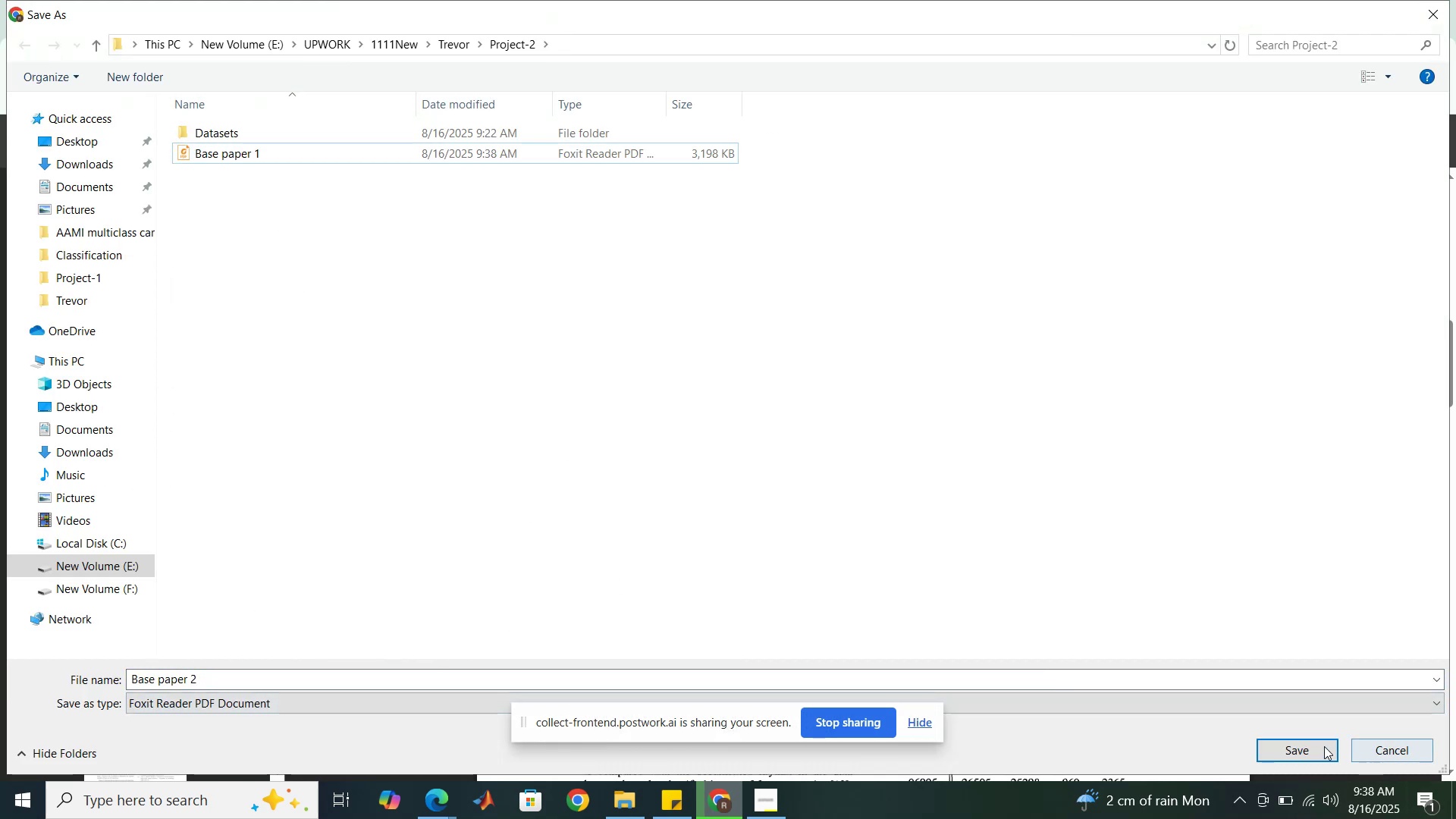 
left_click([1323, 746])
 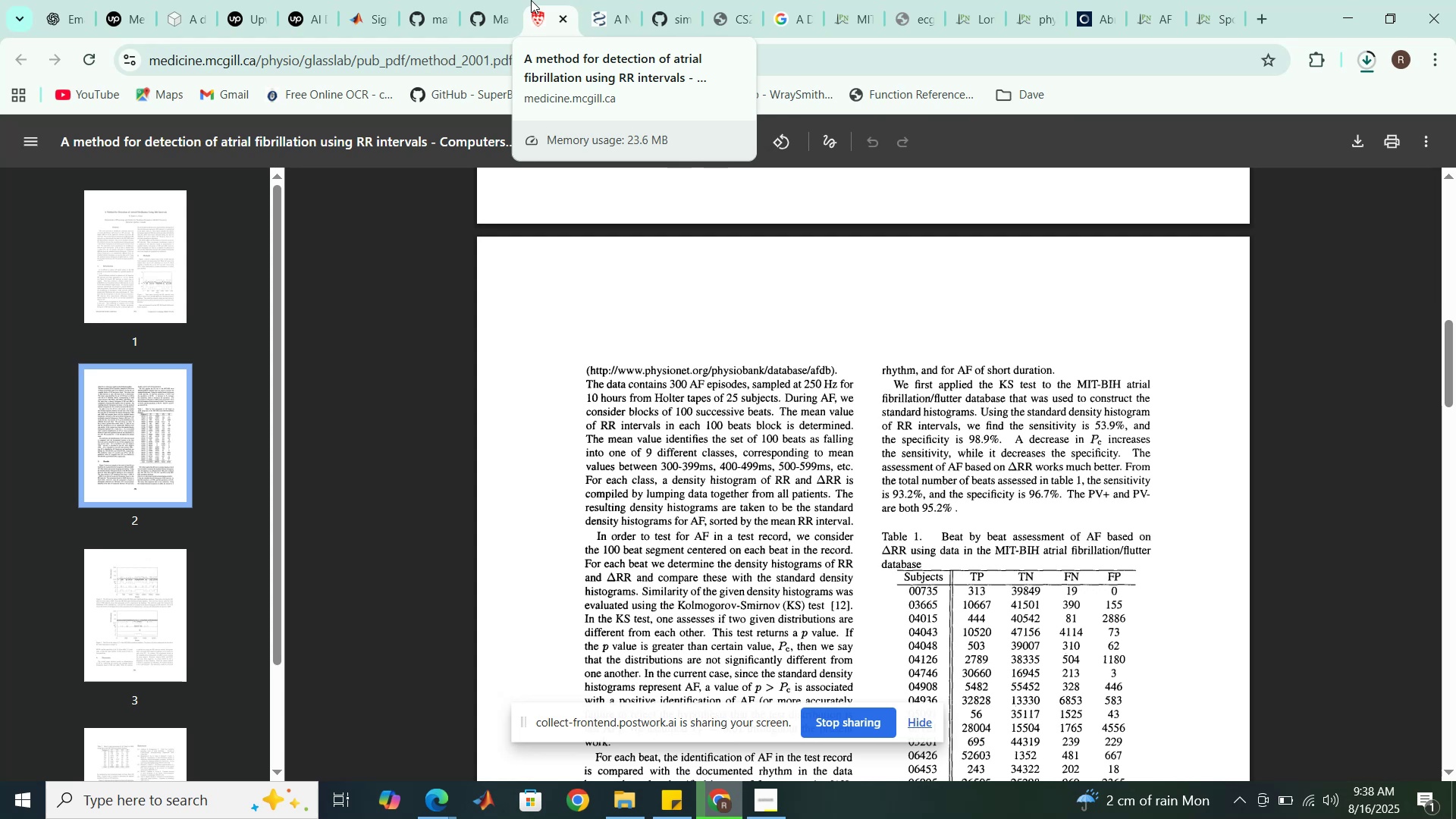 
wait(16.74)
 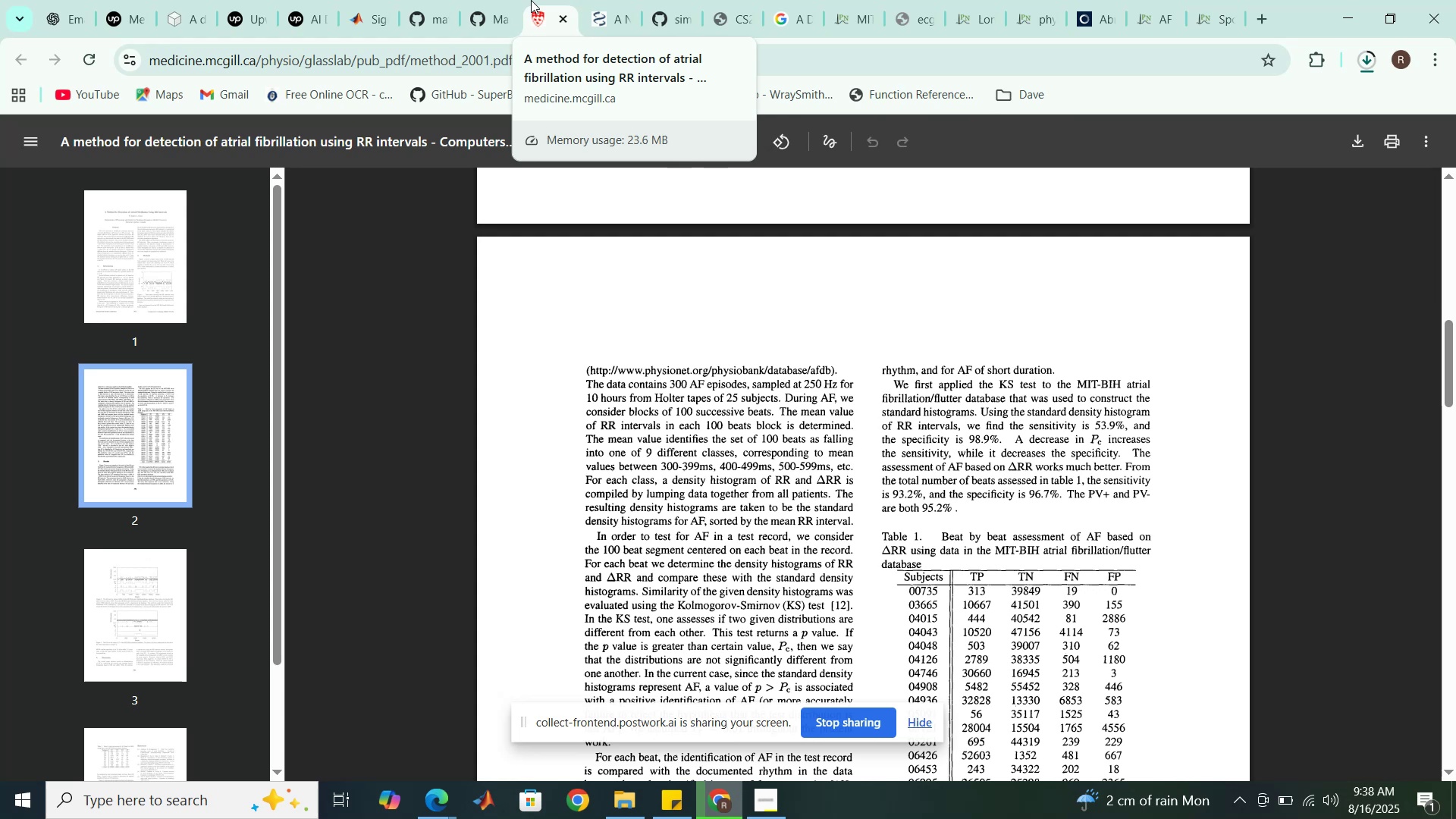 
mouse_move([551, 13])
 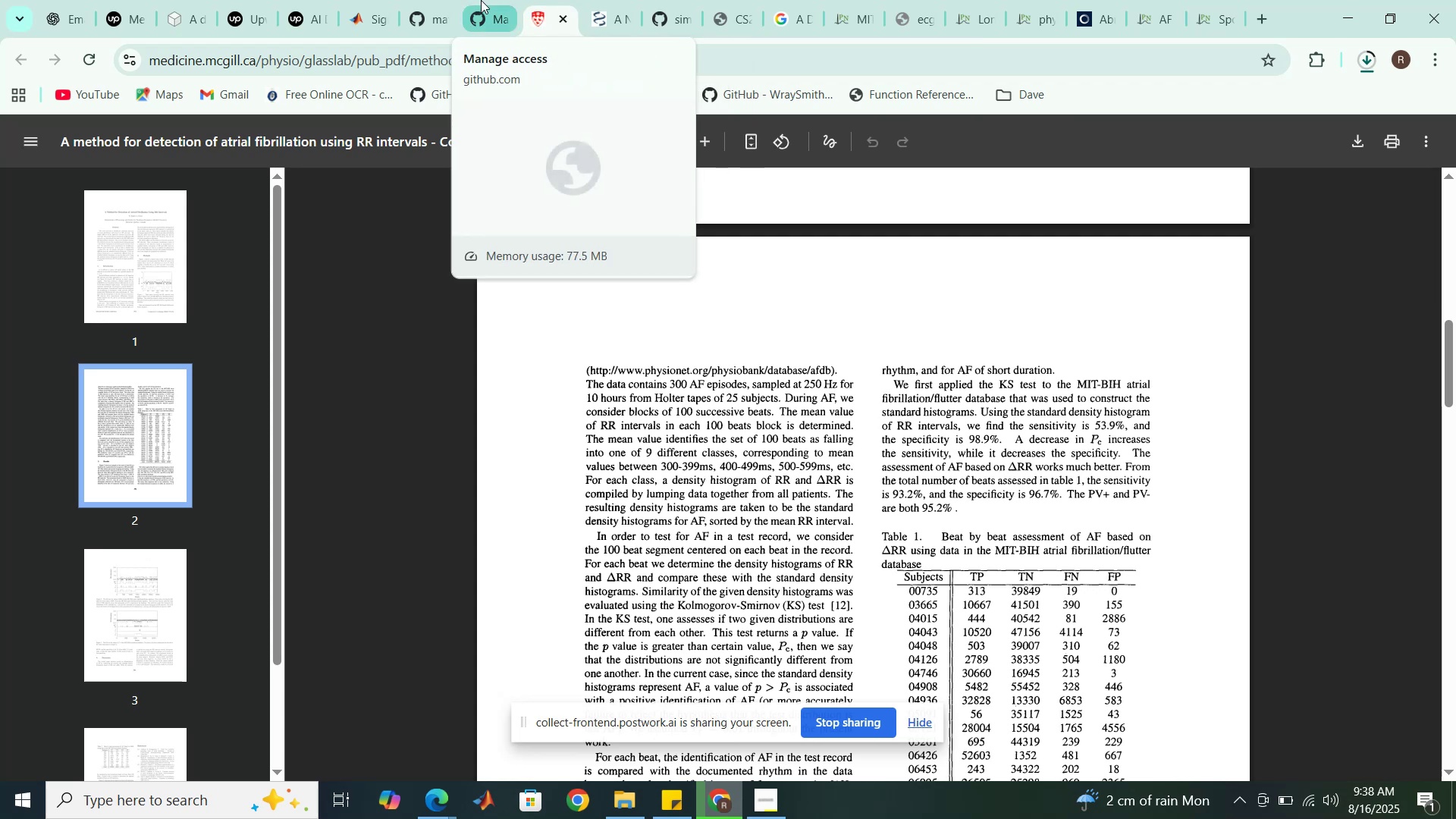 
left_click([481, 0])
 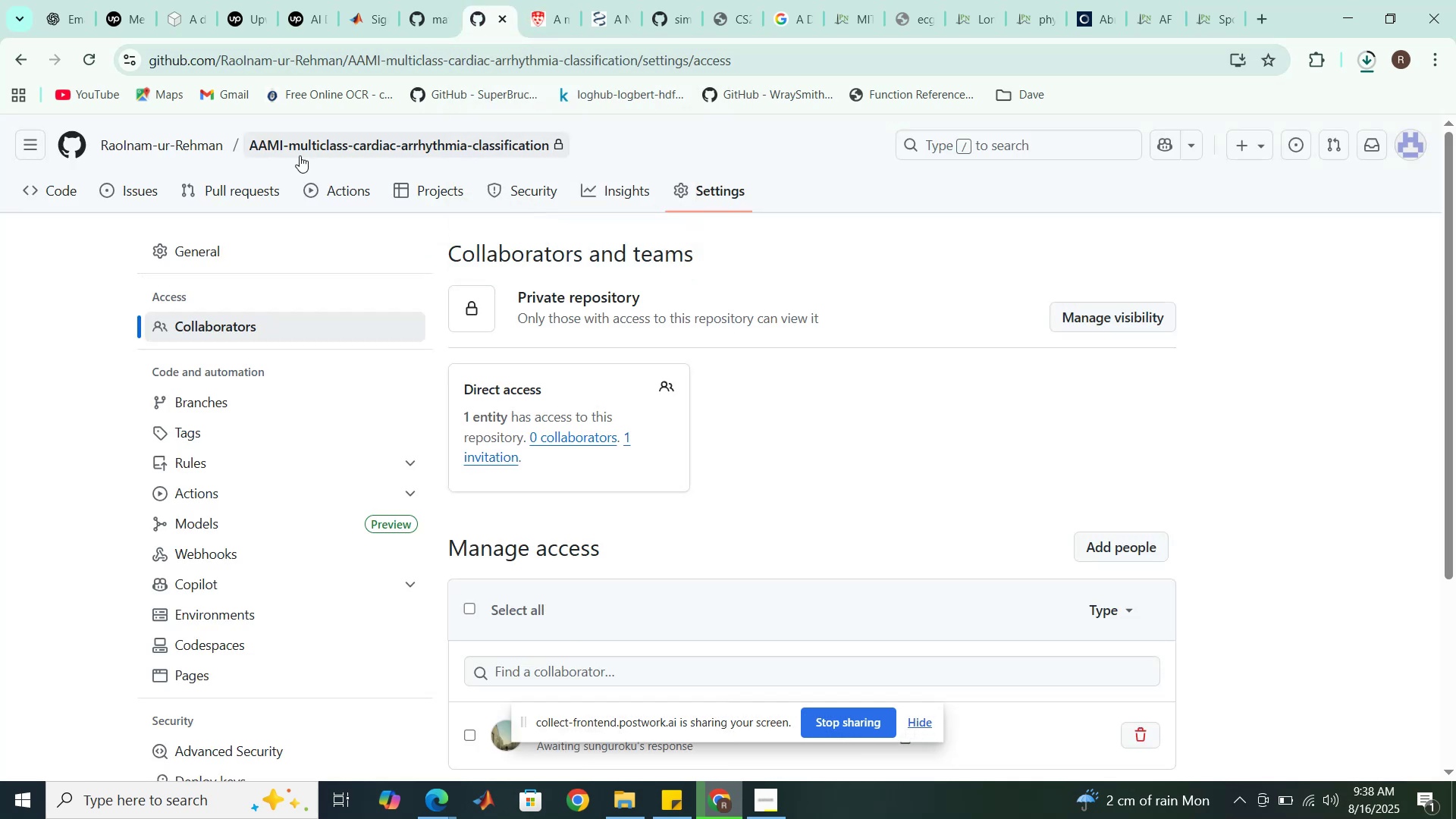 
left_click([193, 152])
 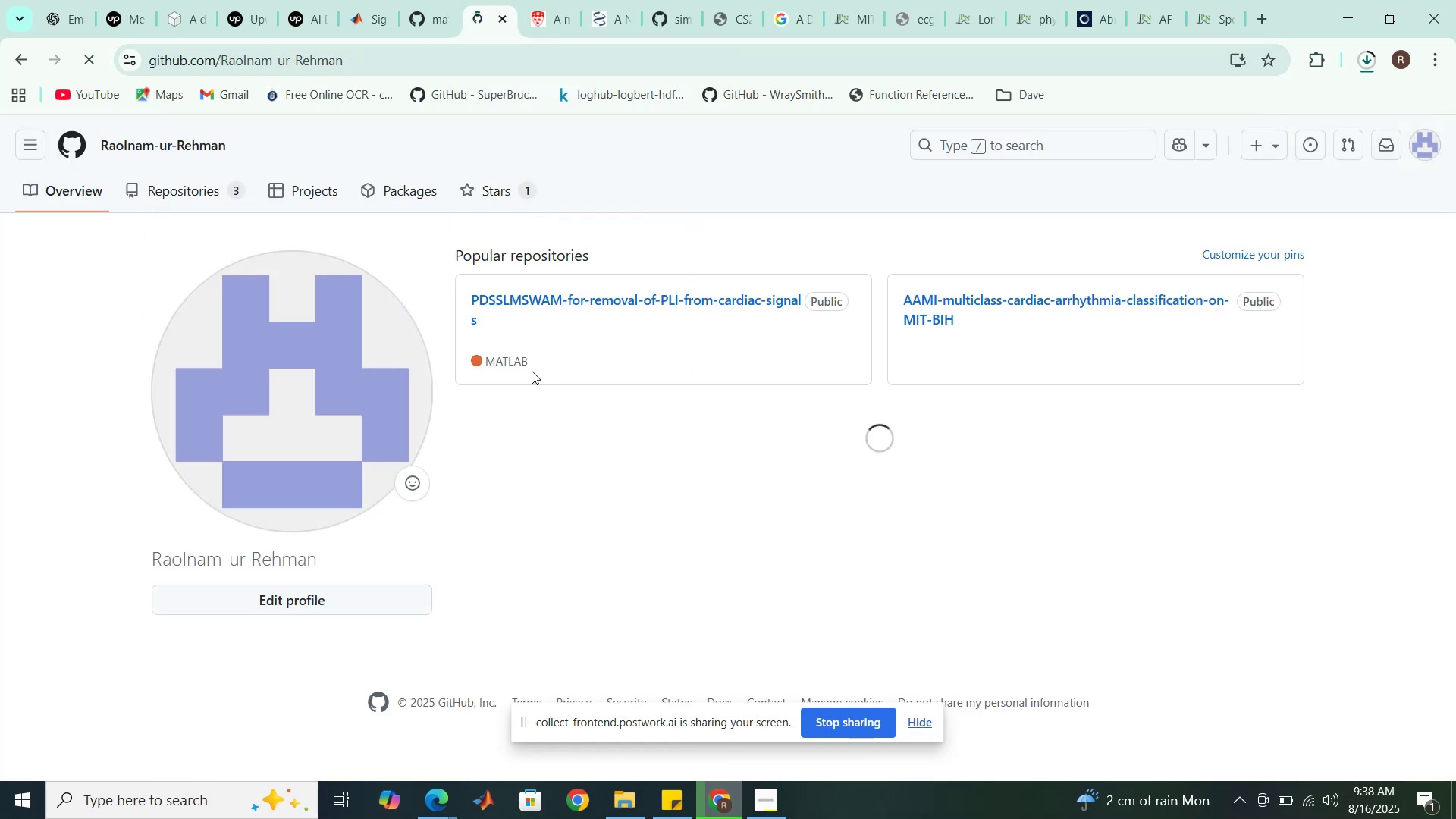 
wait(5.54)
 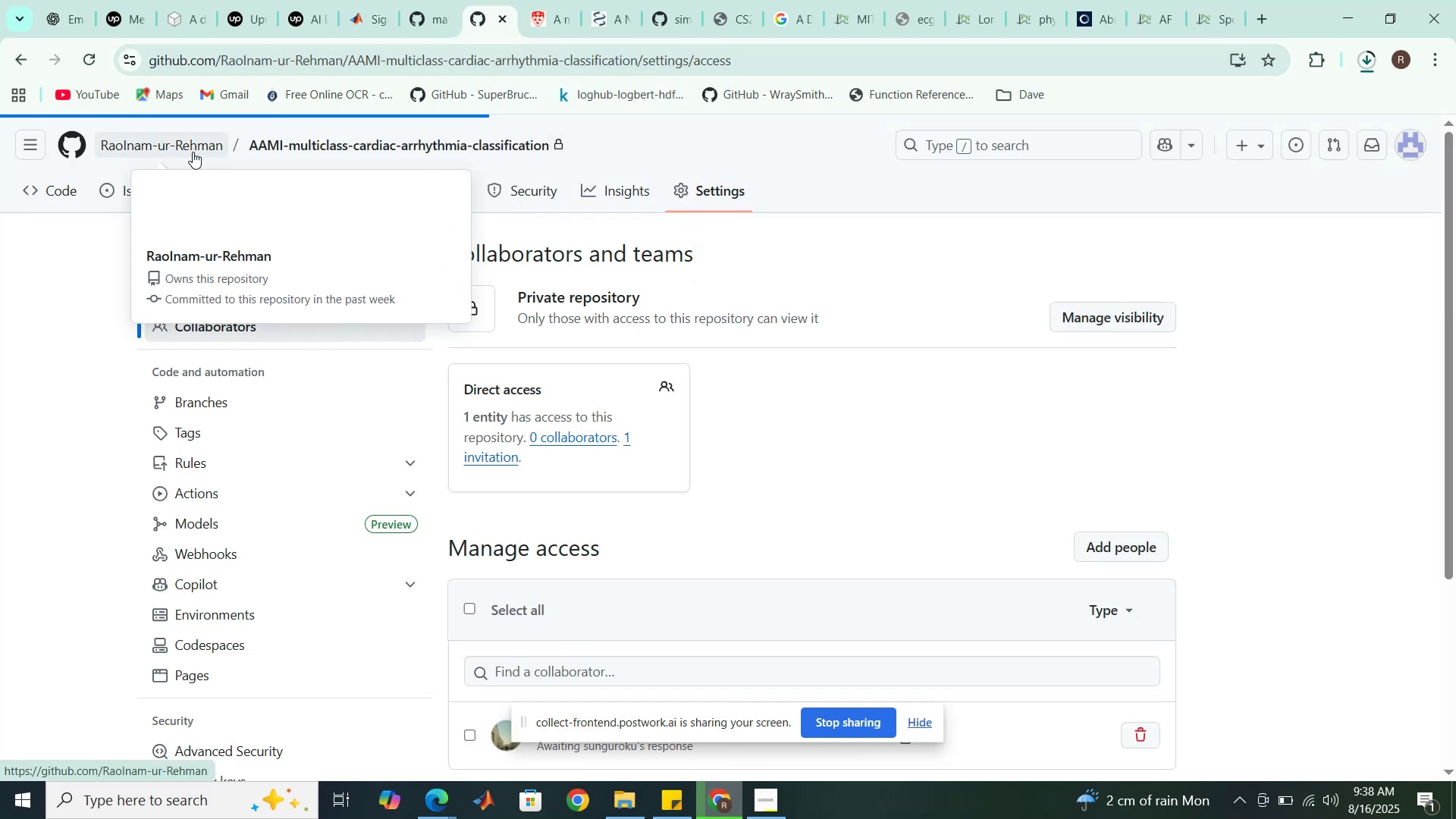 
left_click([212, 200])
 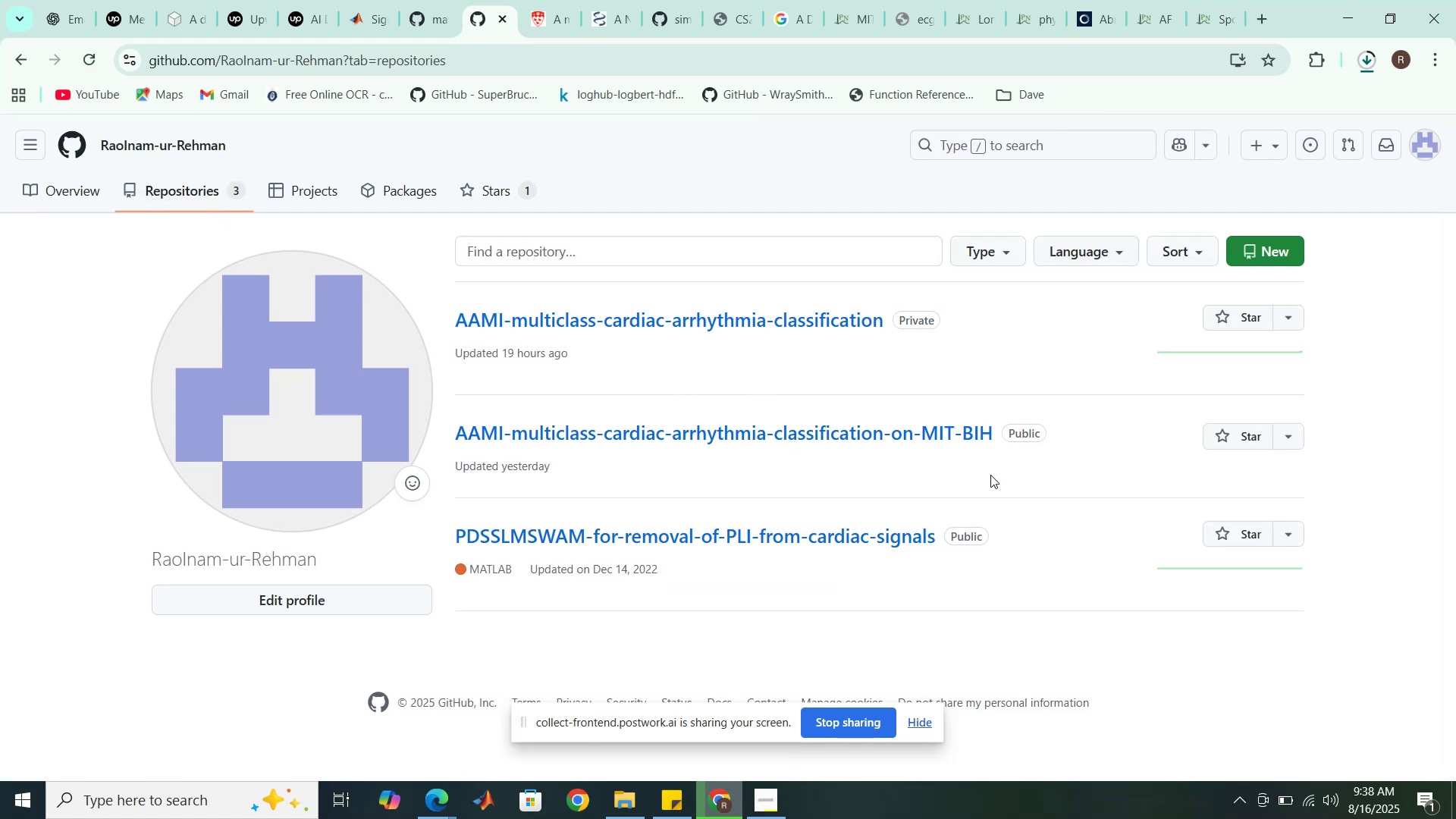 
wait(7.28)
 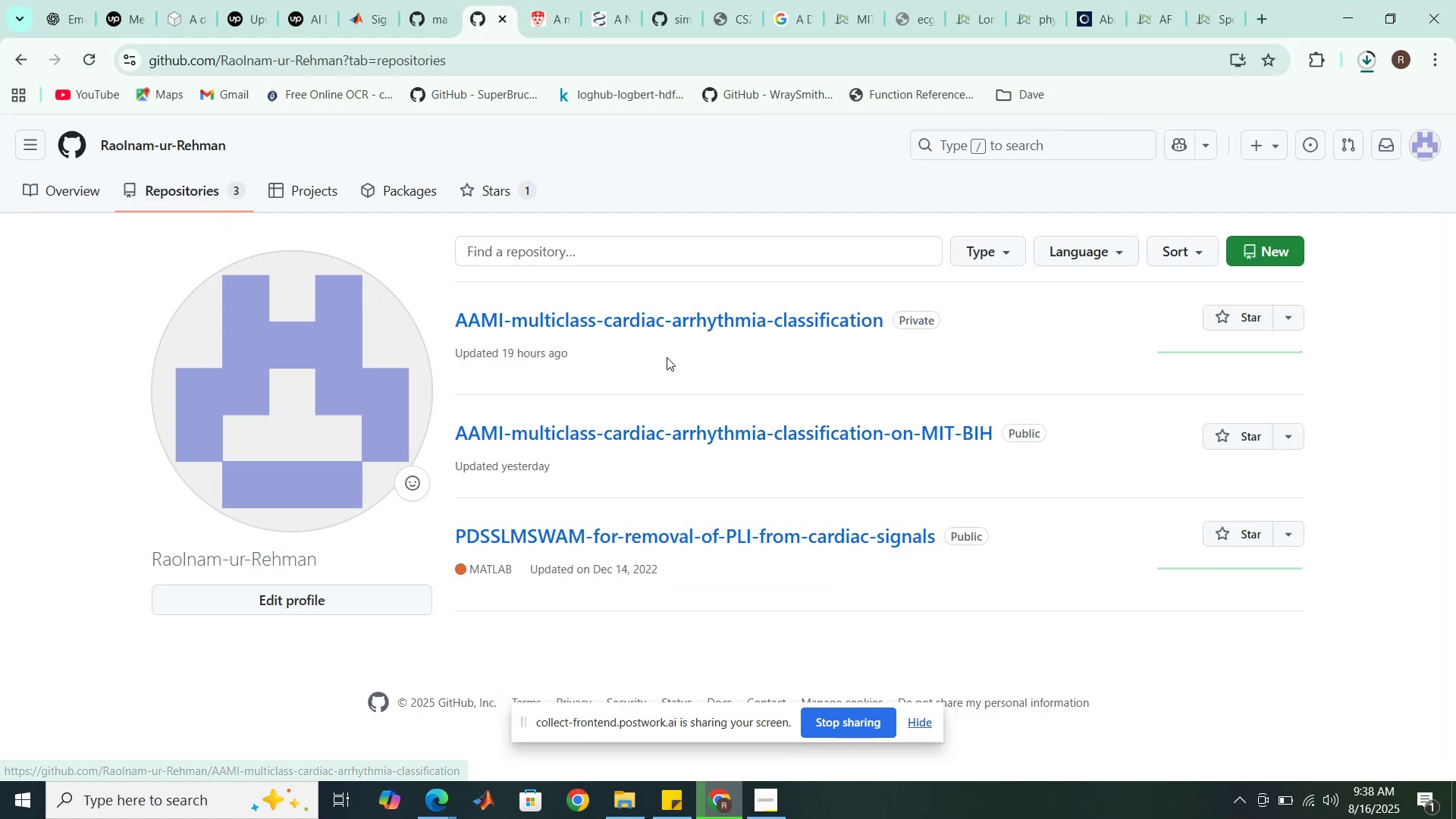 
left_click([1298, 440])
 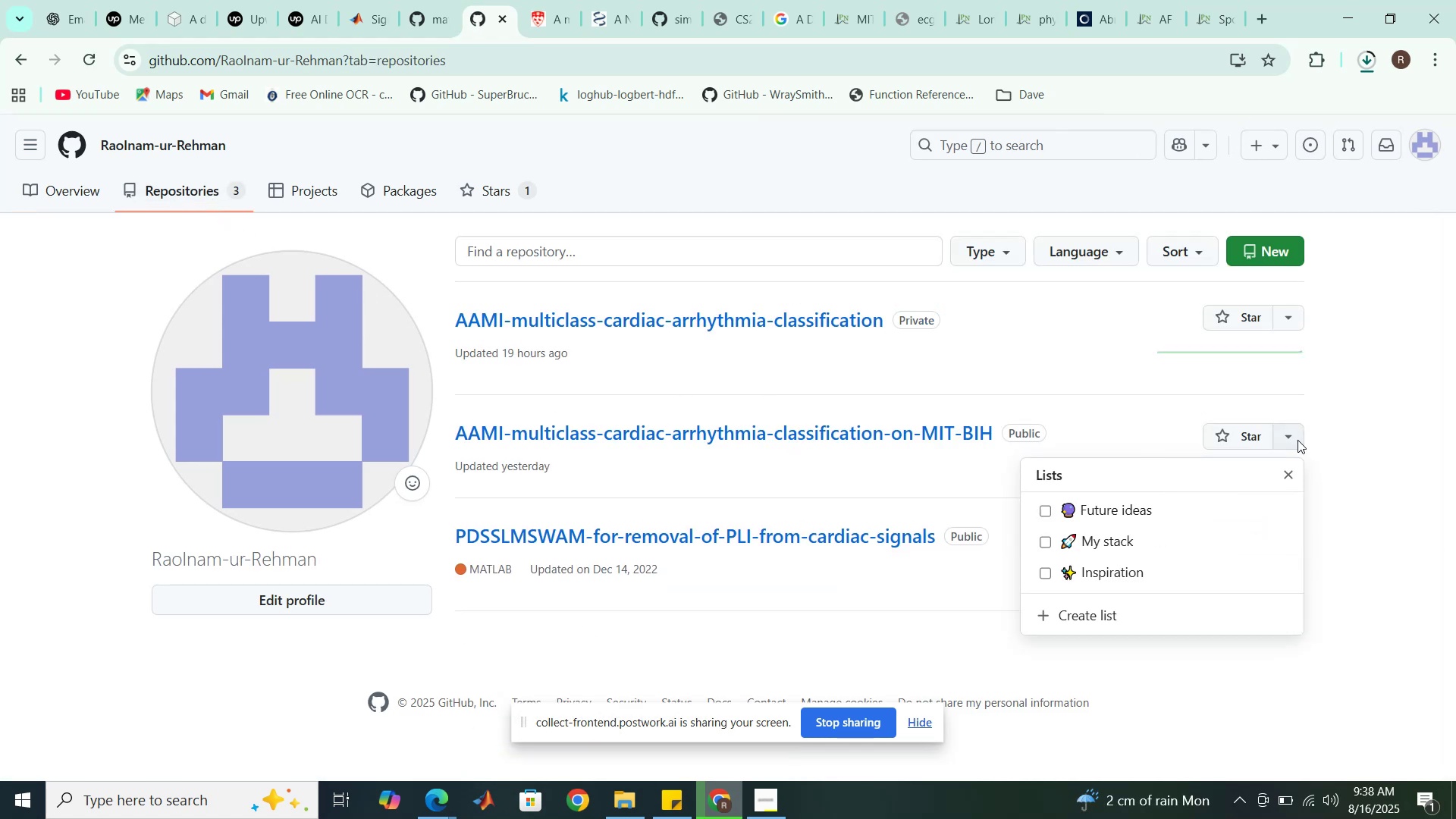 
left_click([1298, 440])
 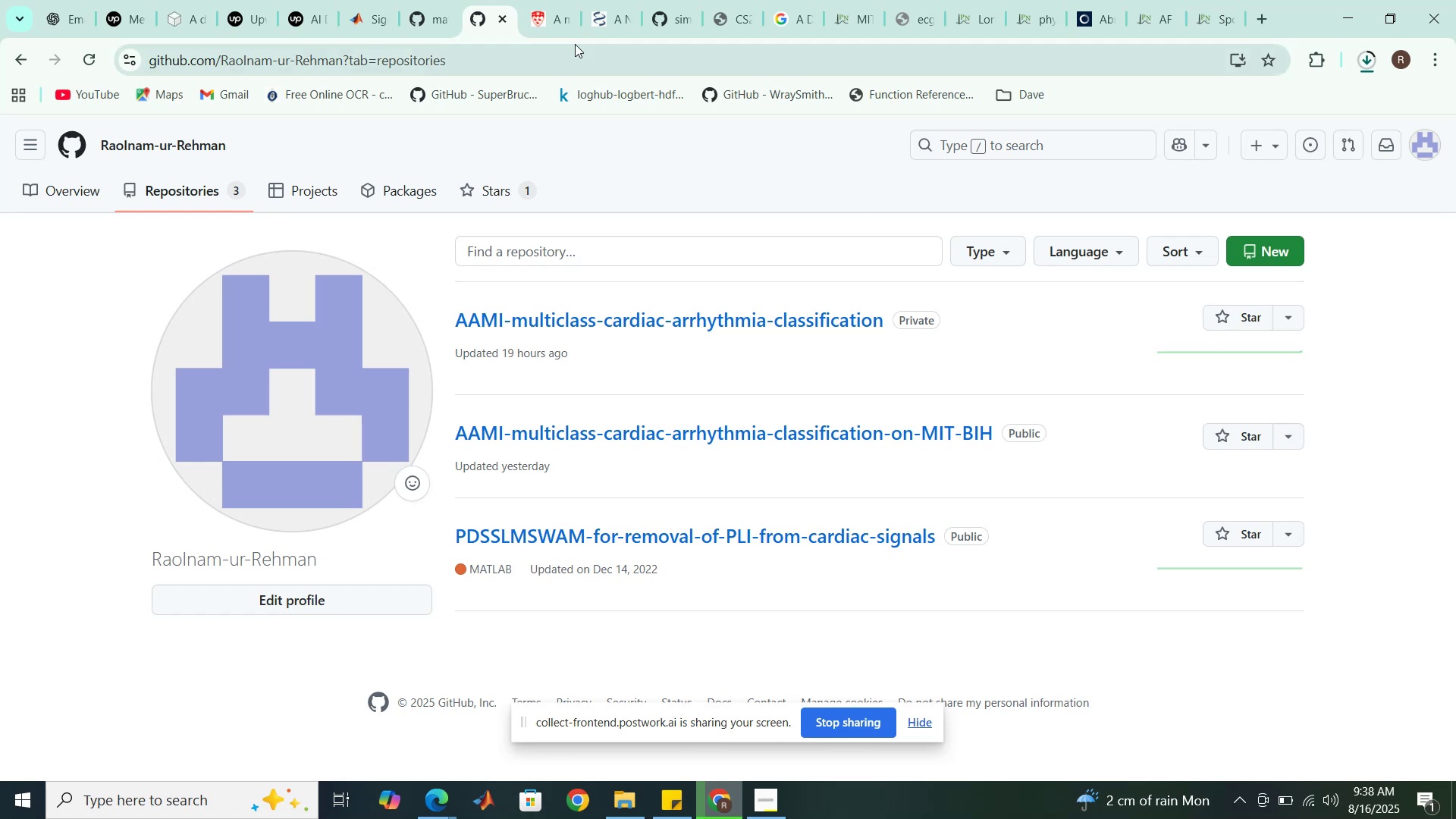 
left_click([551, 1])
 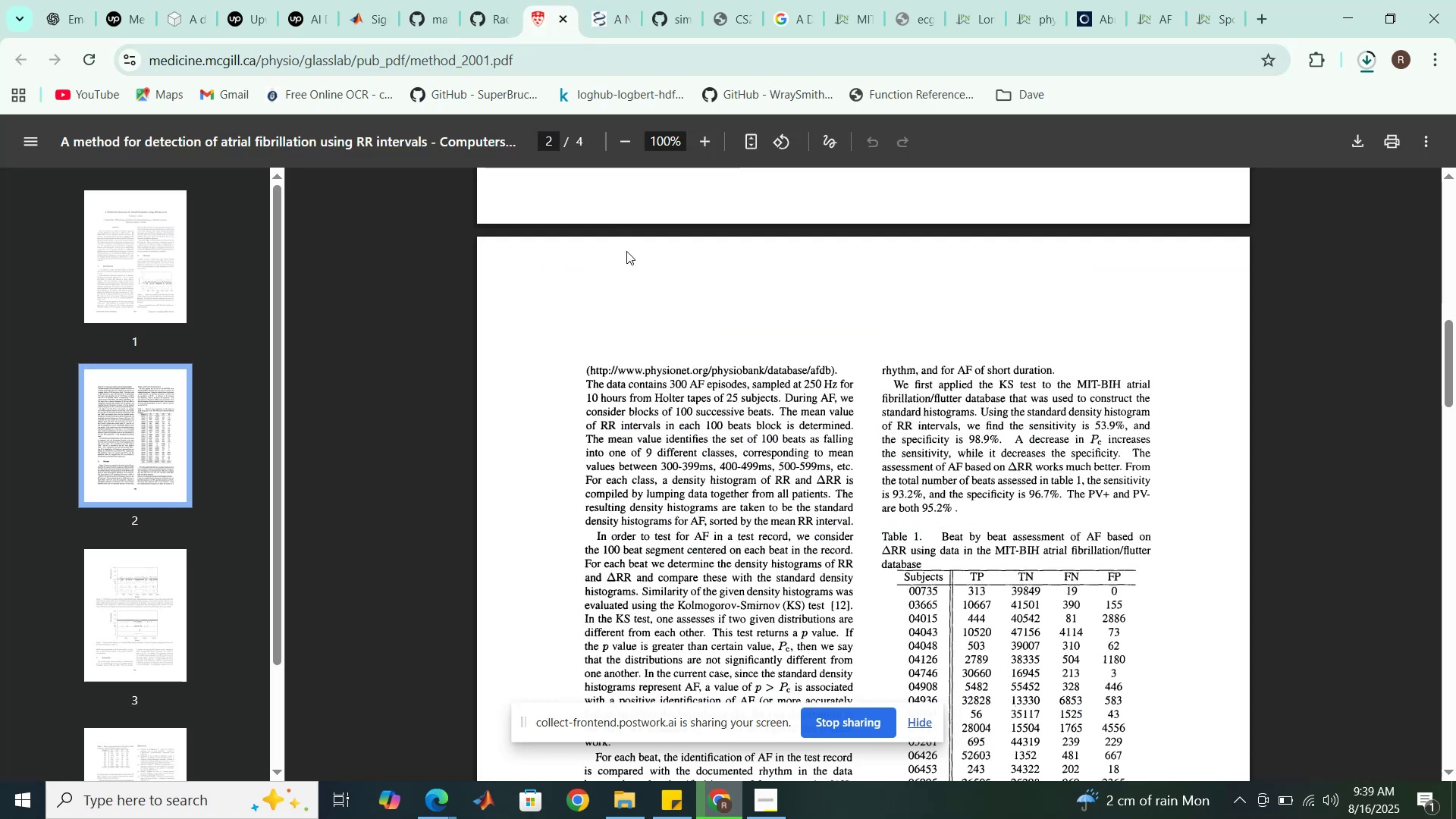 
scroll: coordinate [627, 249], scroll_direction: up, amount: 8.0
 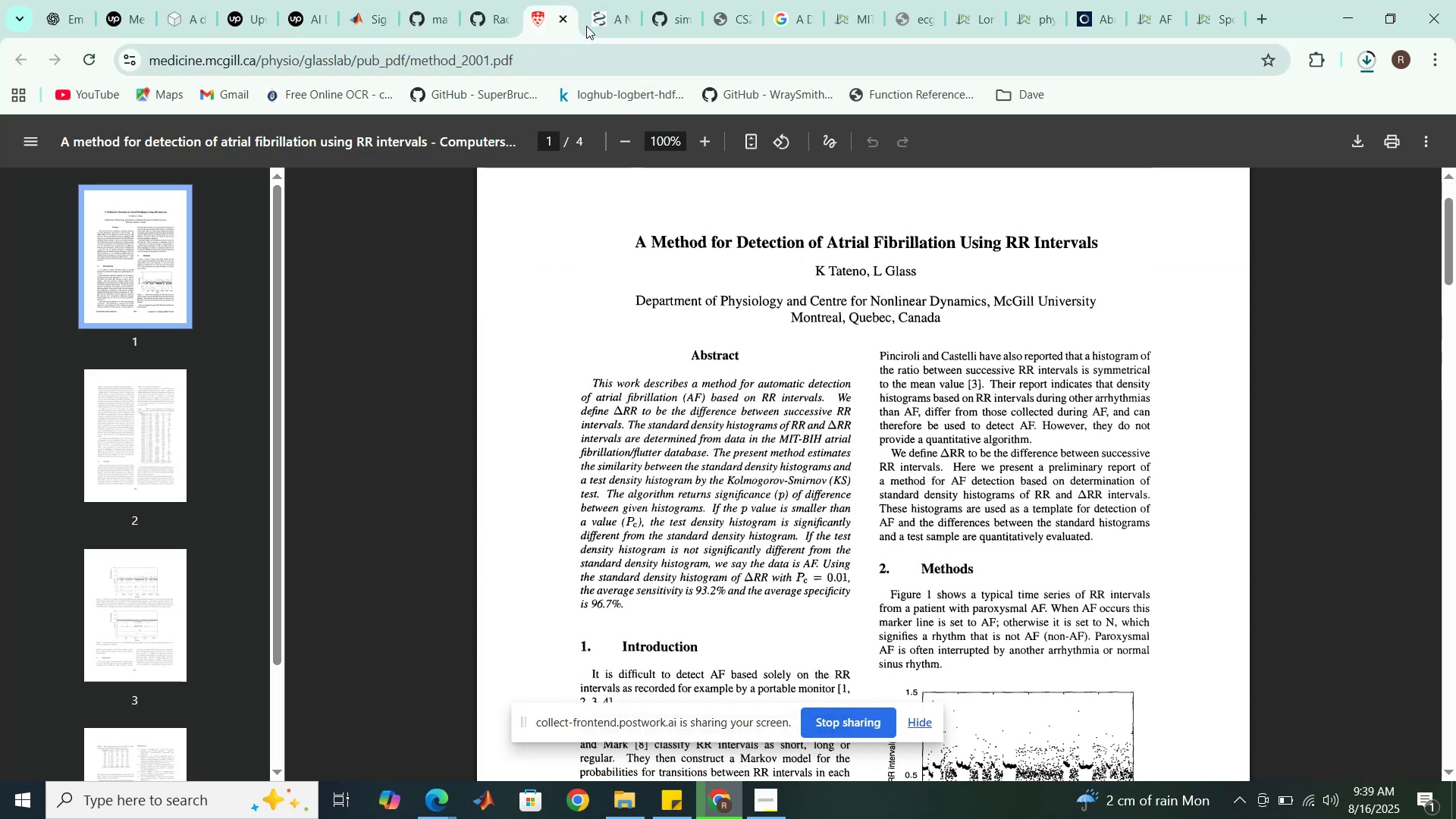 
left_click([619, 1])
 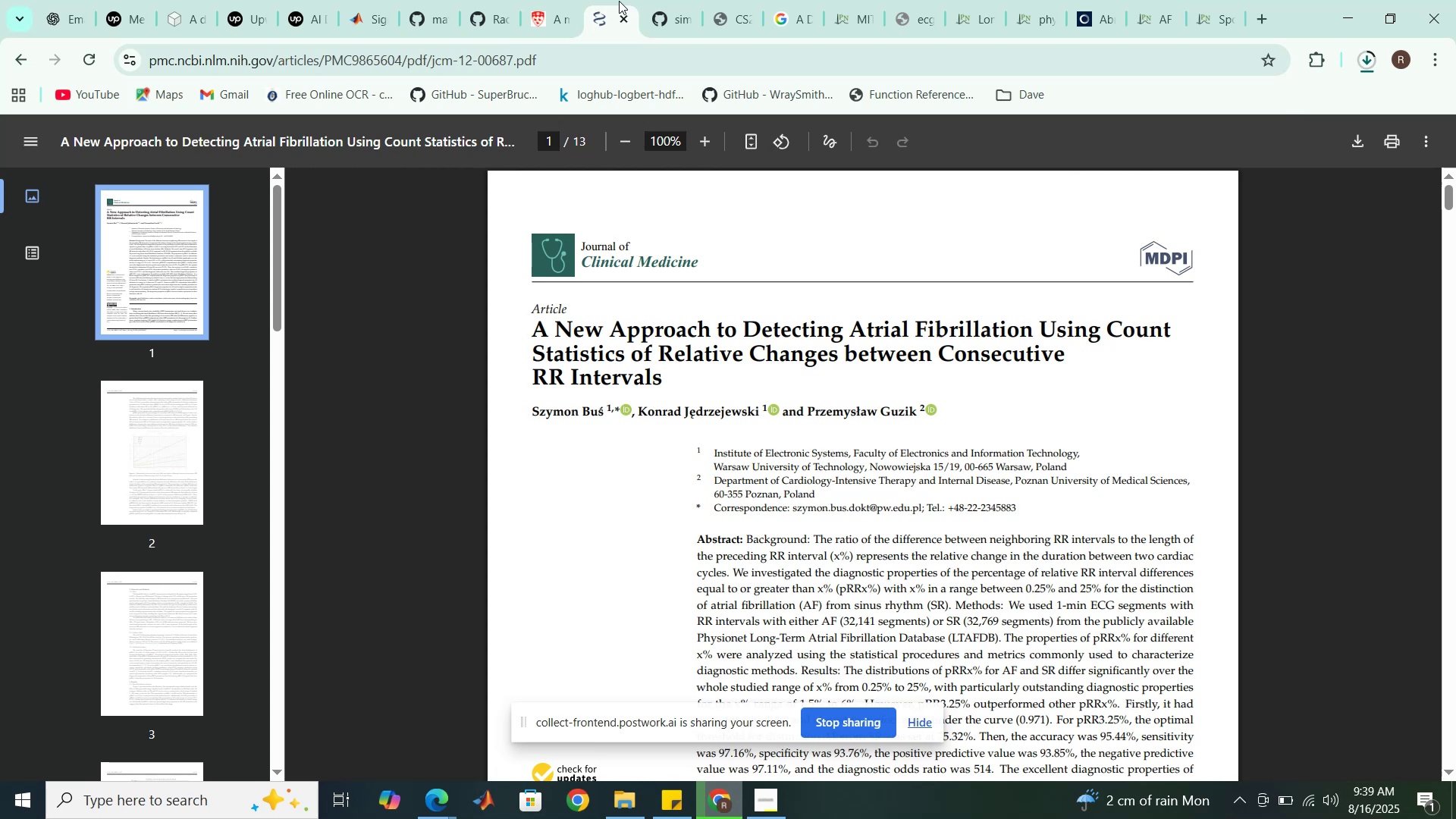 
wait(10.68)
 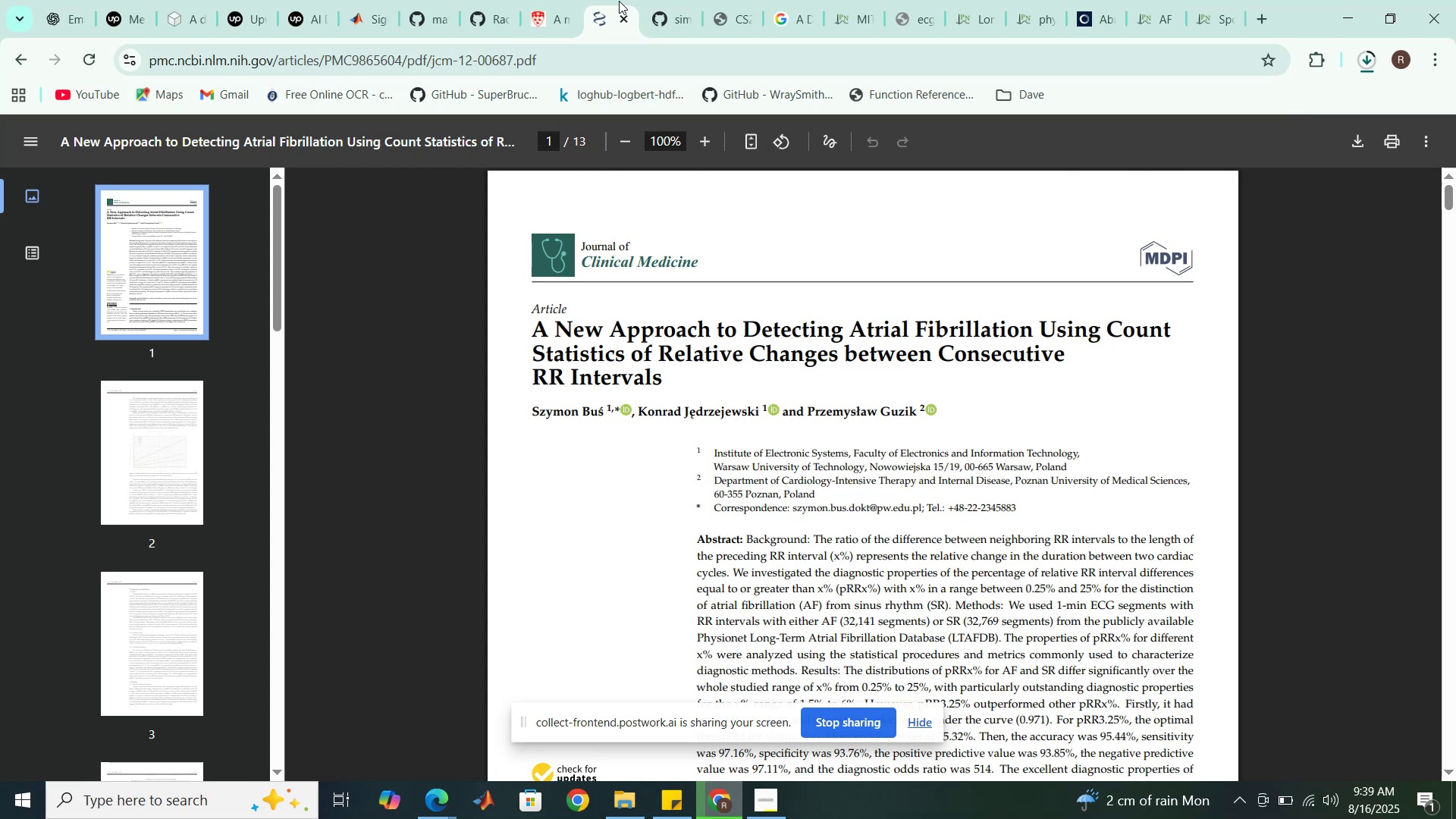 
left_click([657, 0])
 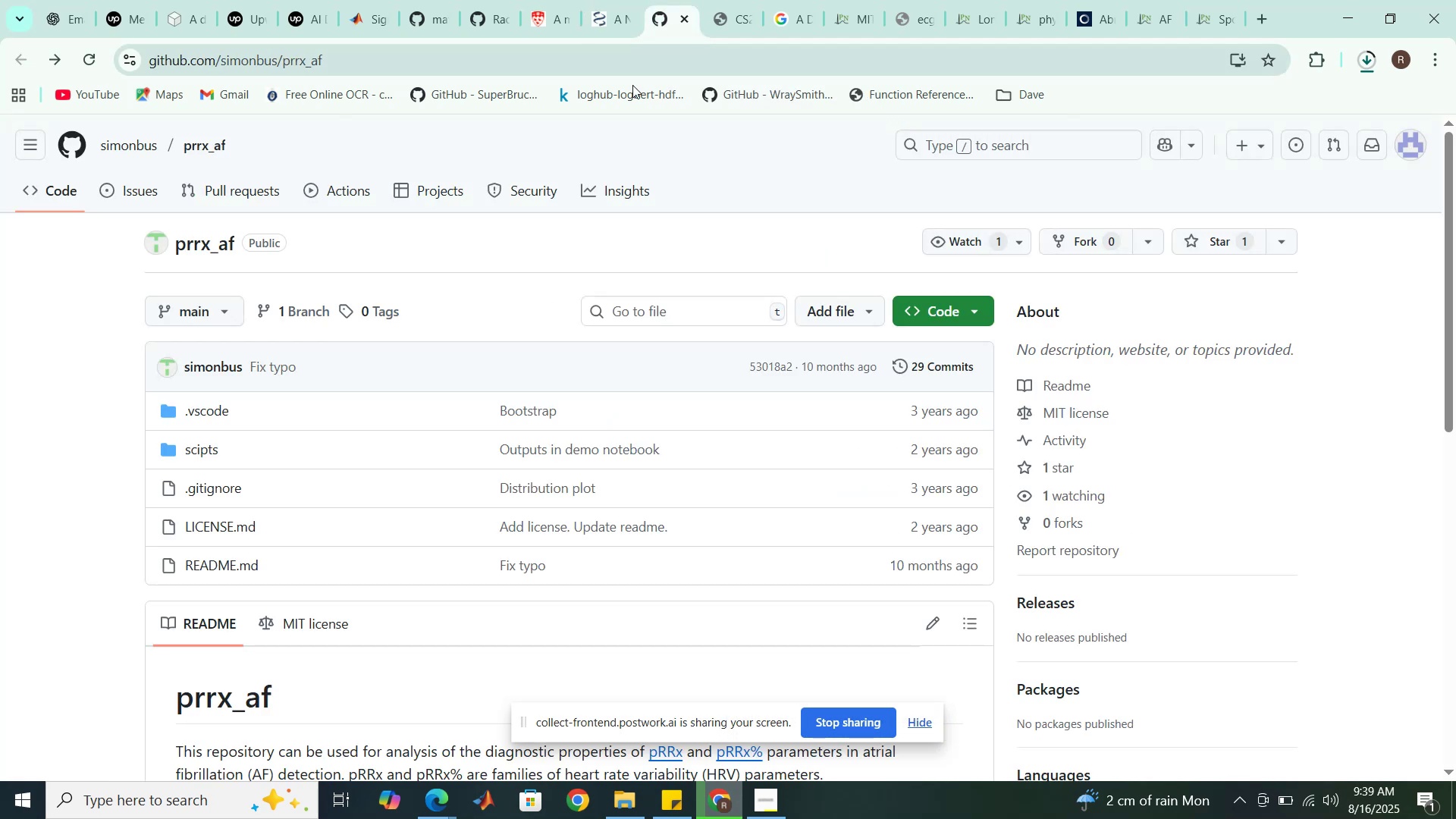 
scroll: coordinate [585, 205], scroll_direction: down, amount: 3.0
 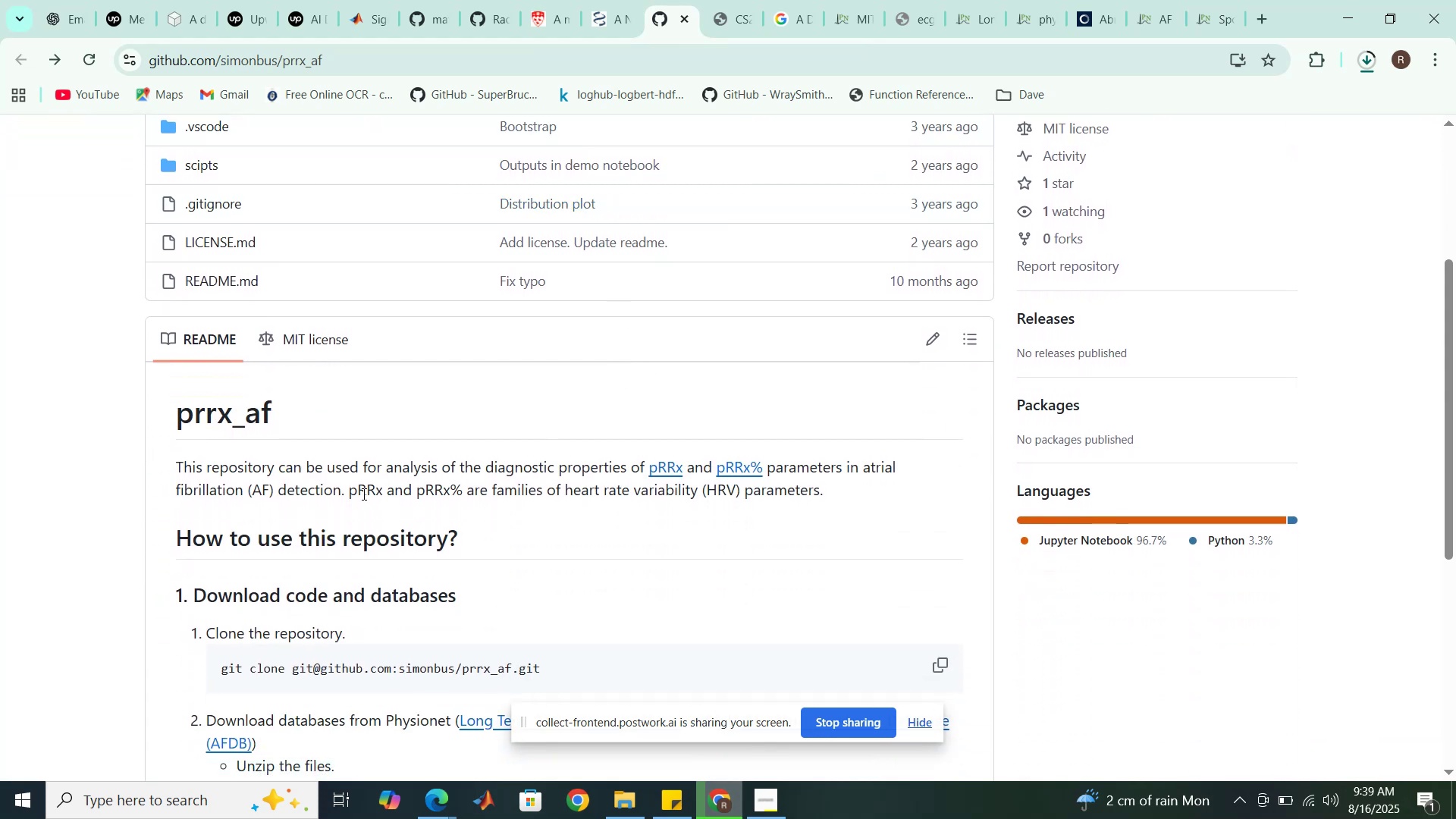 
left_click_drag(start_coordinate=[347, 492], to_coordinate=[771, 497])
 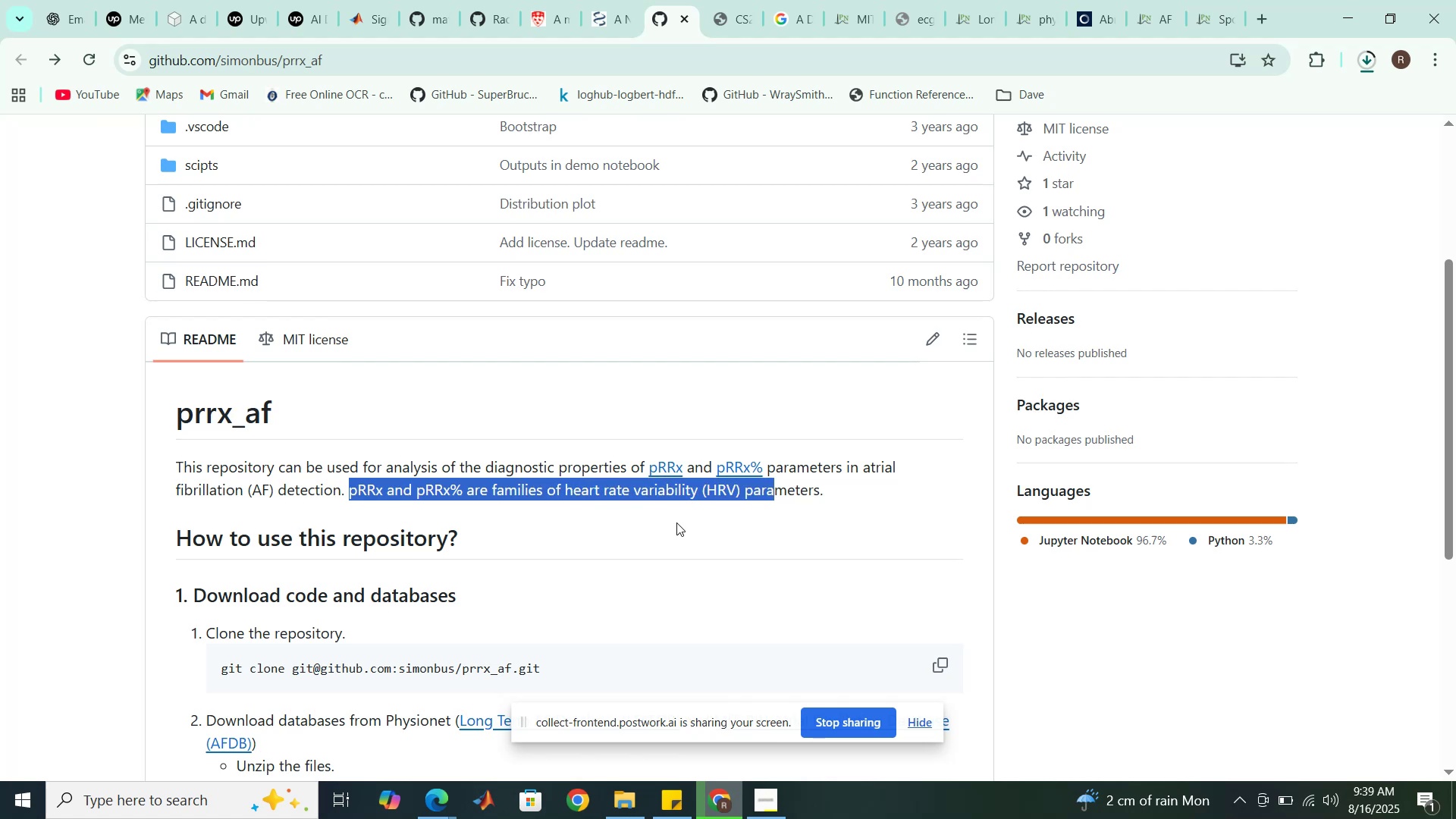 
scroll: coordinate [675, 523], scroll_direction: down, amount: 3.0
 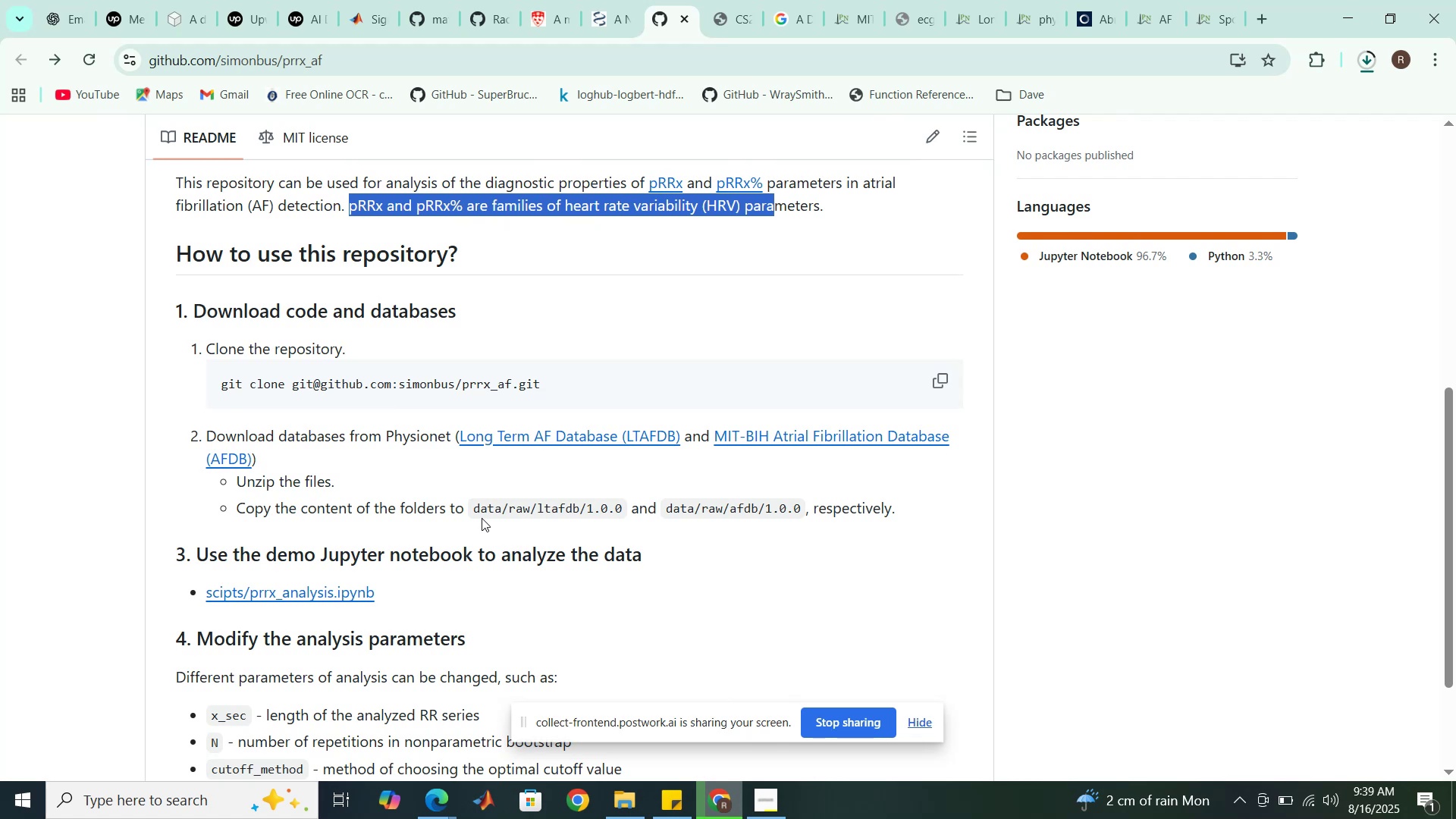 
wait(9.41)
 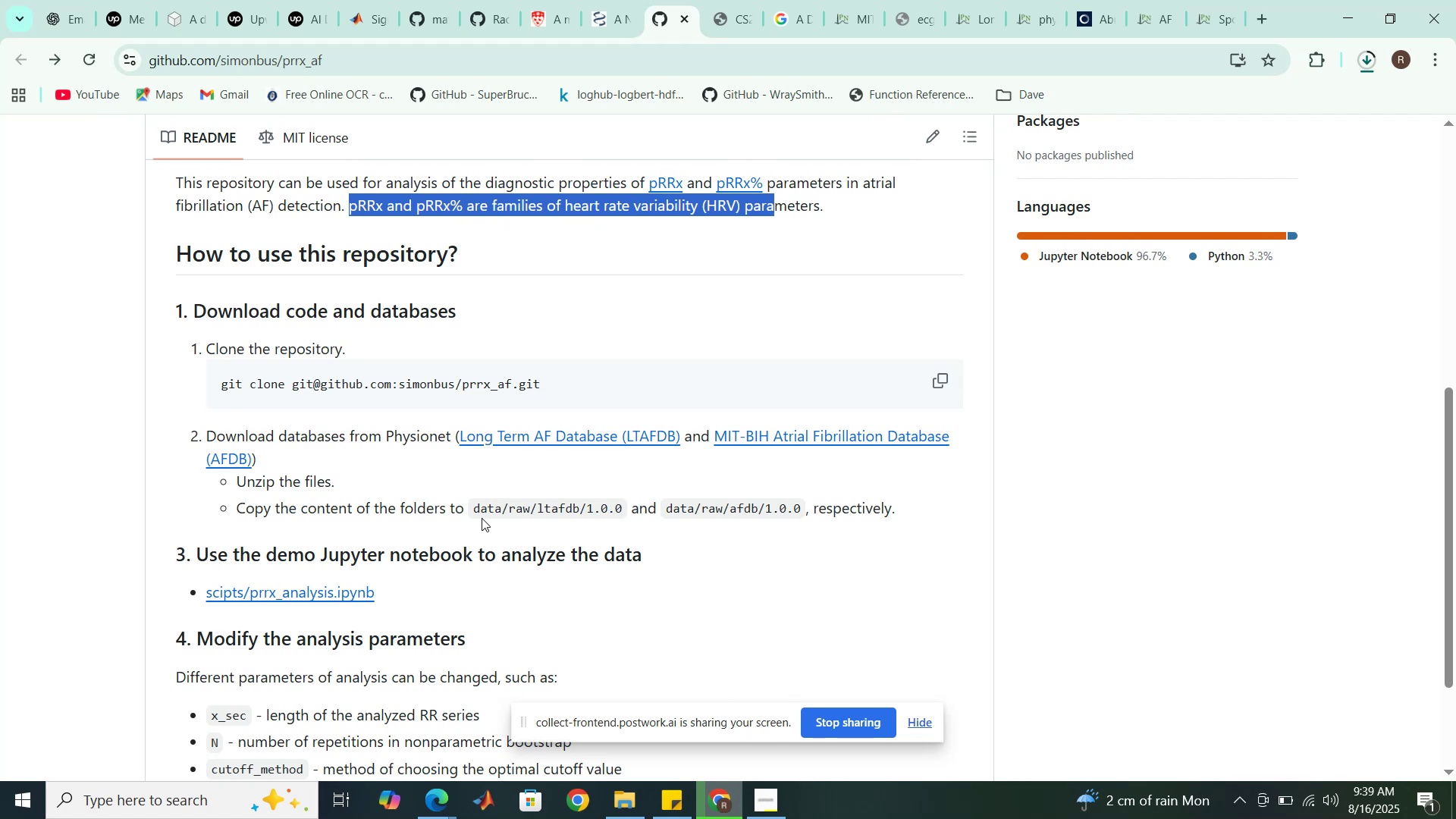 
scroll: coordinate [524, 521], scroll_direction: down, amount: 1.0
 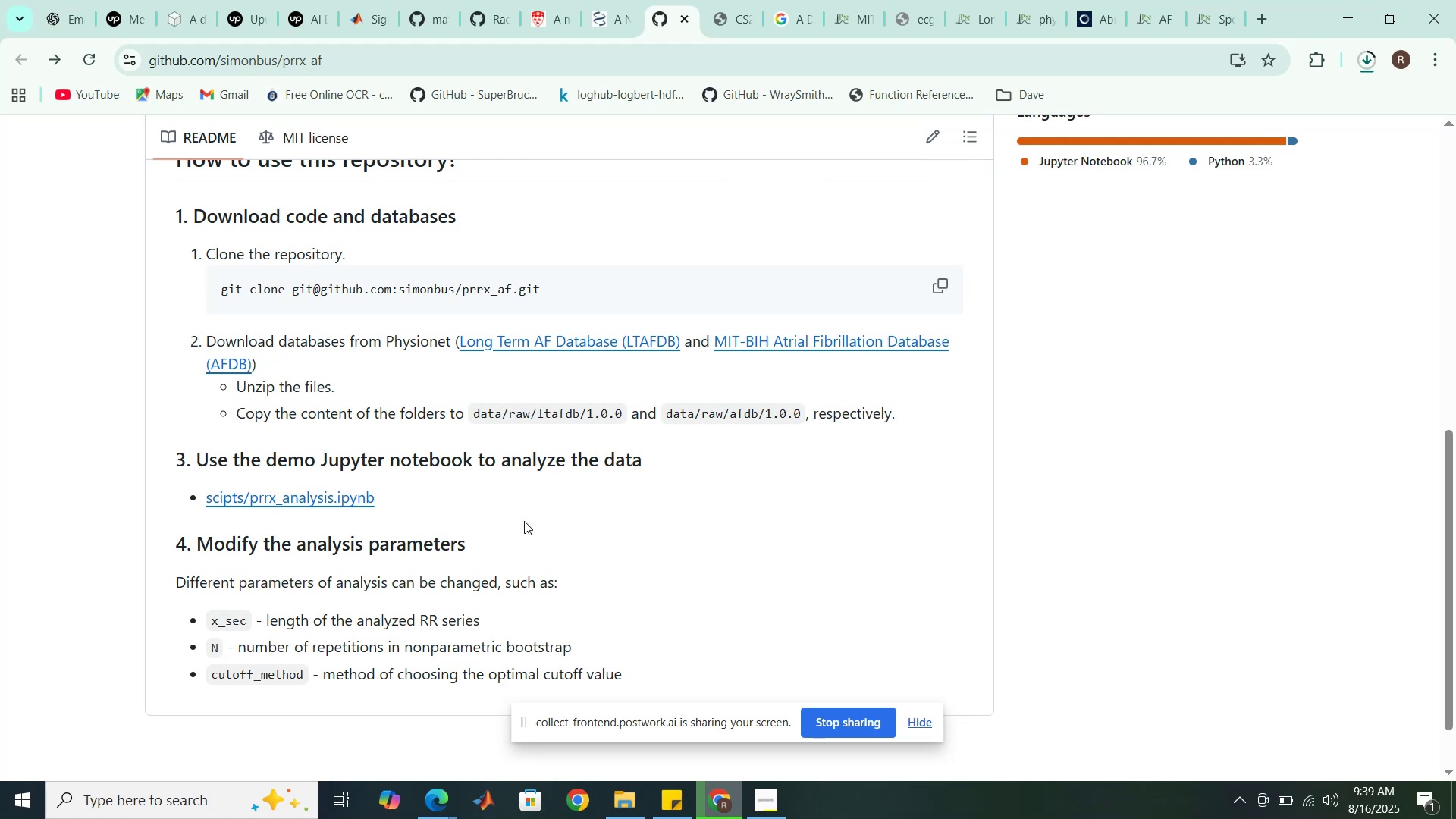 
wait(16.17)
 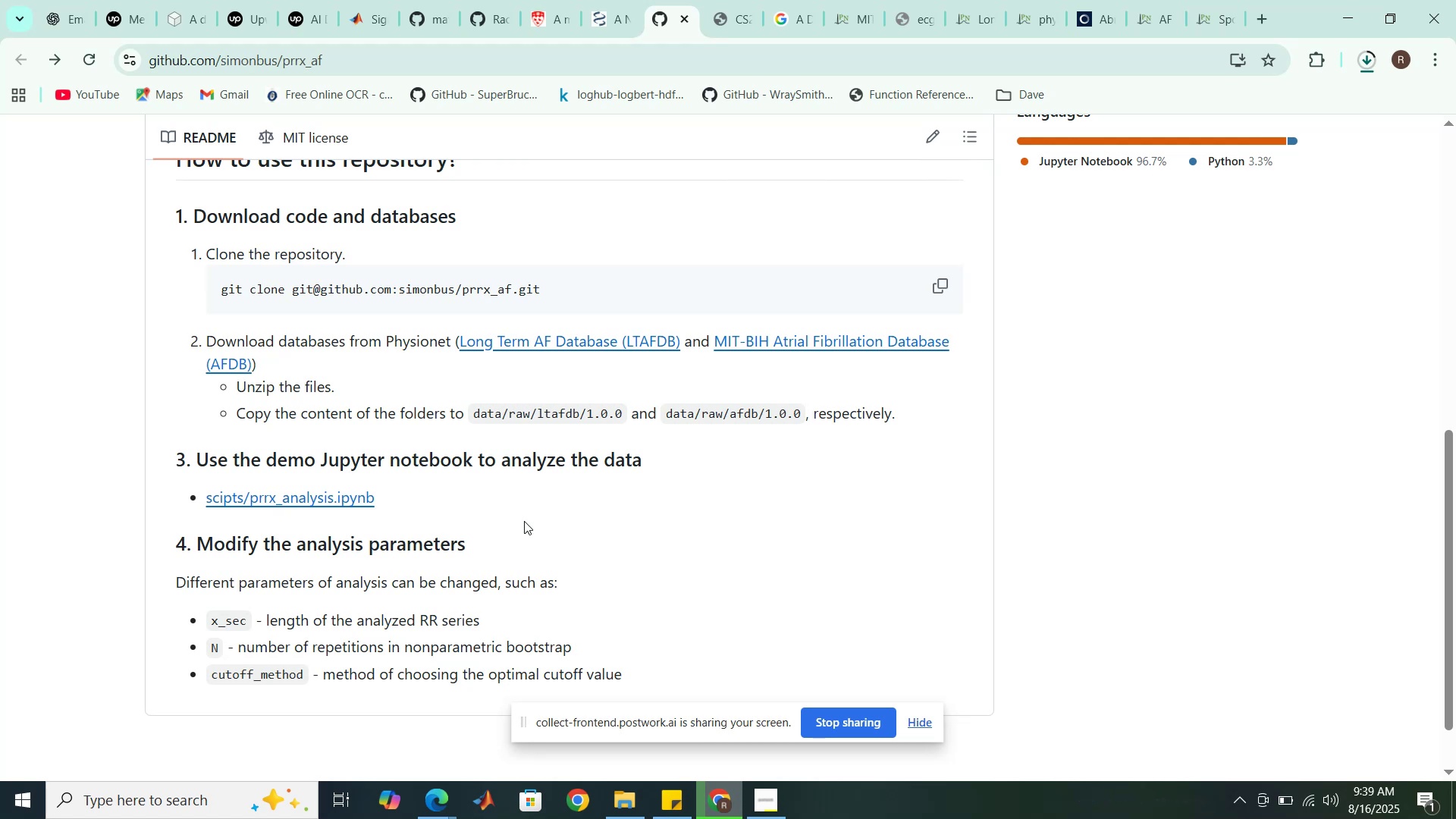 
scroll: coordinate [524, 521], scroll_direction: down, amount: 1.0
 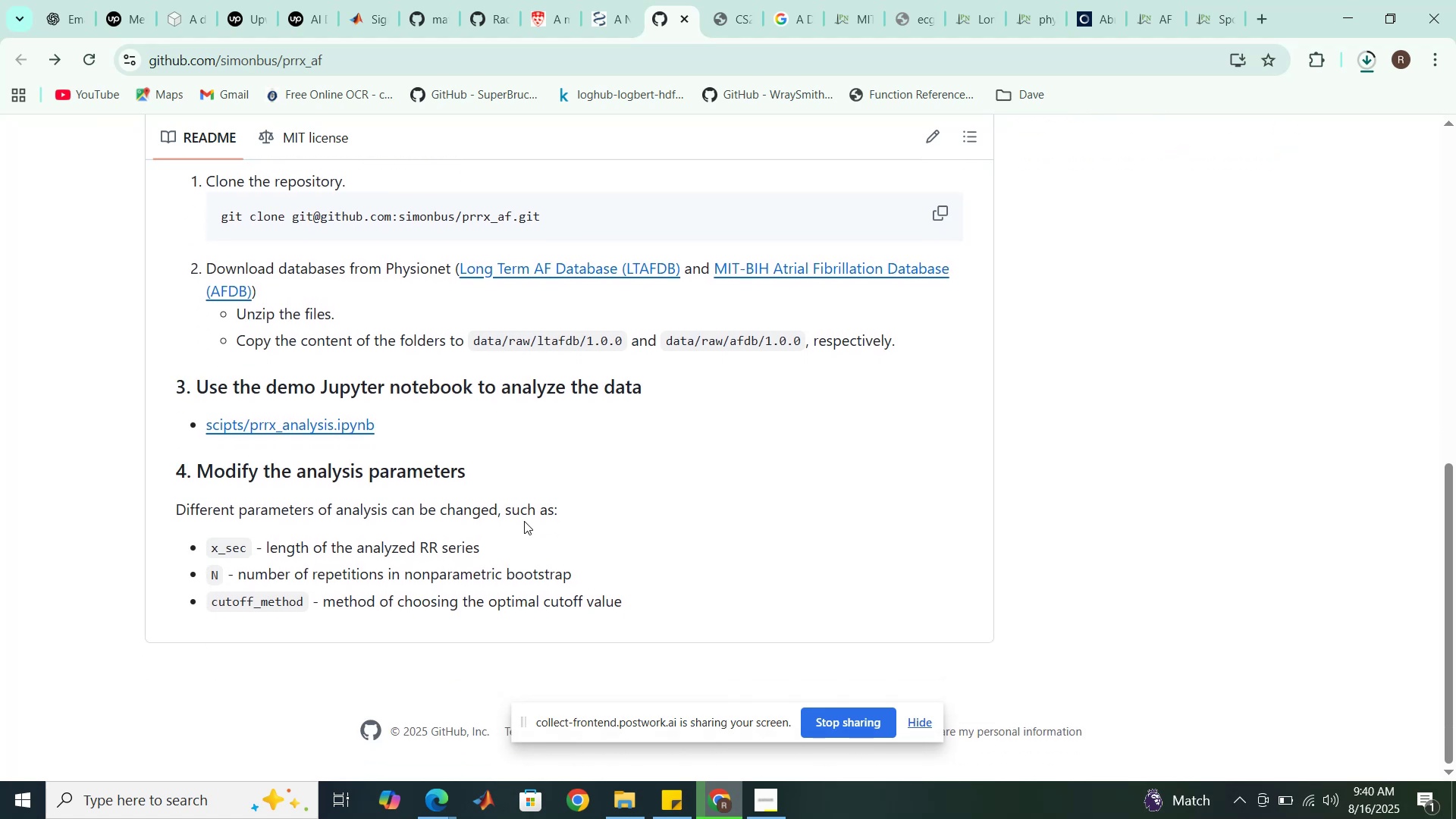 
scroll: coordinate [524, 521], scroll_direction: up, amount: 4.0
 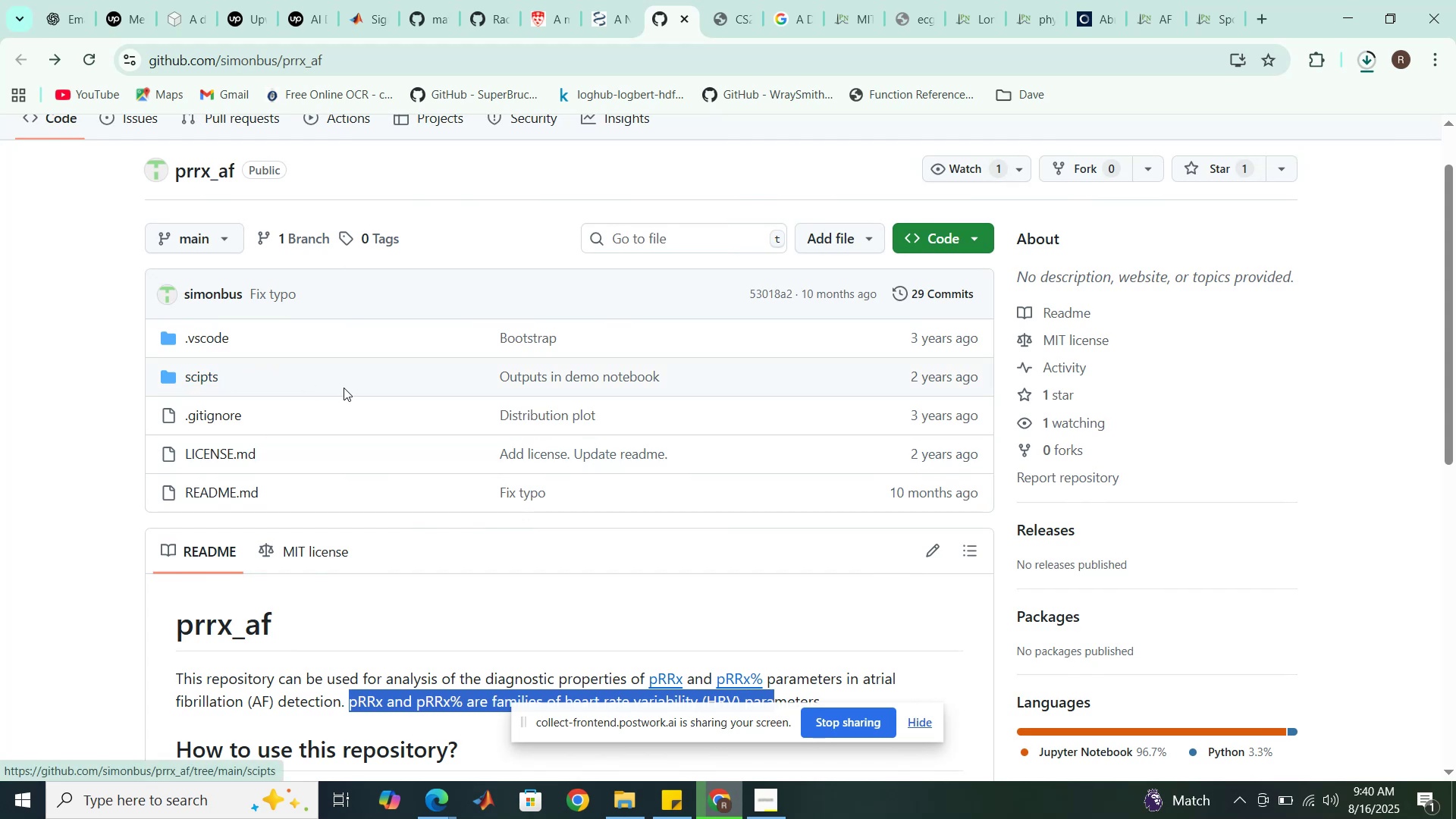 
wait(6.34)
 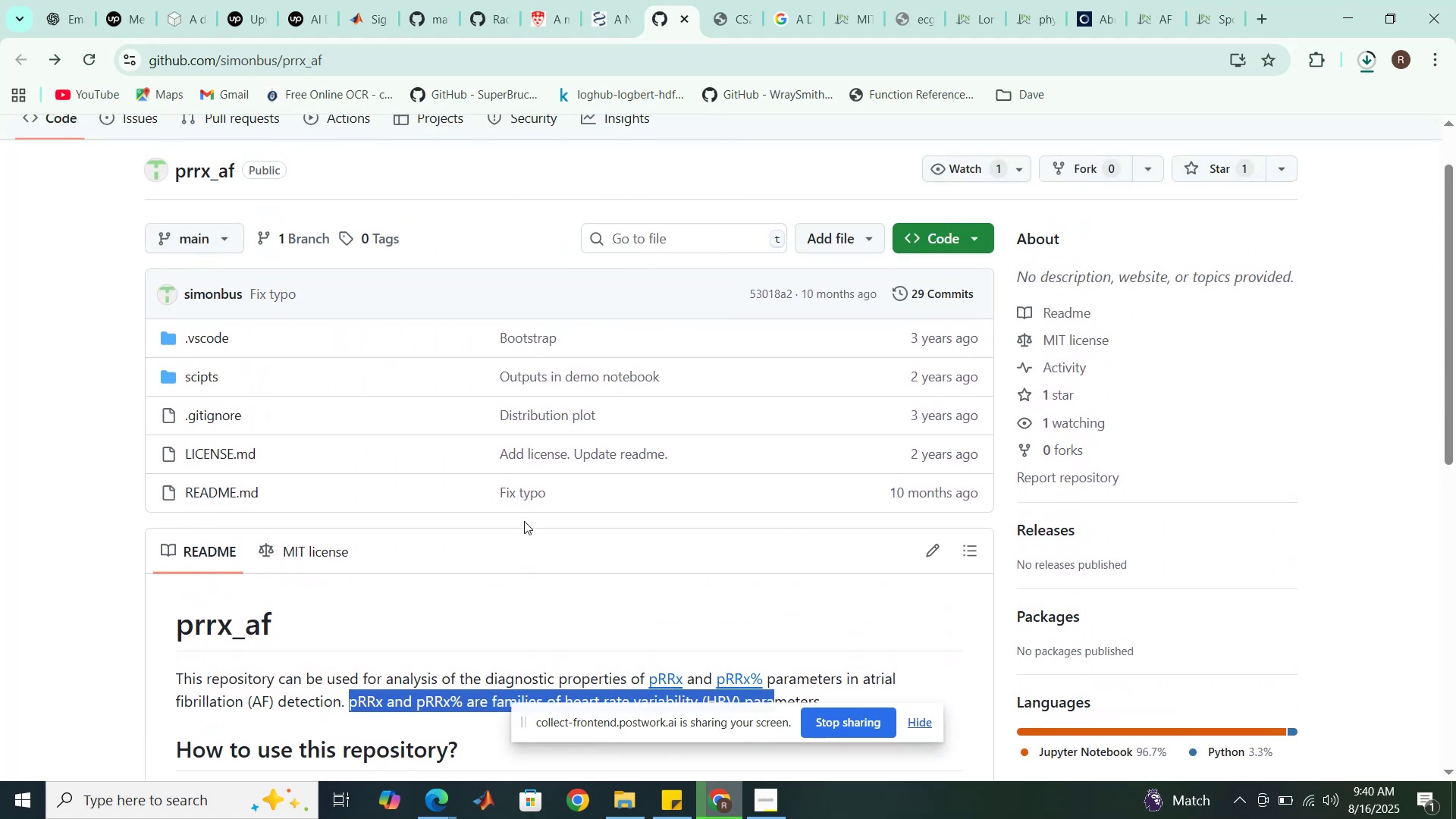 
scroll: coordinate [646, 435], scroll_direction: up, amount: 1.0
 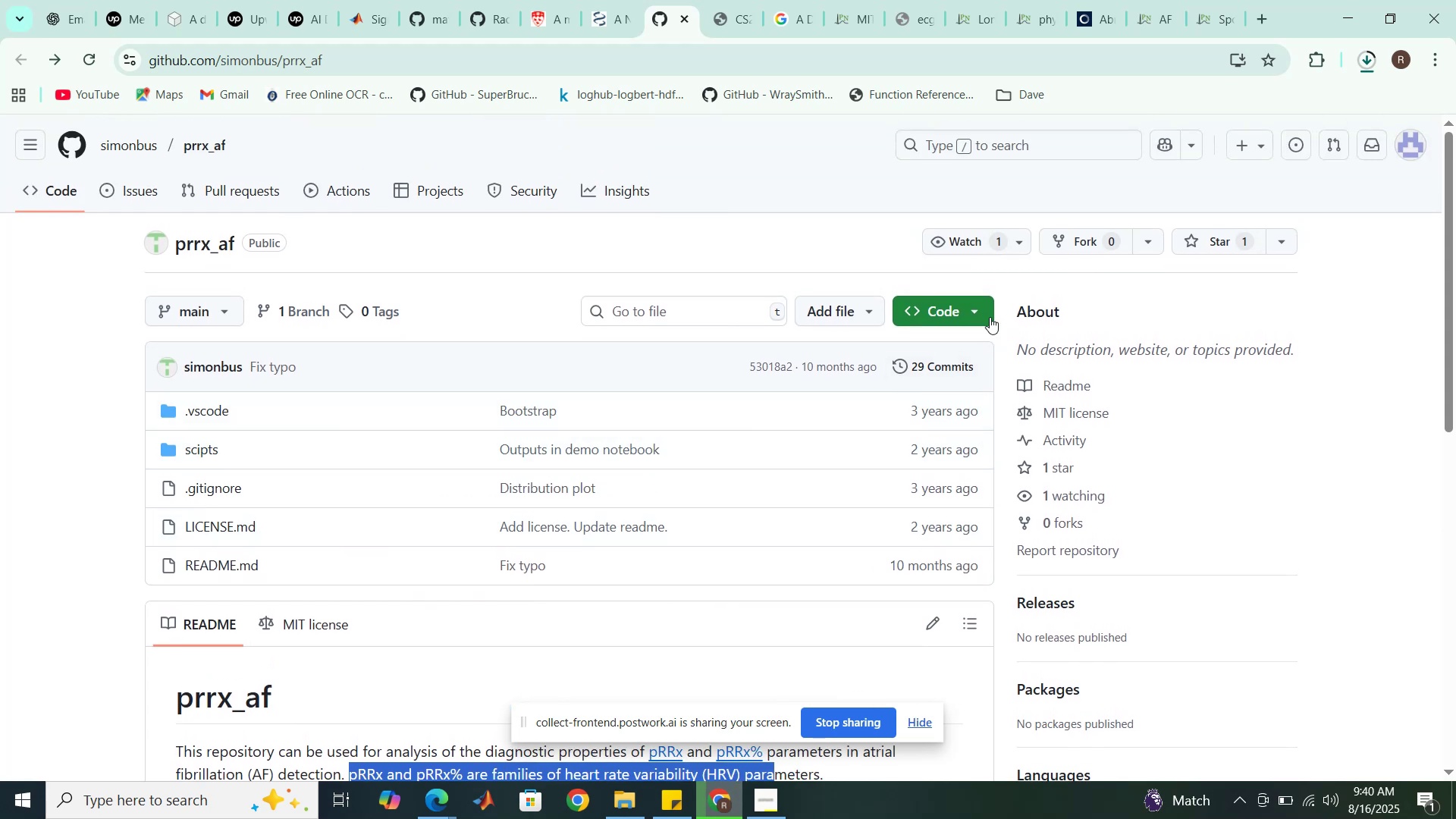 
left_click([977, 314])
 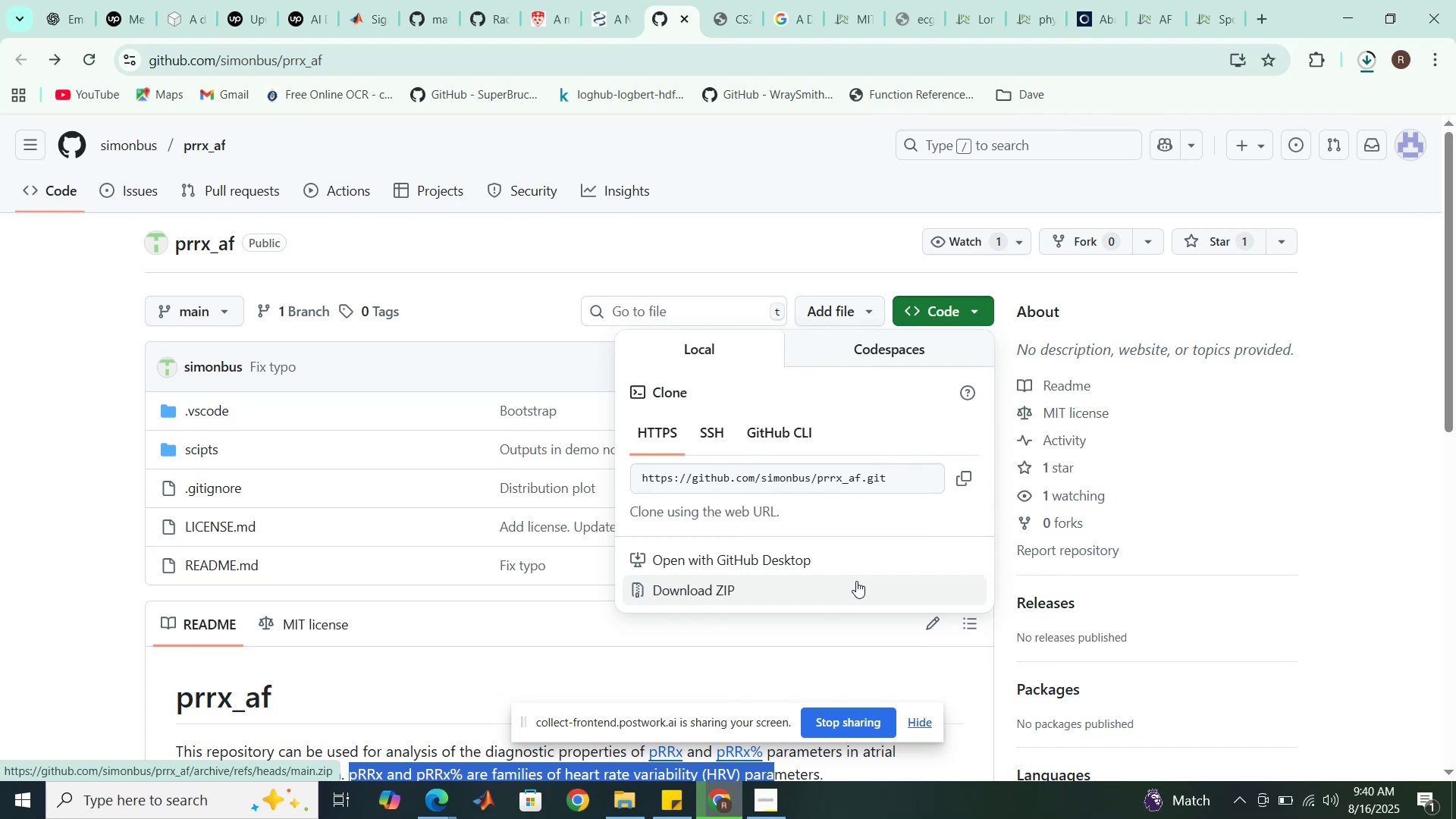 
wait(5.26)
 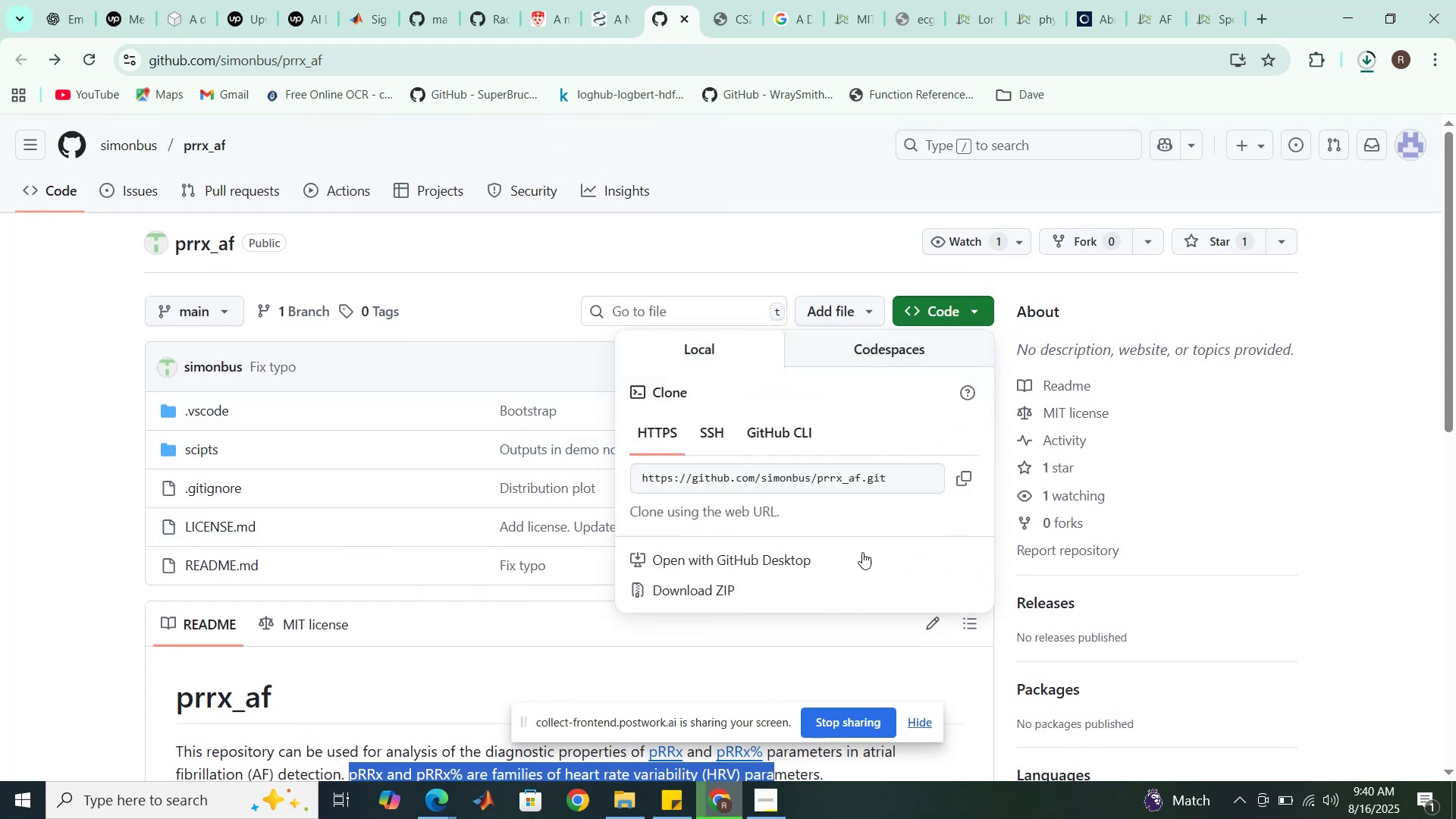 
left_click([856, 581])
 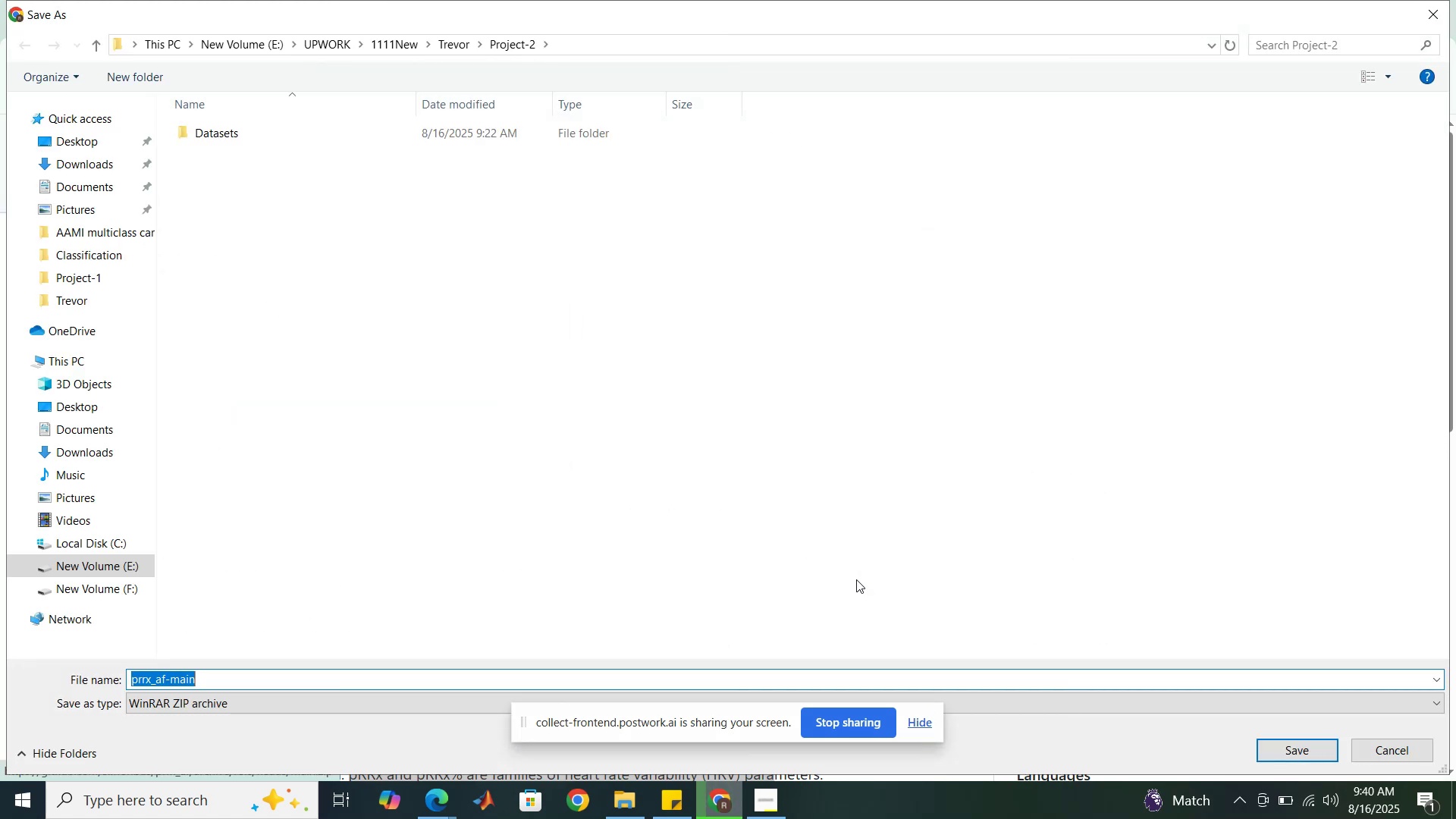 
wait(9.68)
 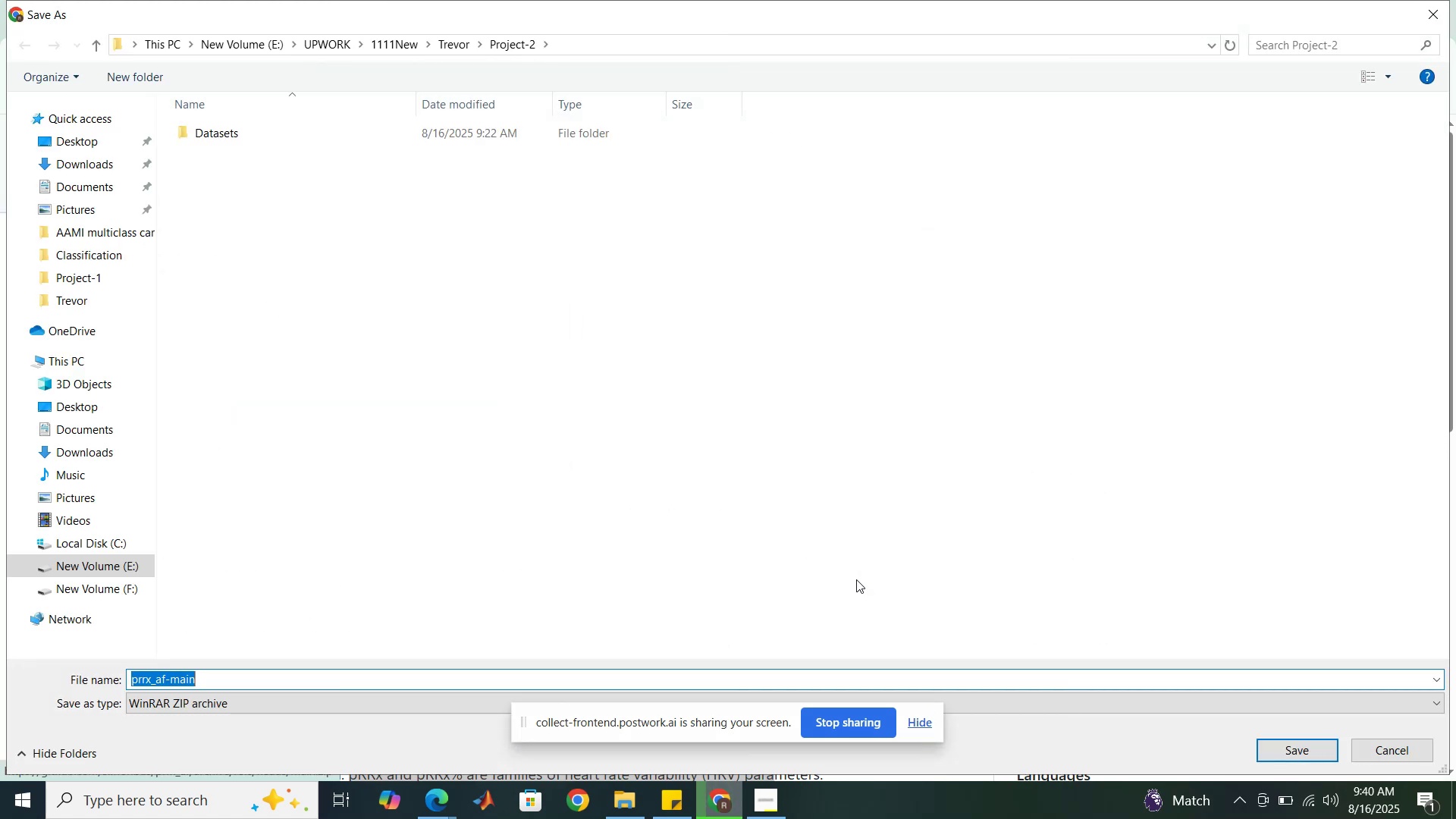 
left_click([1290, 750])
 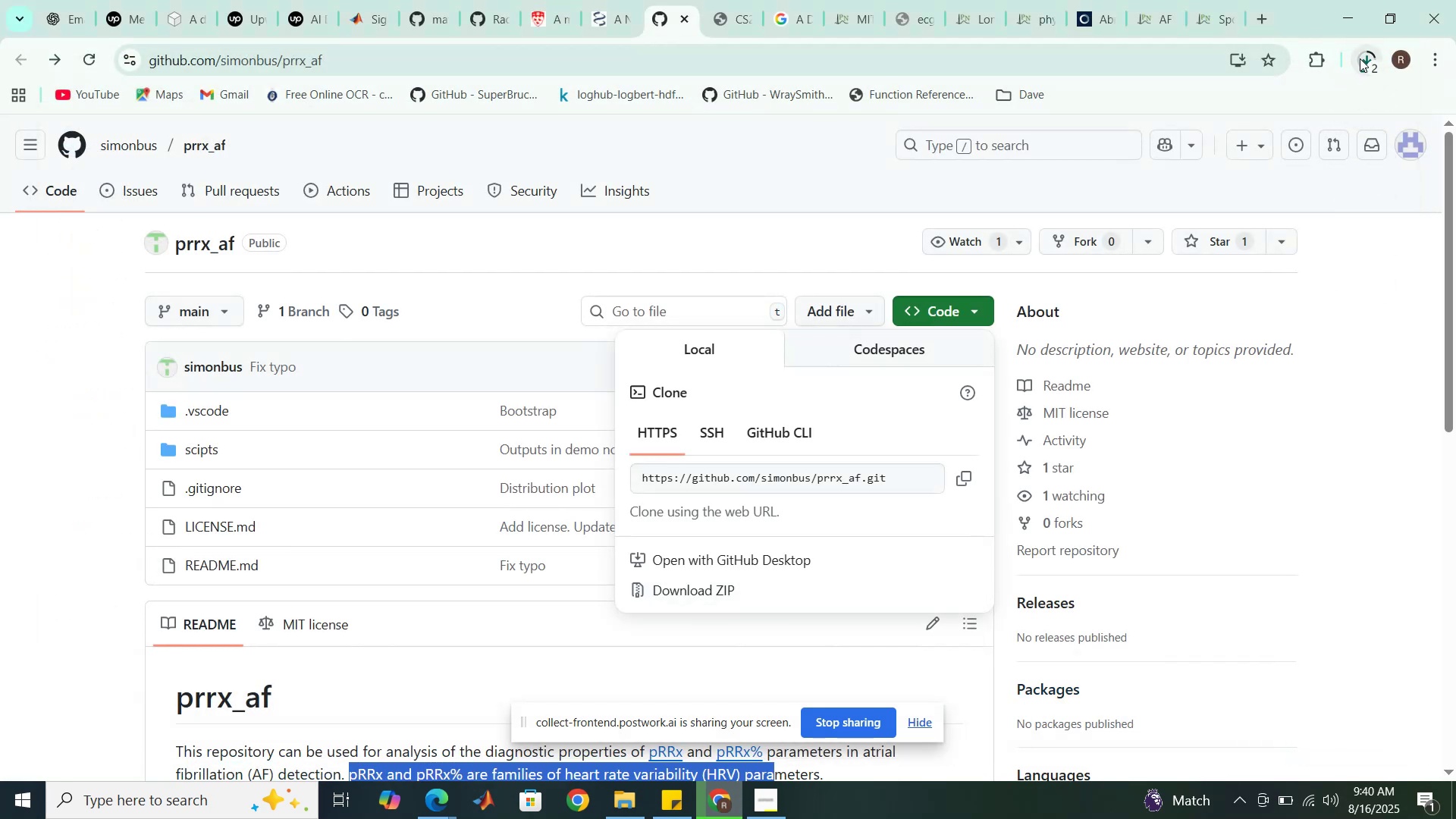 
left_click([1363, 58])
 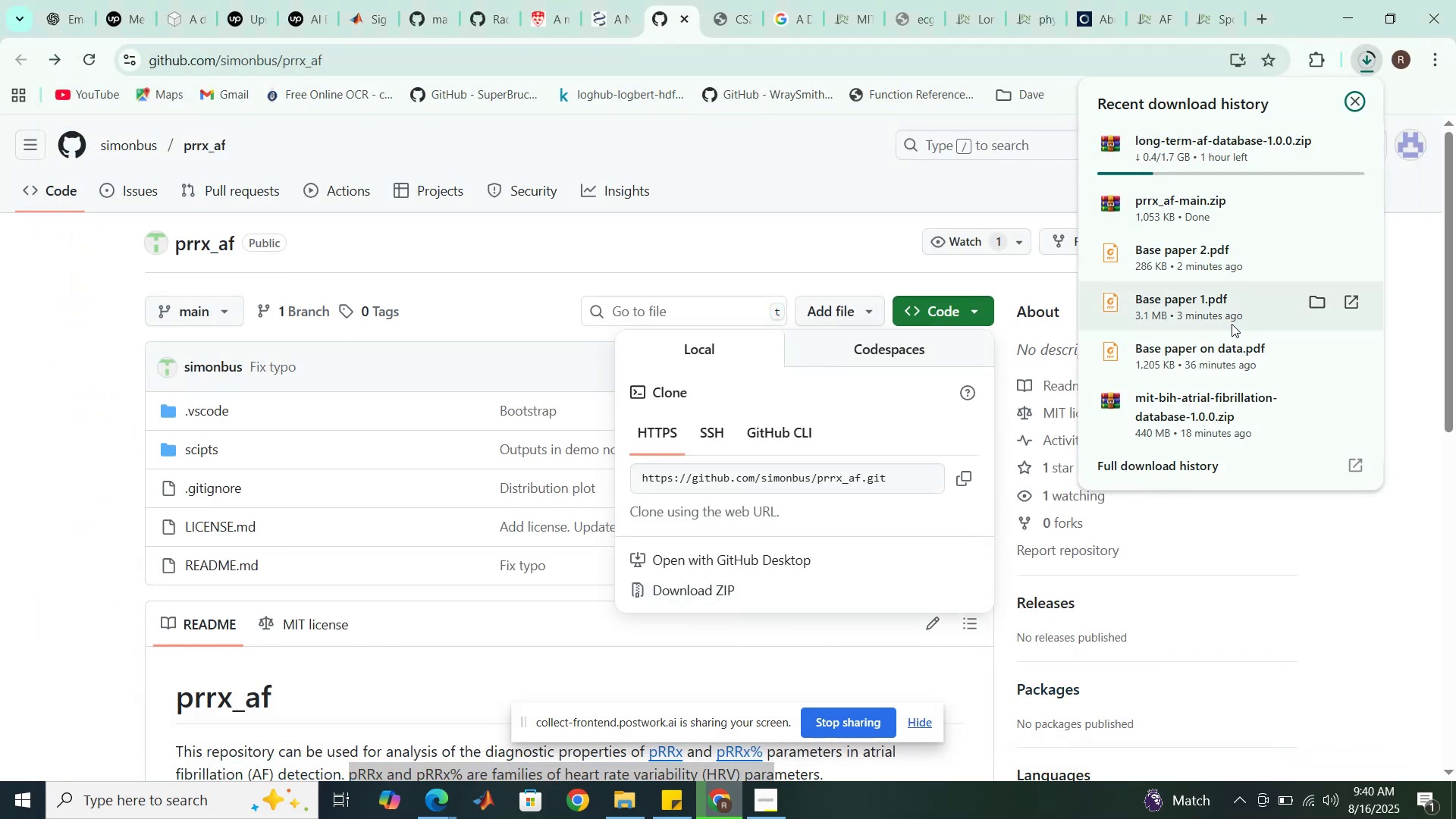 
wait(9.71)
 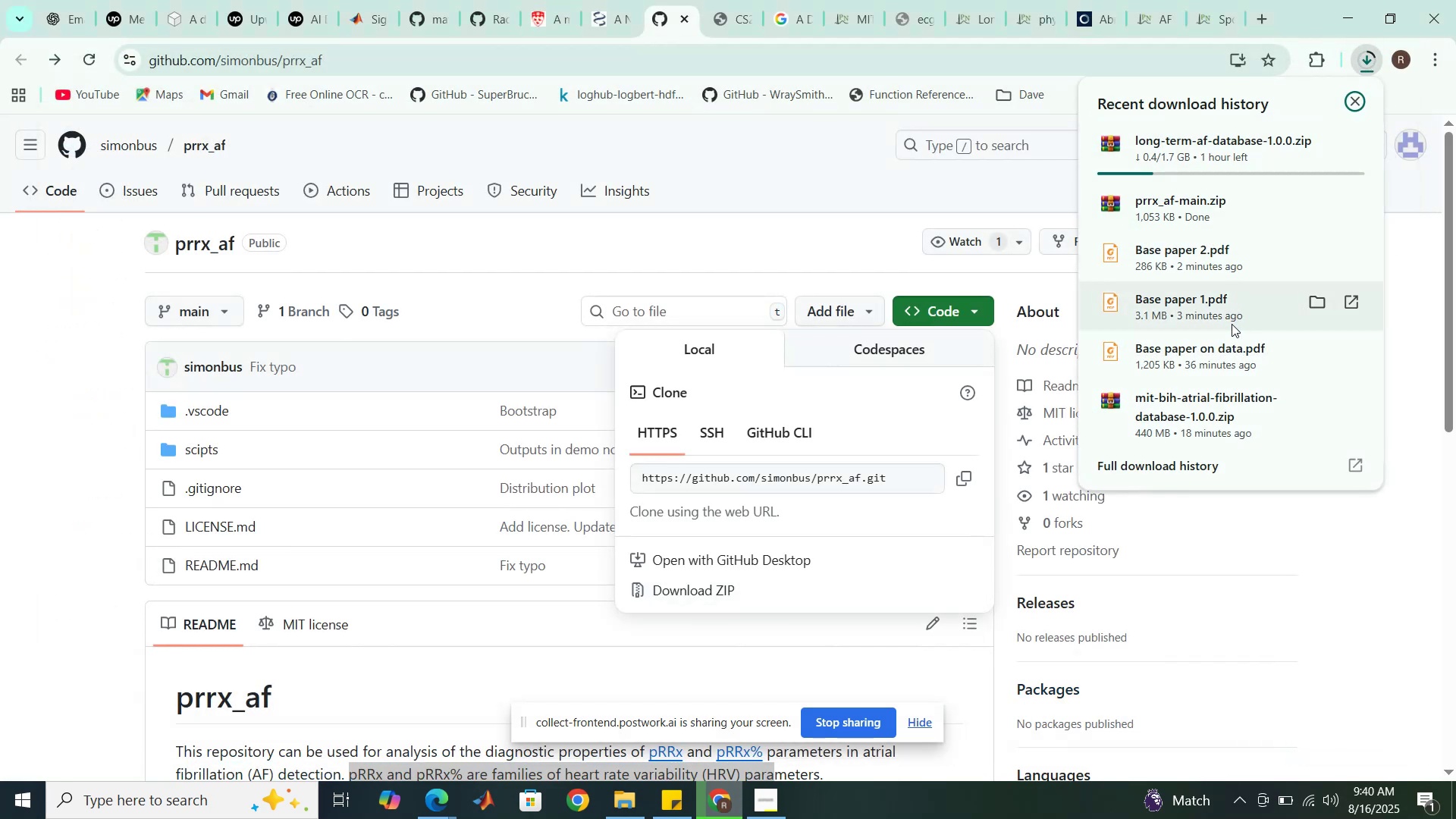 
left_click([184, 2])
 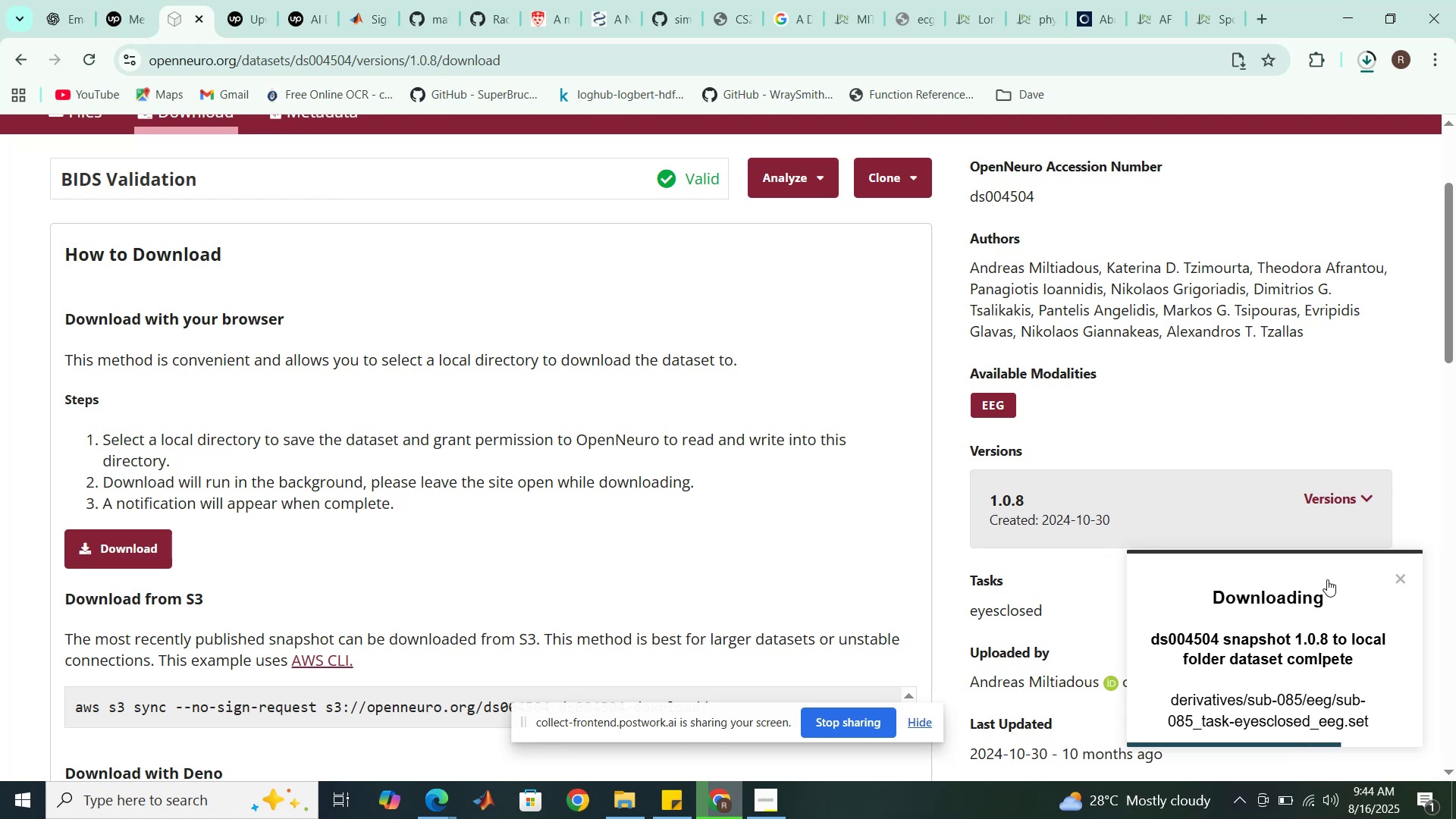 
wait(242.37)
 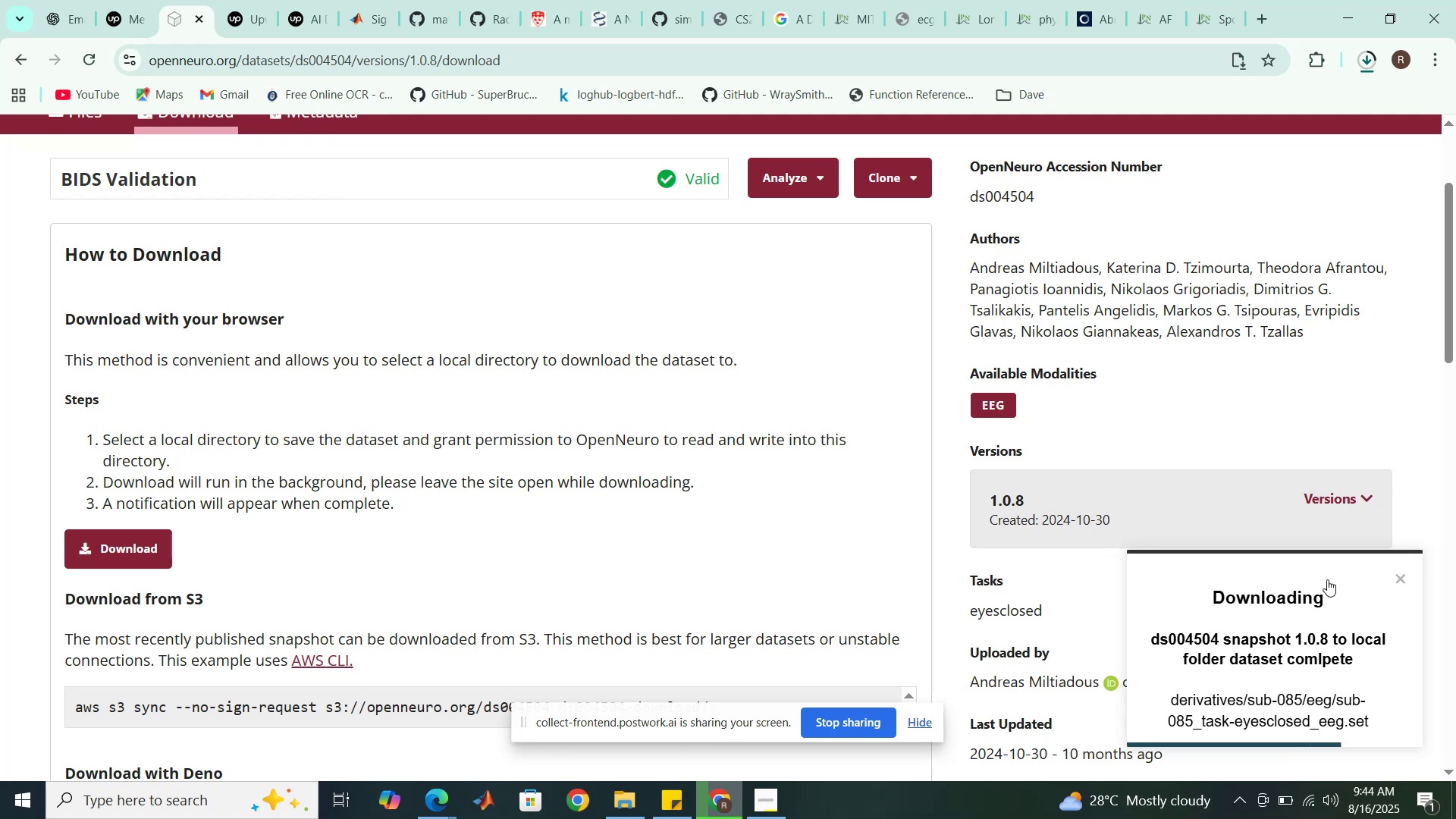 
scroll: coordinate [535, 434], scroll_direction: up, amount: 3.0
 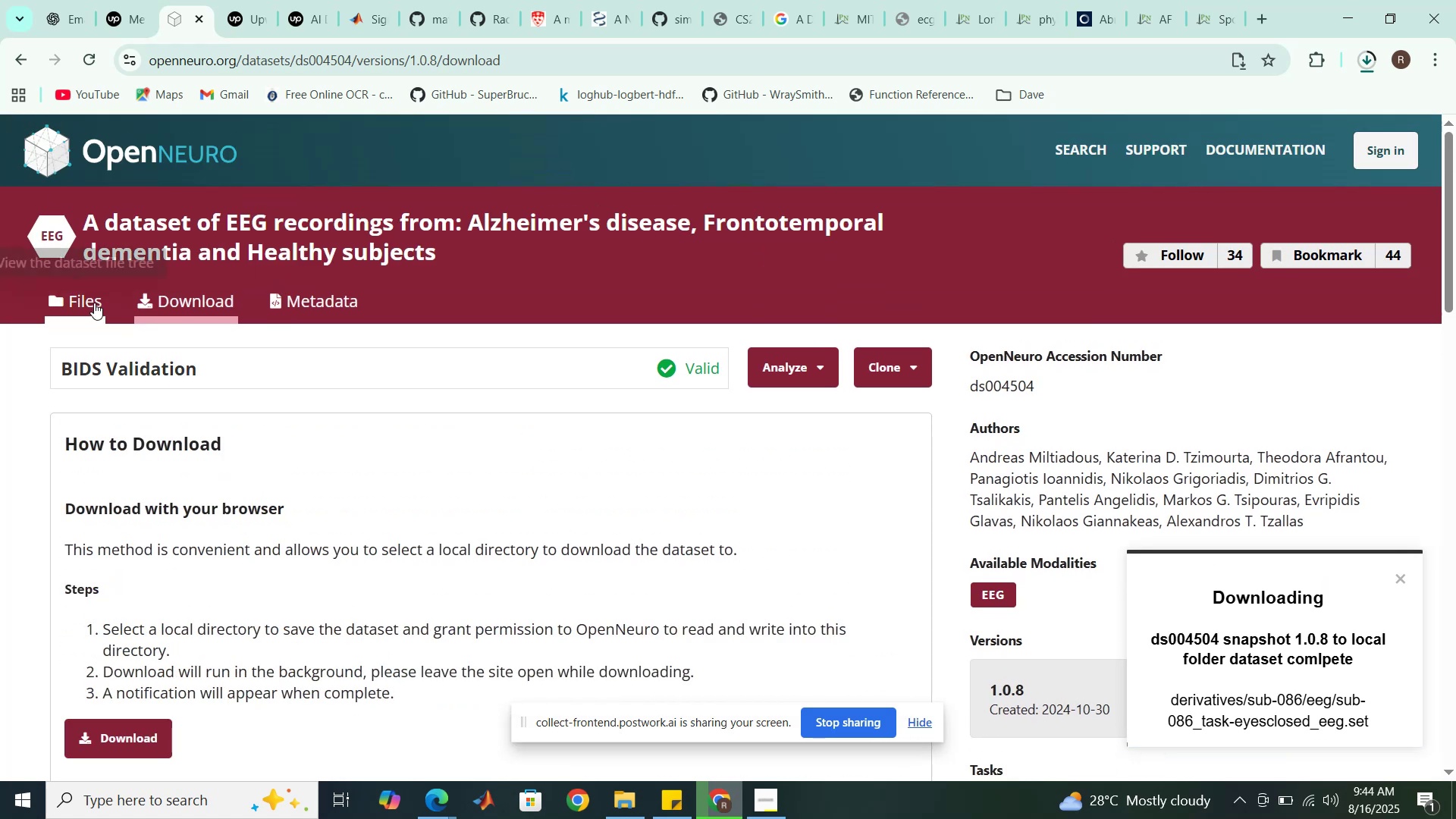 
left_click([94, 303])
 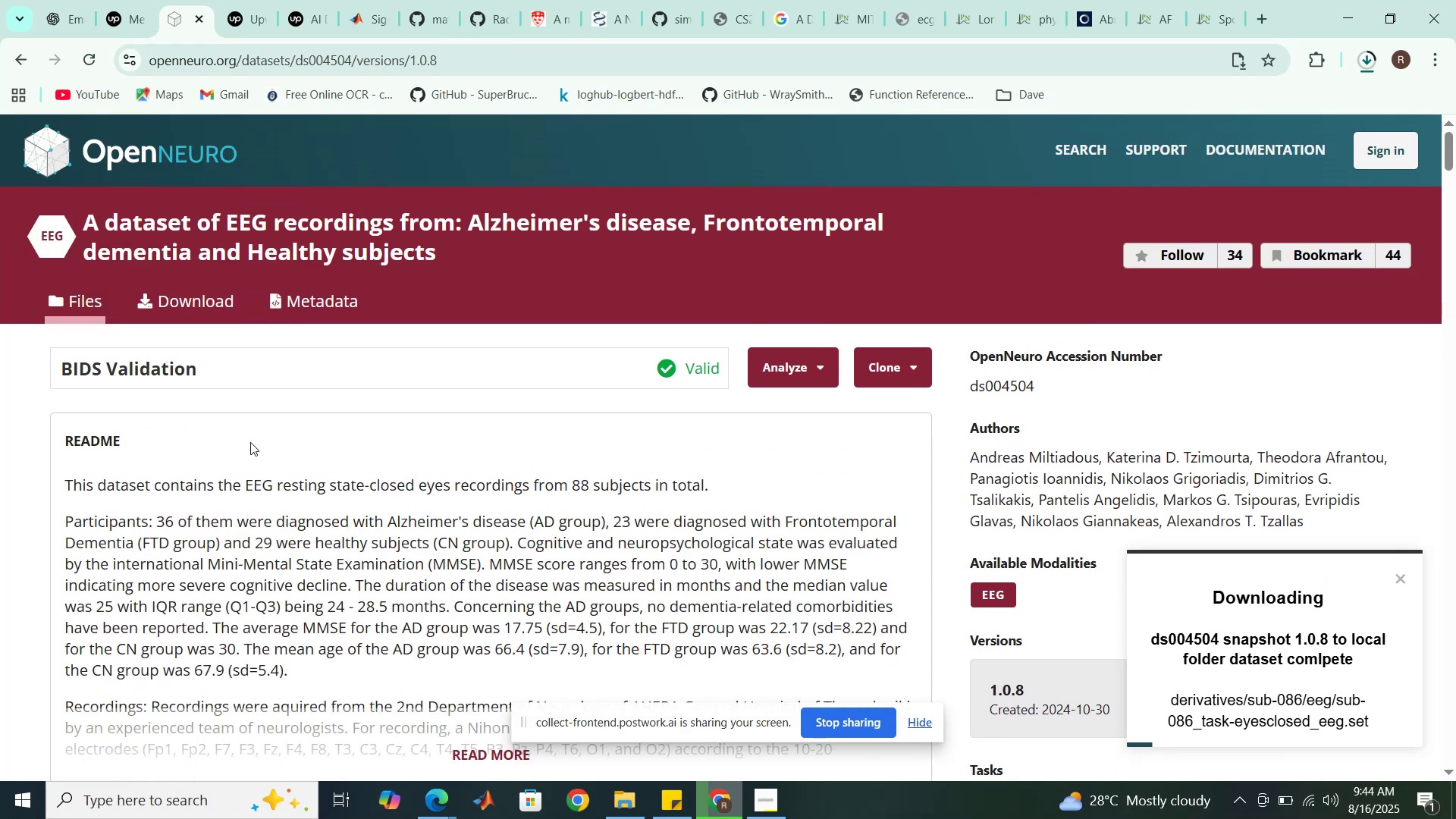 
scroll: coordinate [334, 500], scroll_direction: down, amount: 1.0
 